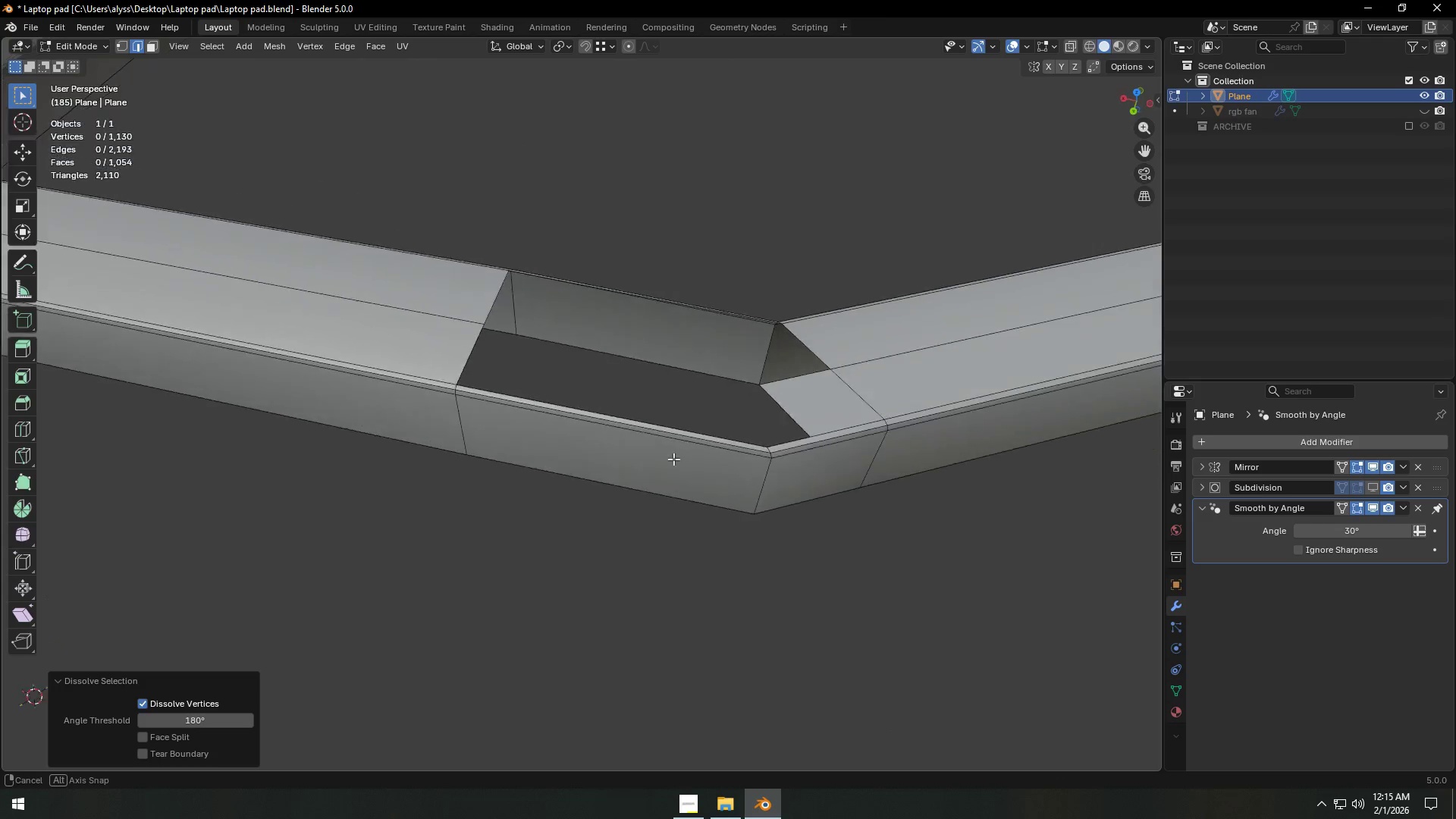 
key(Shift+ShiftLeft)
 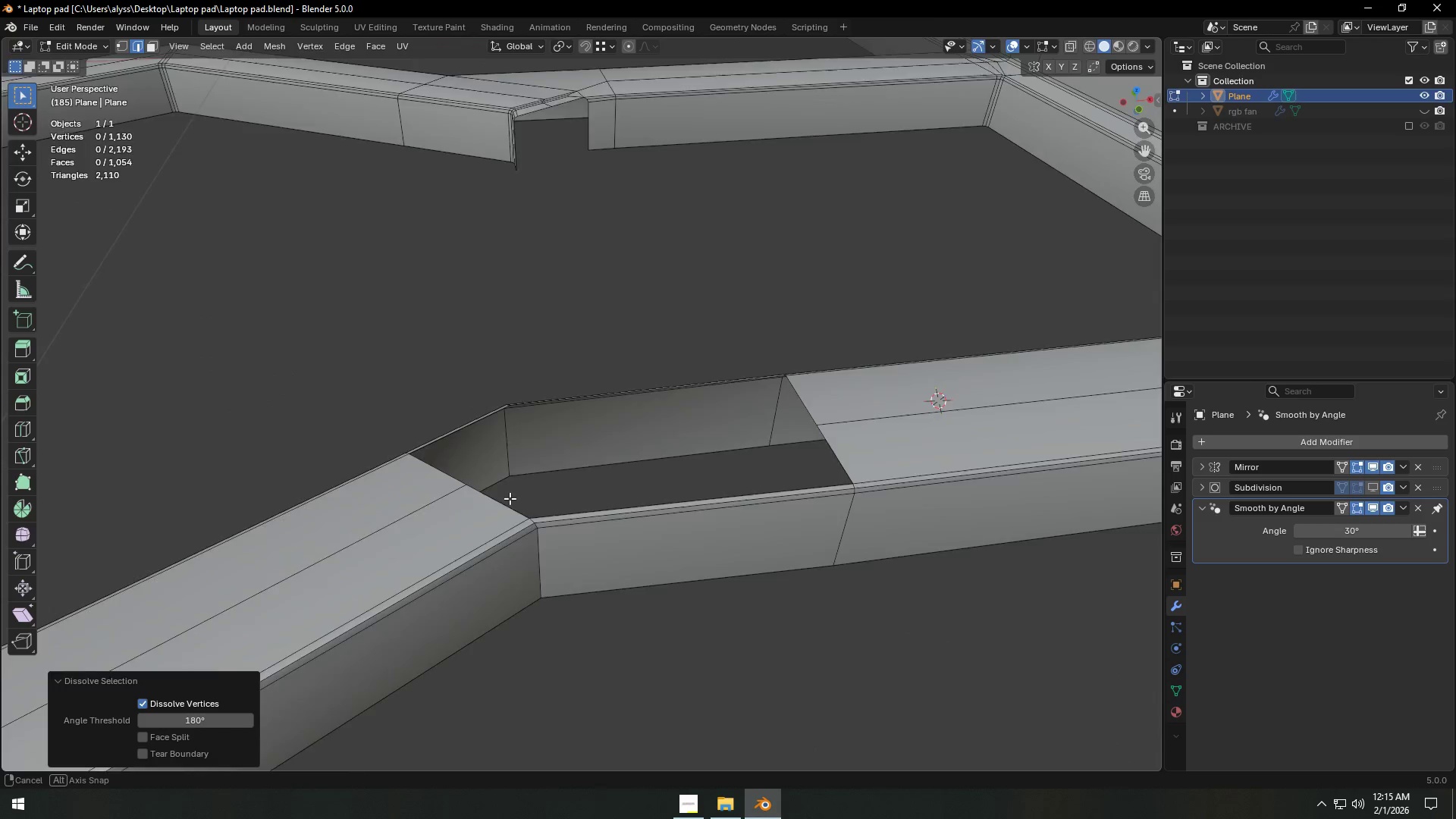 
wait(7.55)
 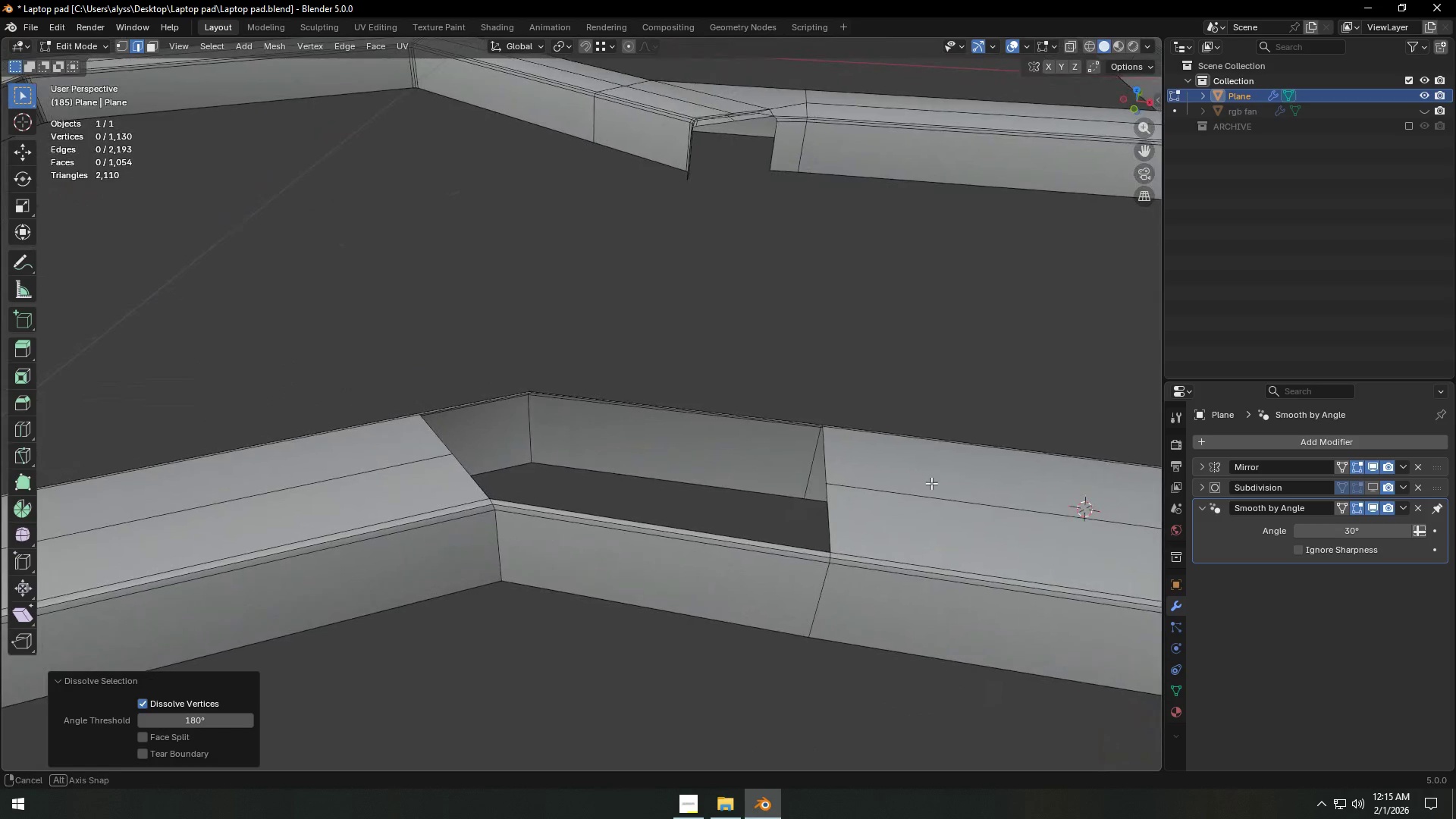 
hold_key(key=AltLeft, duration=0.5)
left_click([758, 517])
 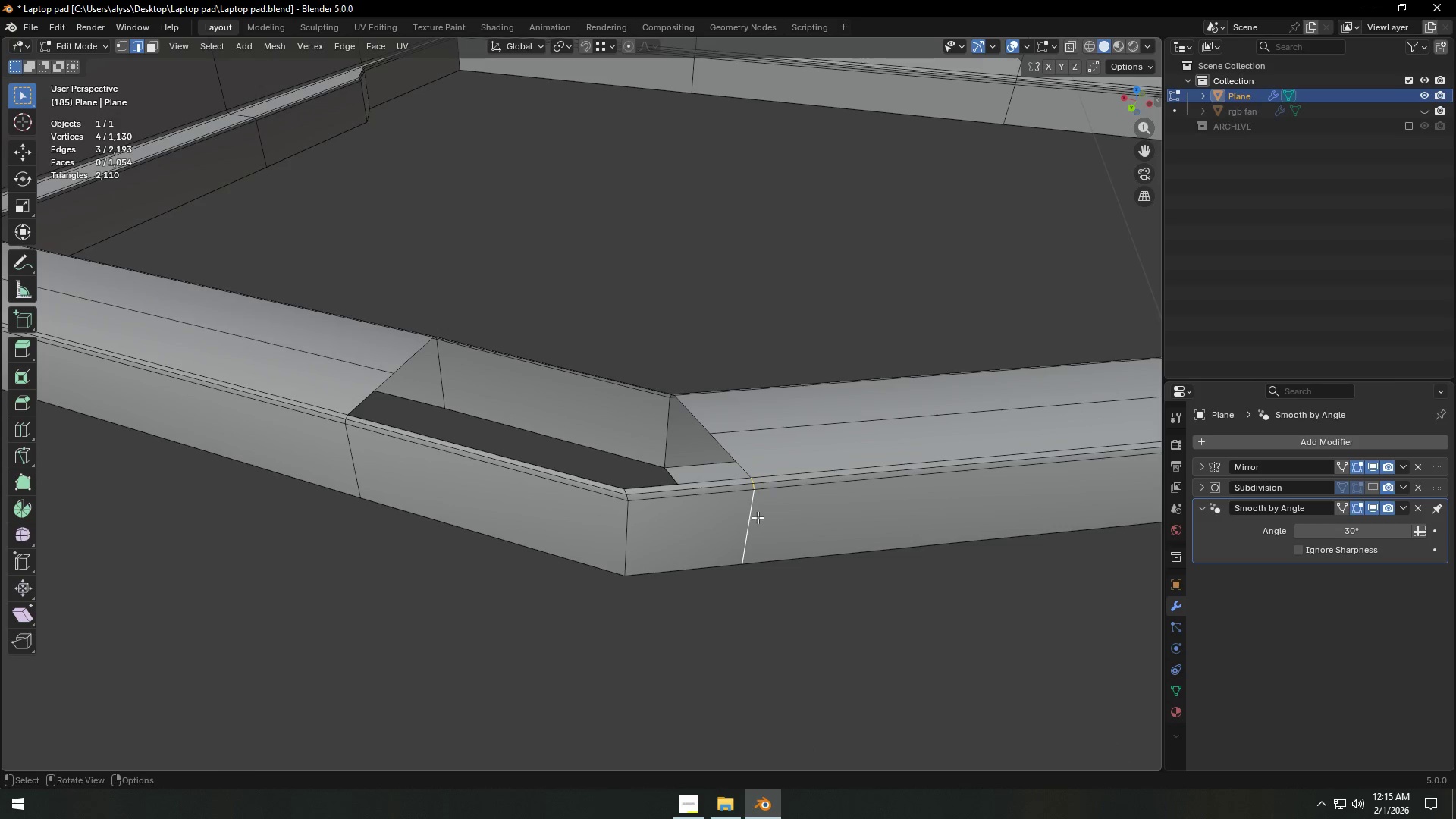 
key(G)
 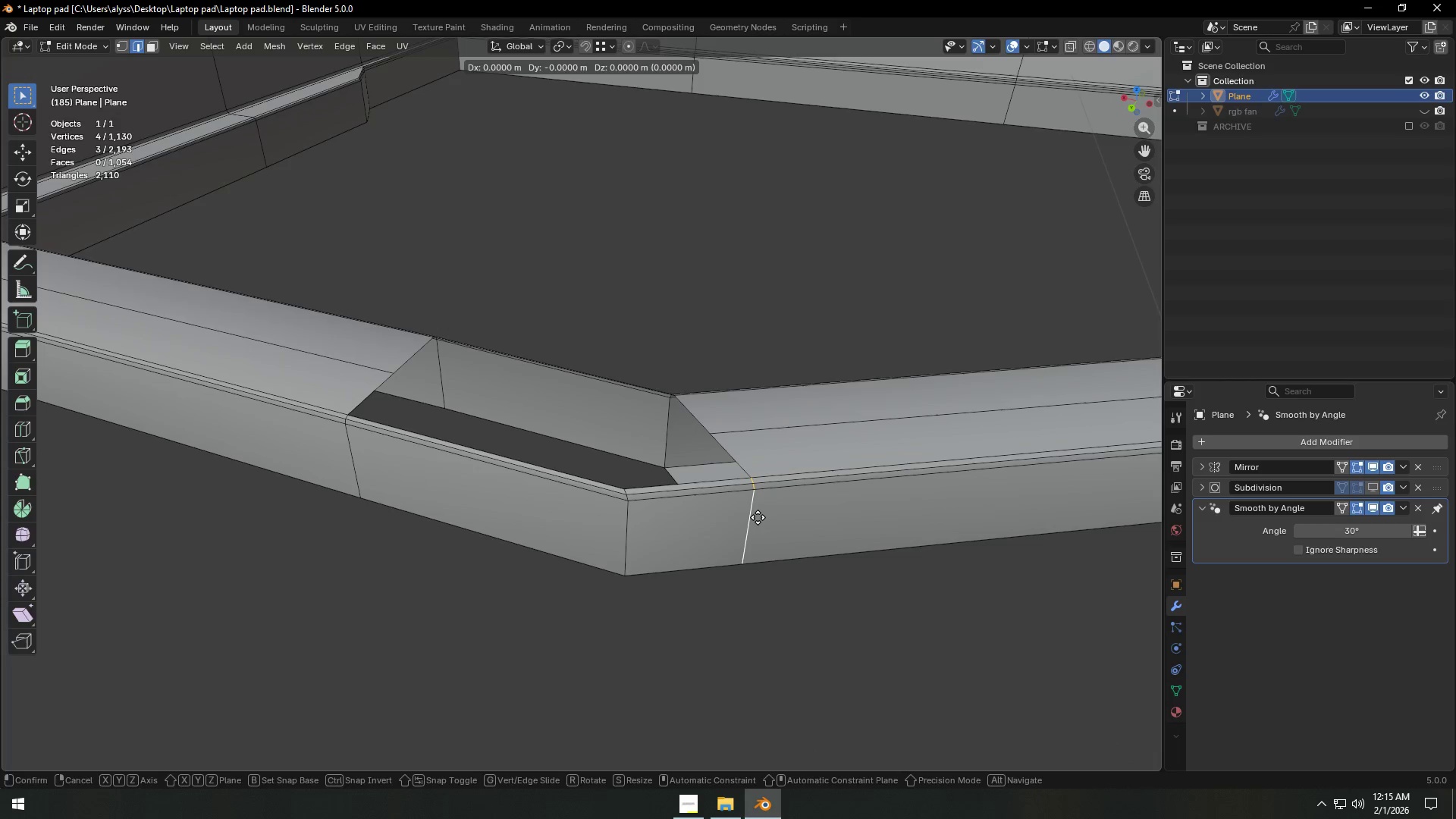 
right_click([758, 517])
 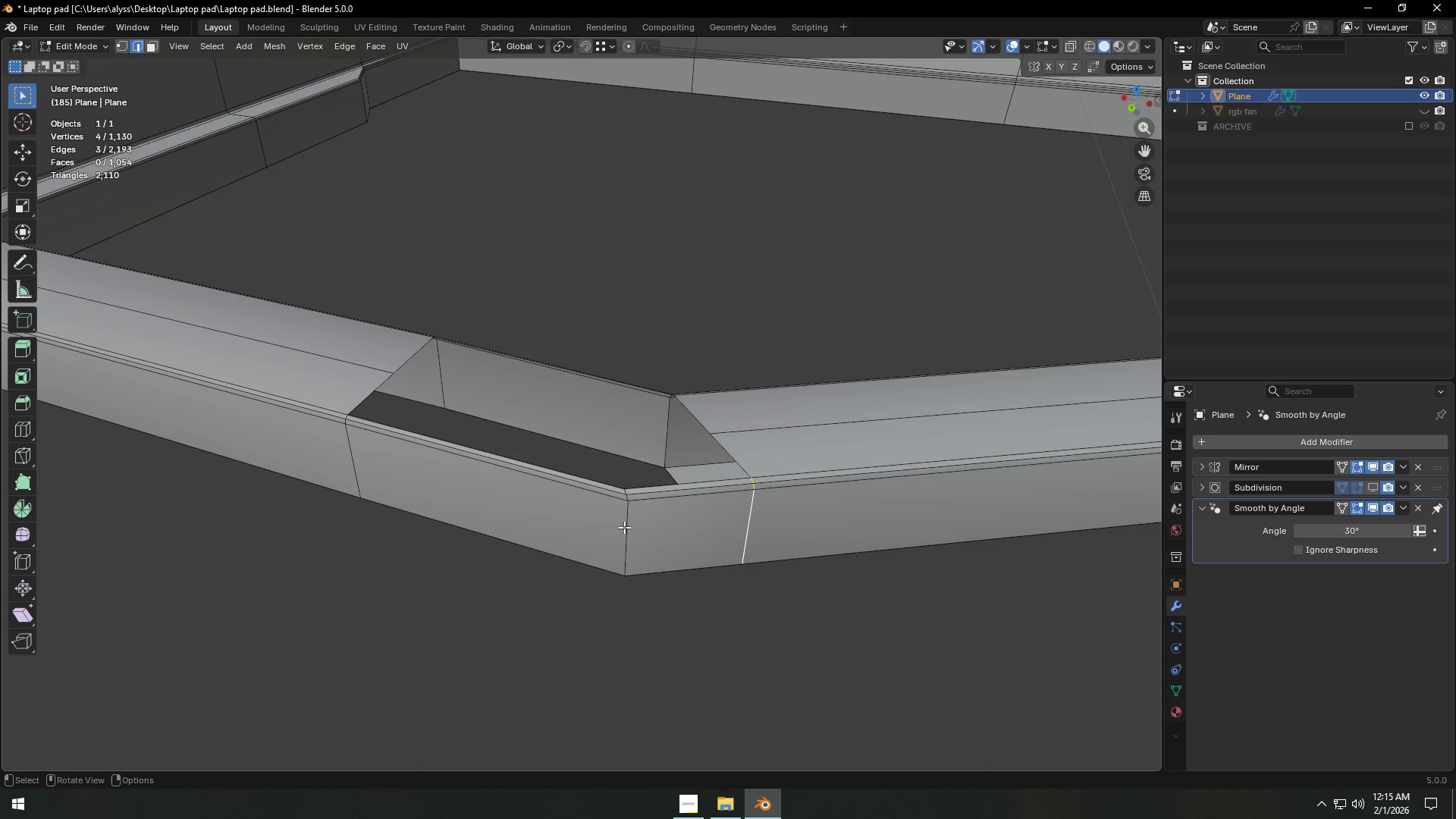 
hold_key(key=AltLeft, duration=0.59)
left_click([618, 529])
 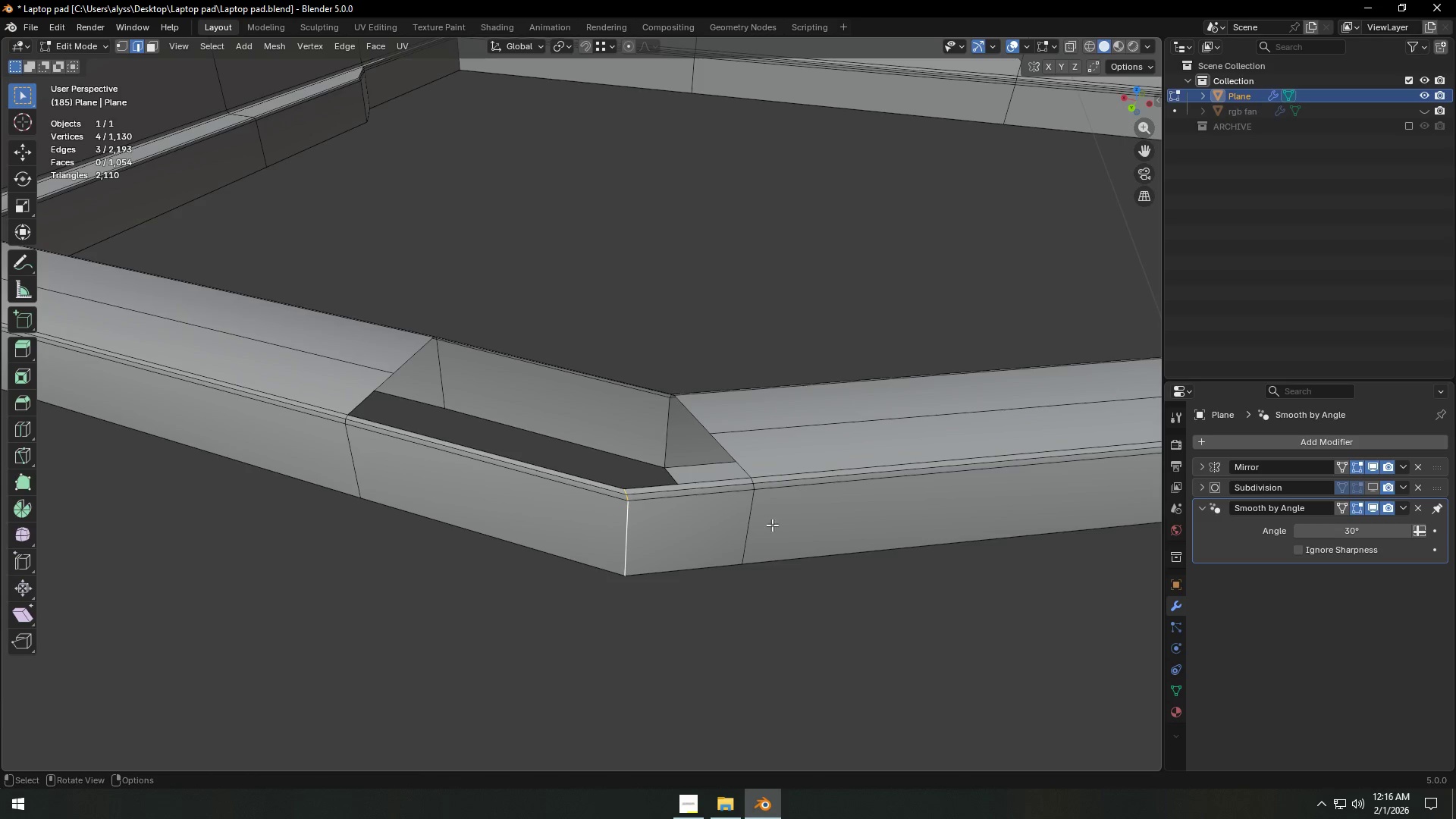 
key(Alt+AltLeft)
 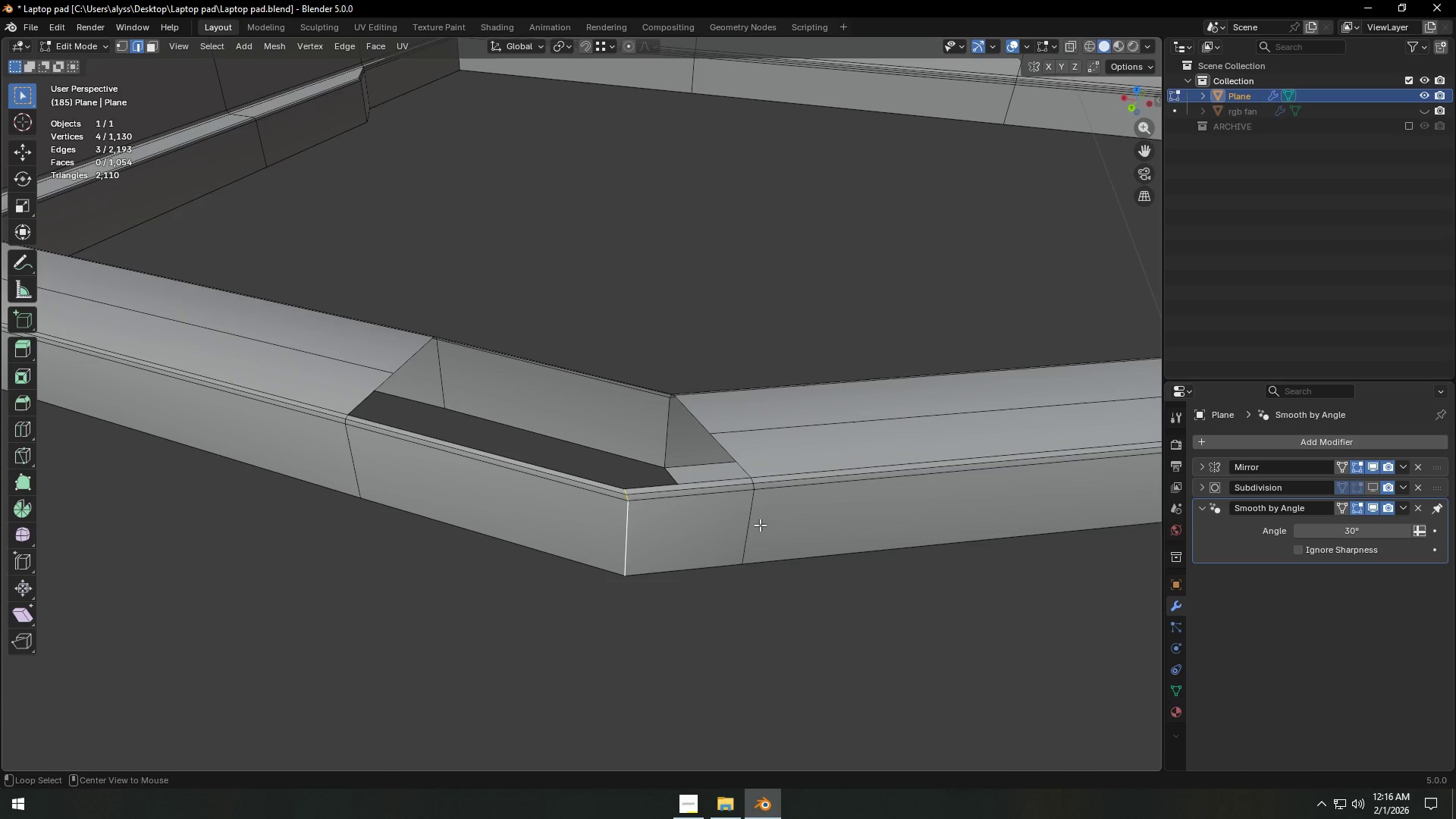 
left_click([760, 525])
 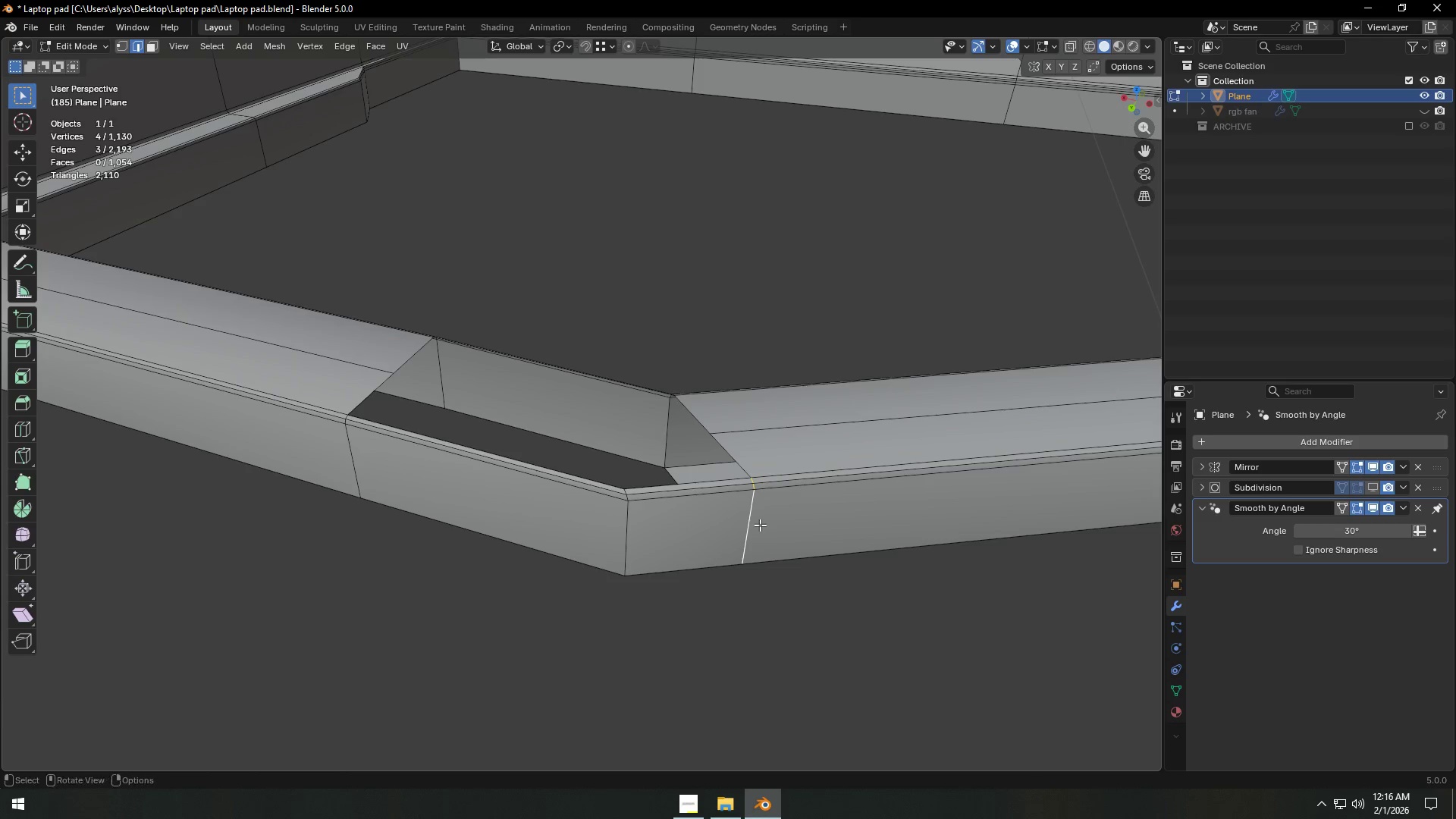 
type(gg)
 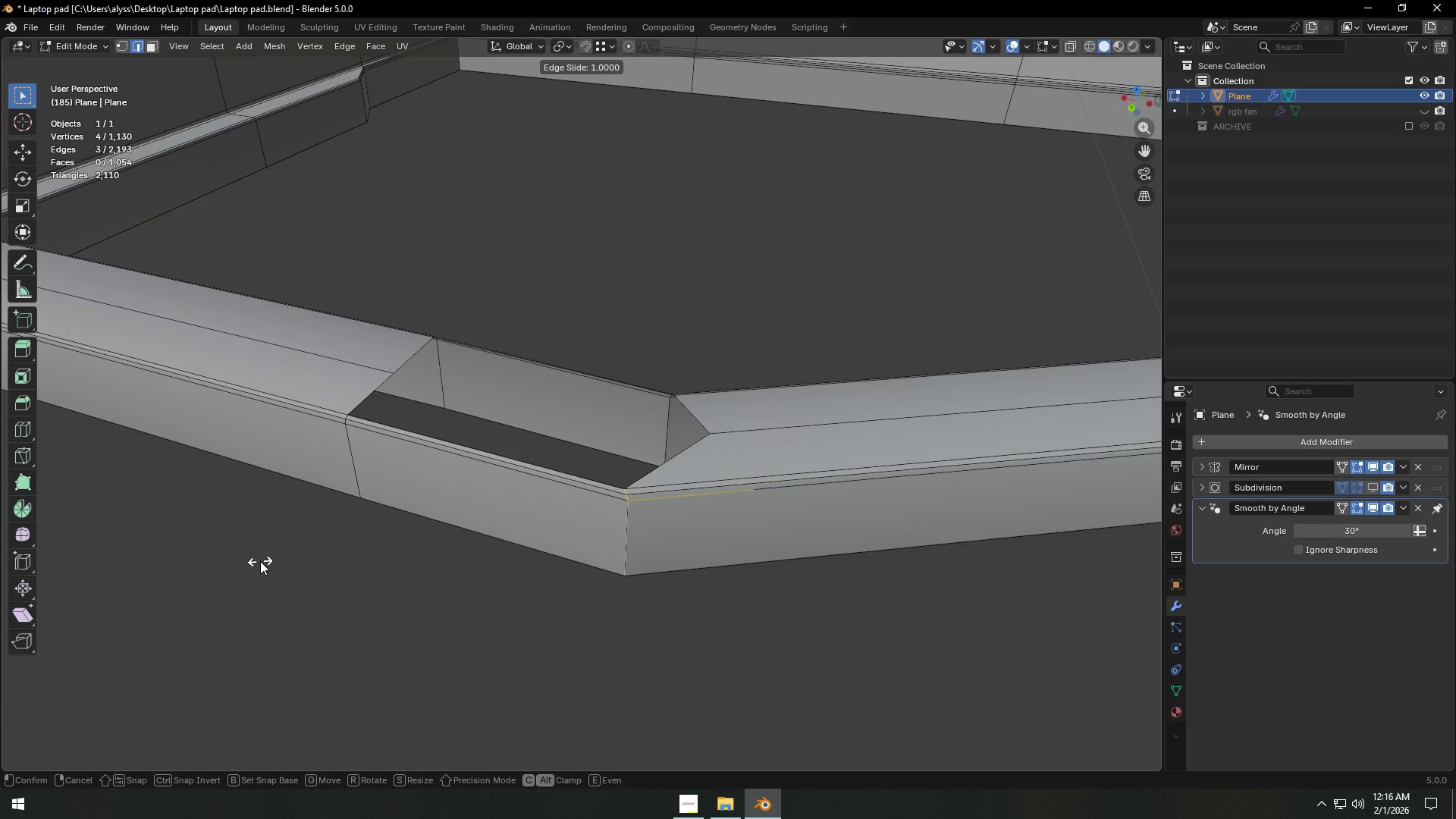 
wait(8.55)
 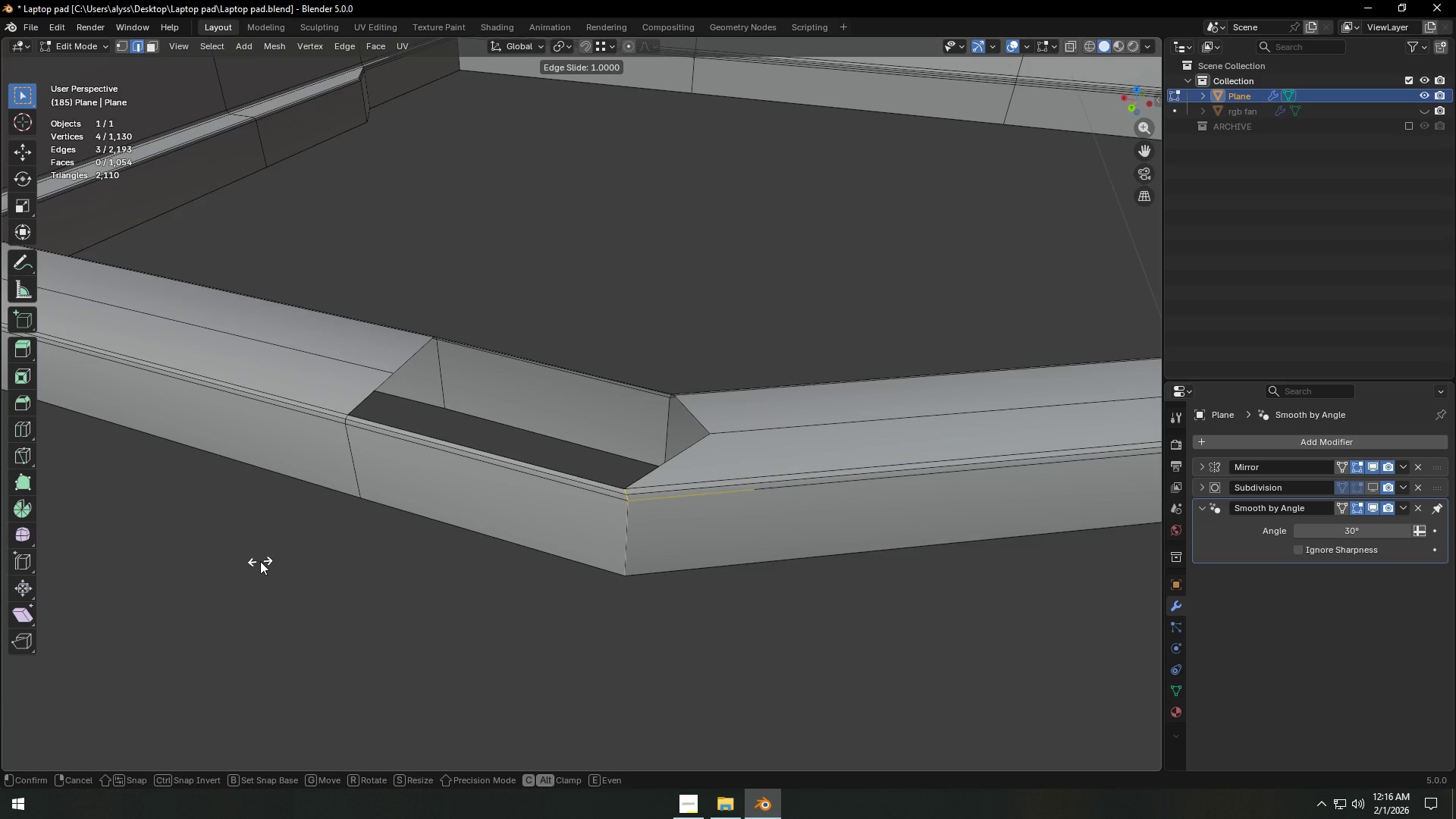 
left_click([260, 561])
 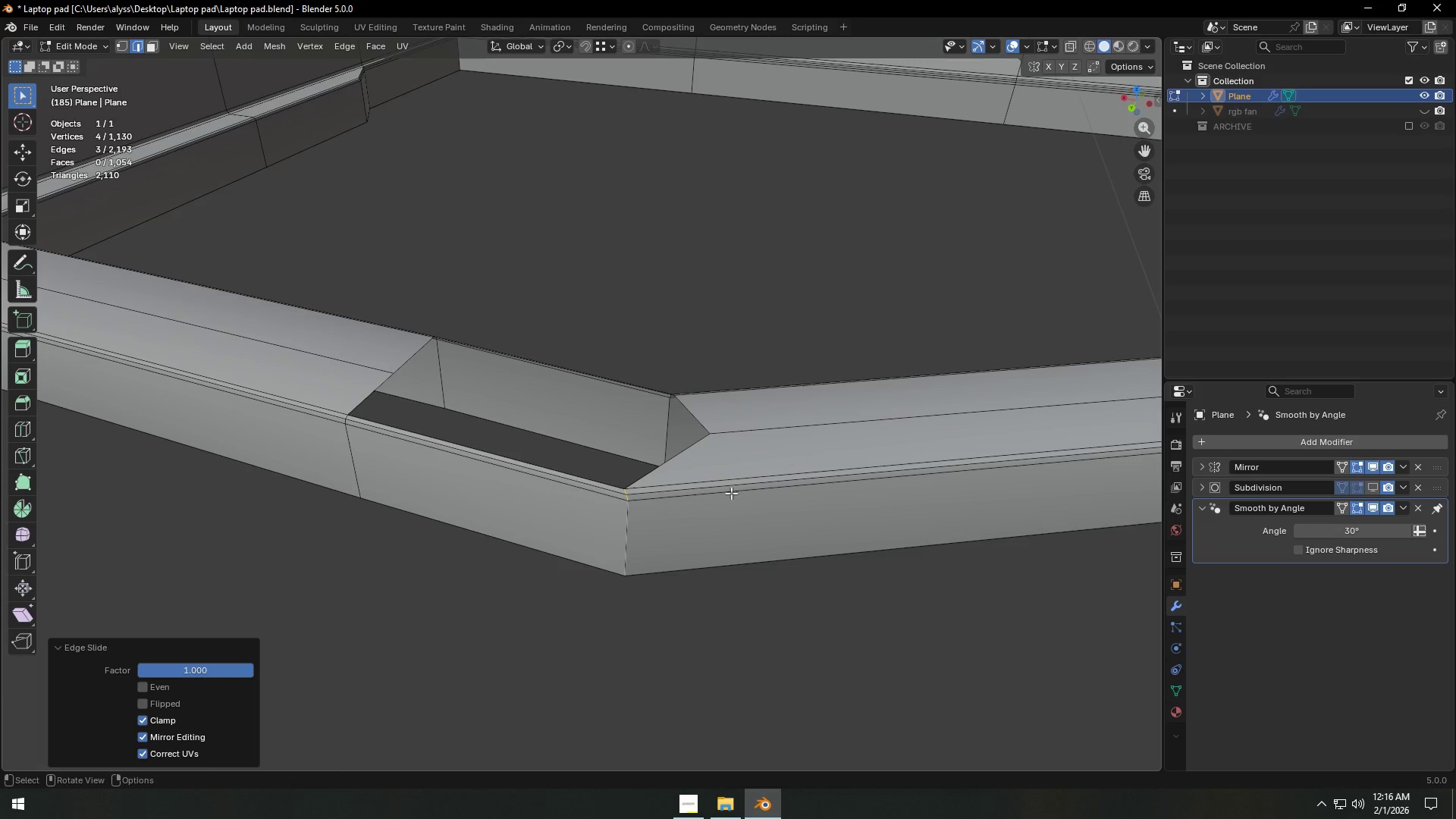 
type(1`zm)
 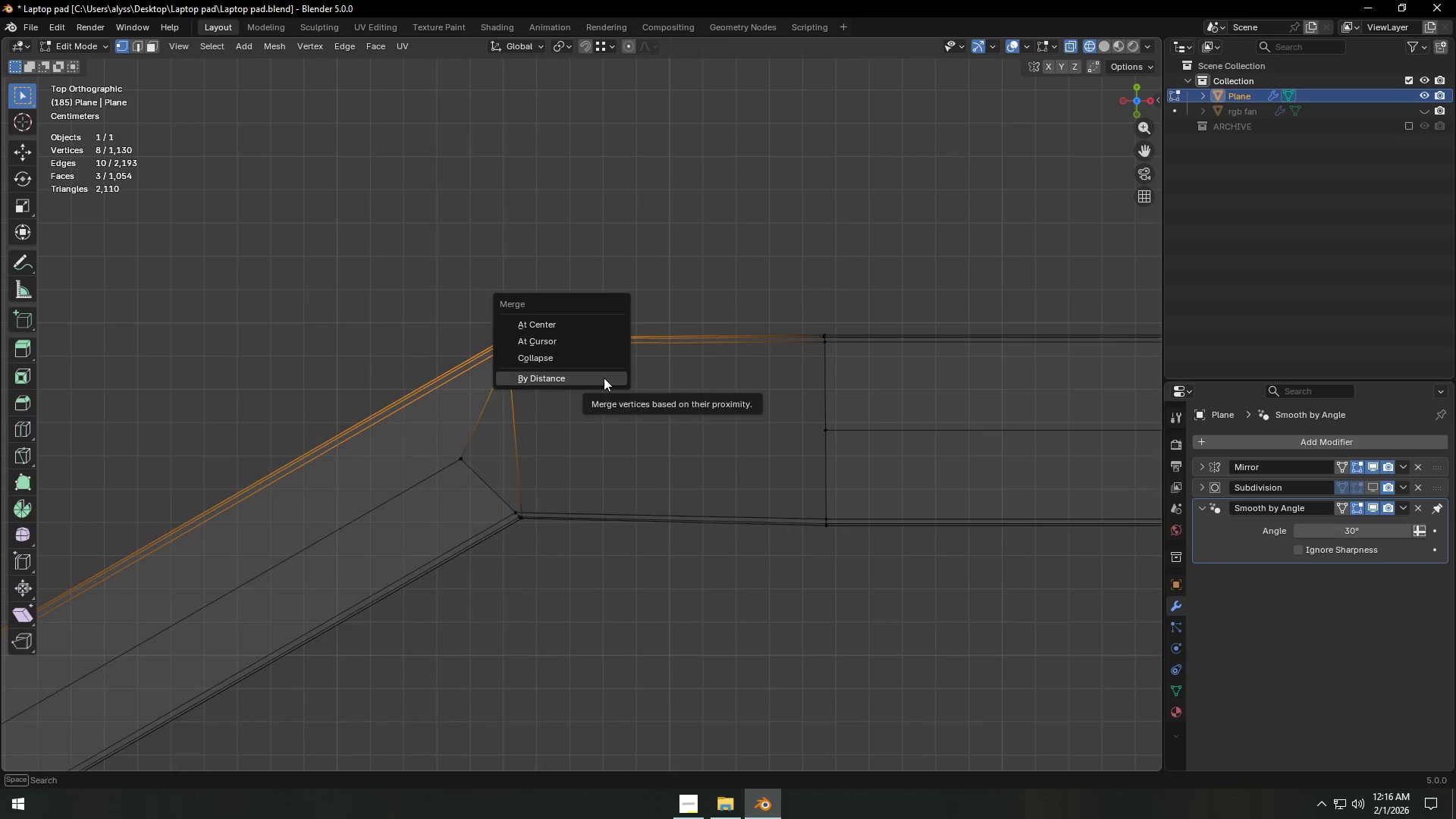 
left_click_drag(start_coordinate=[461, 285], to_coordinate=[607, 376])
 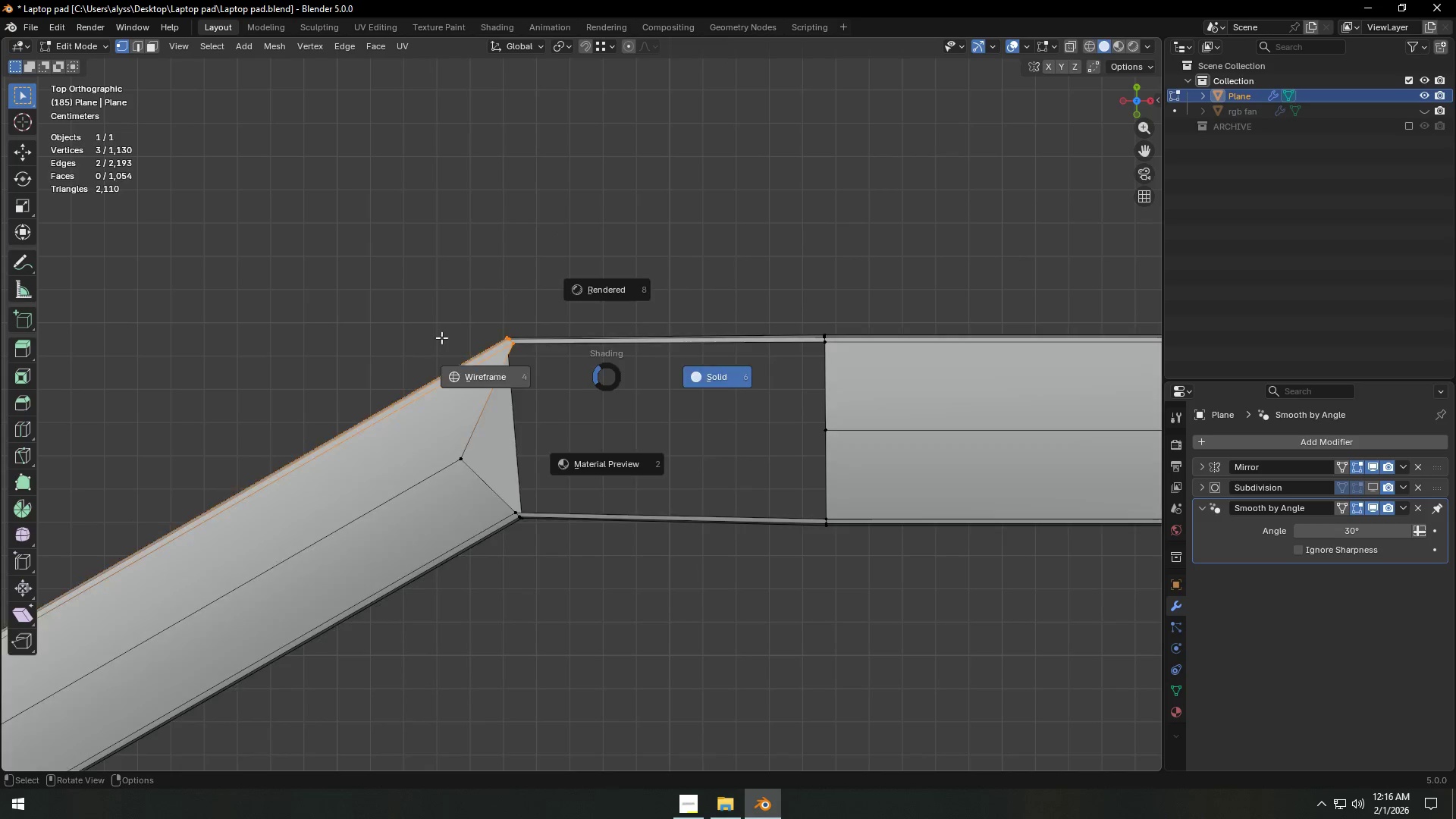 
left_click_drag(start_coordinate=[441, 295], to_coordinate=[604, 378])
 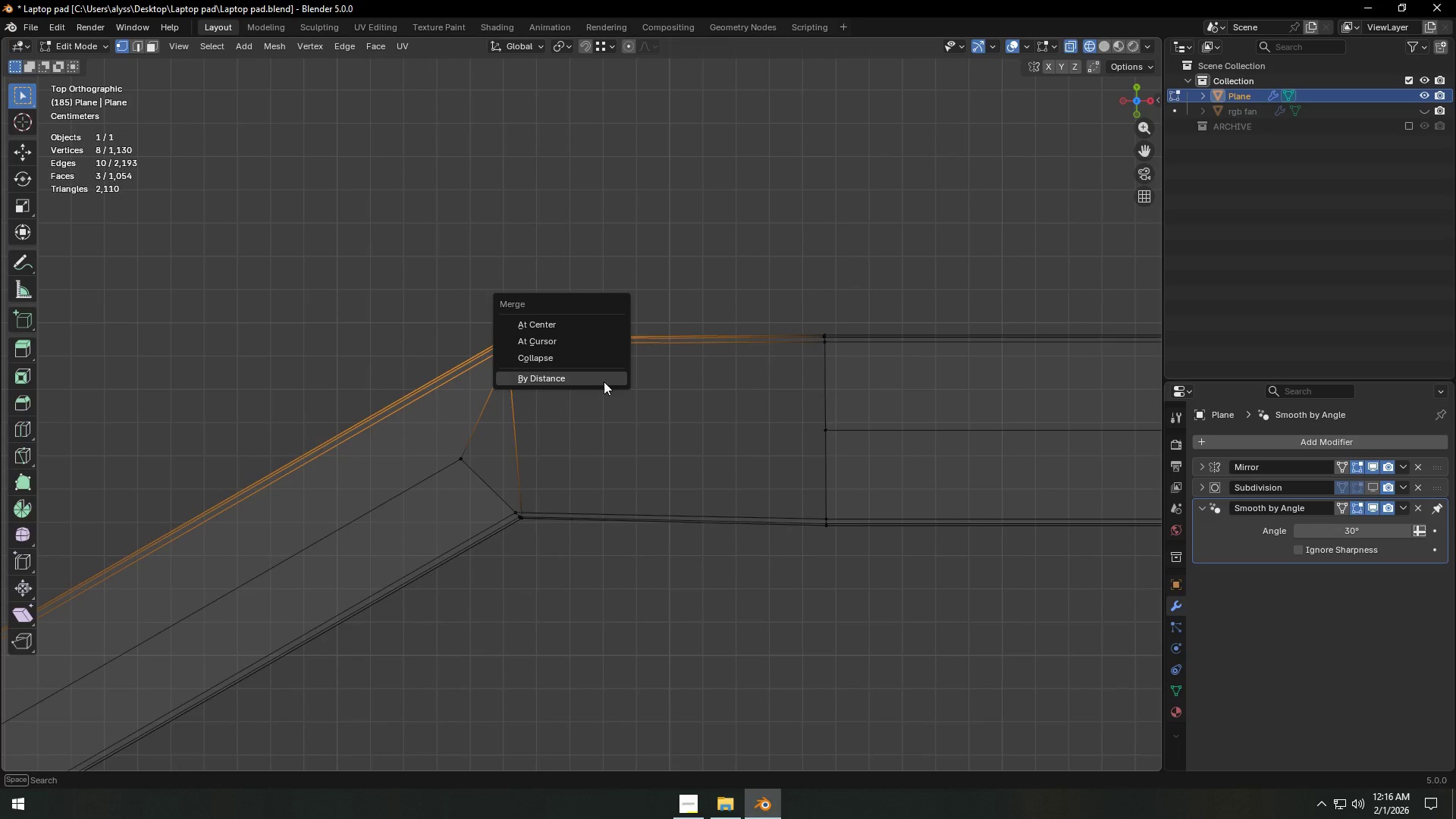 
left_click([604, 378])
 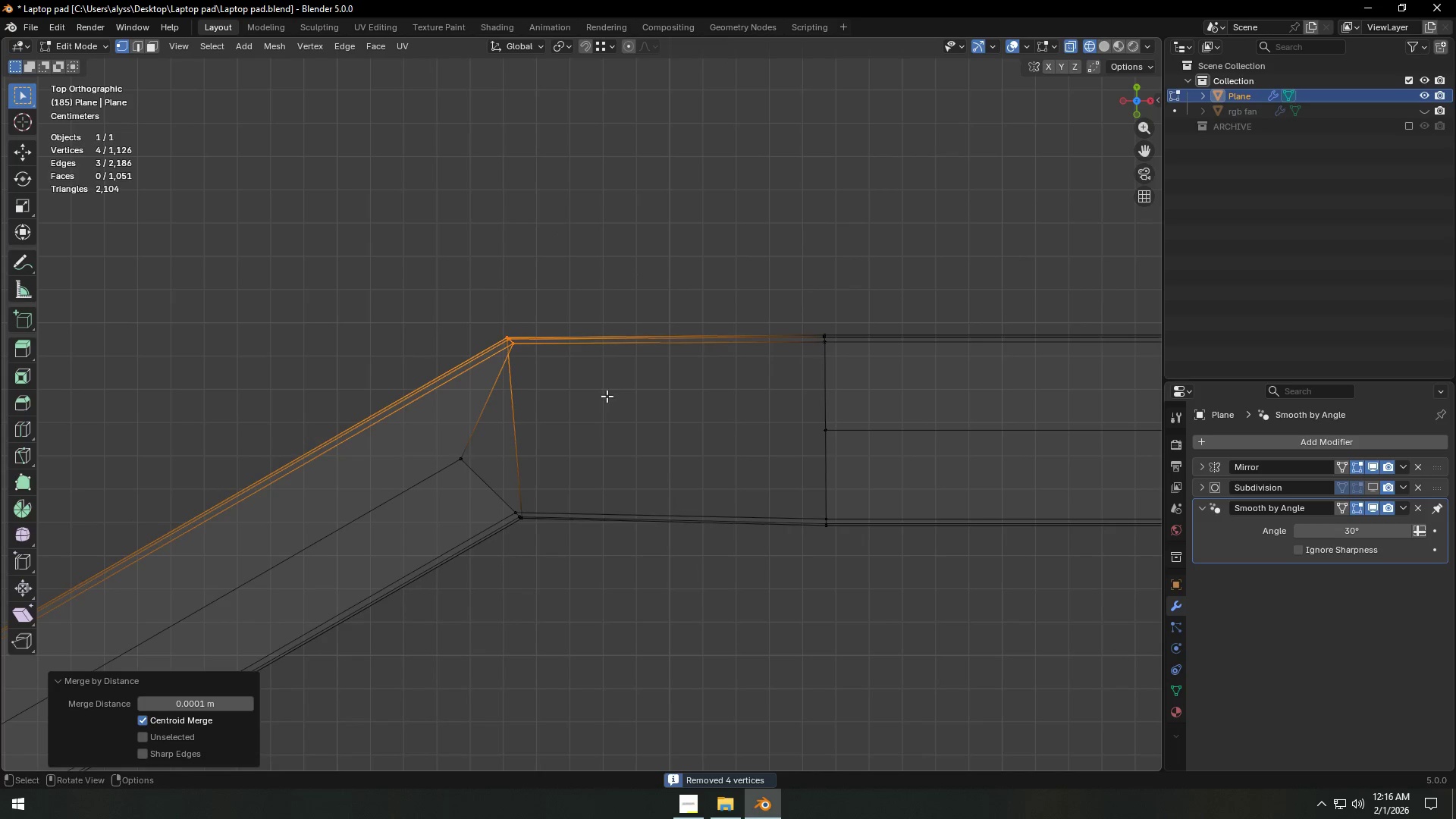 
key(Z)
 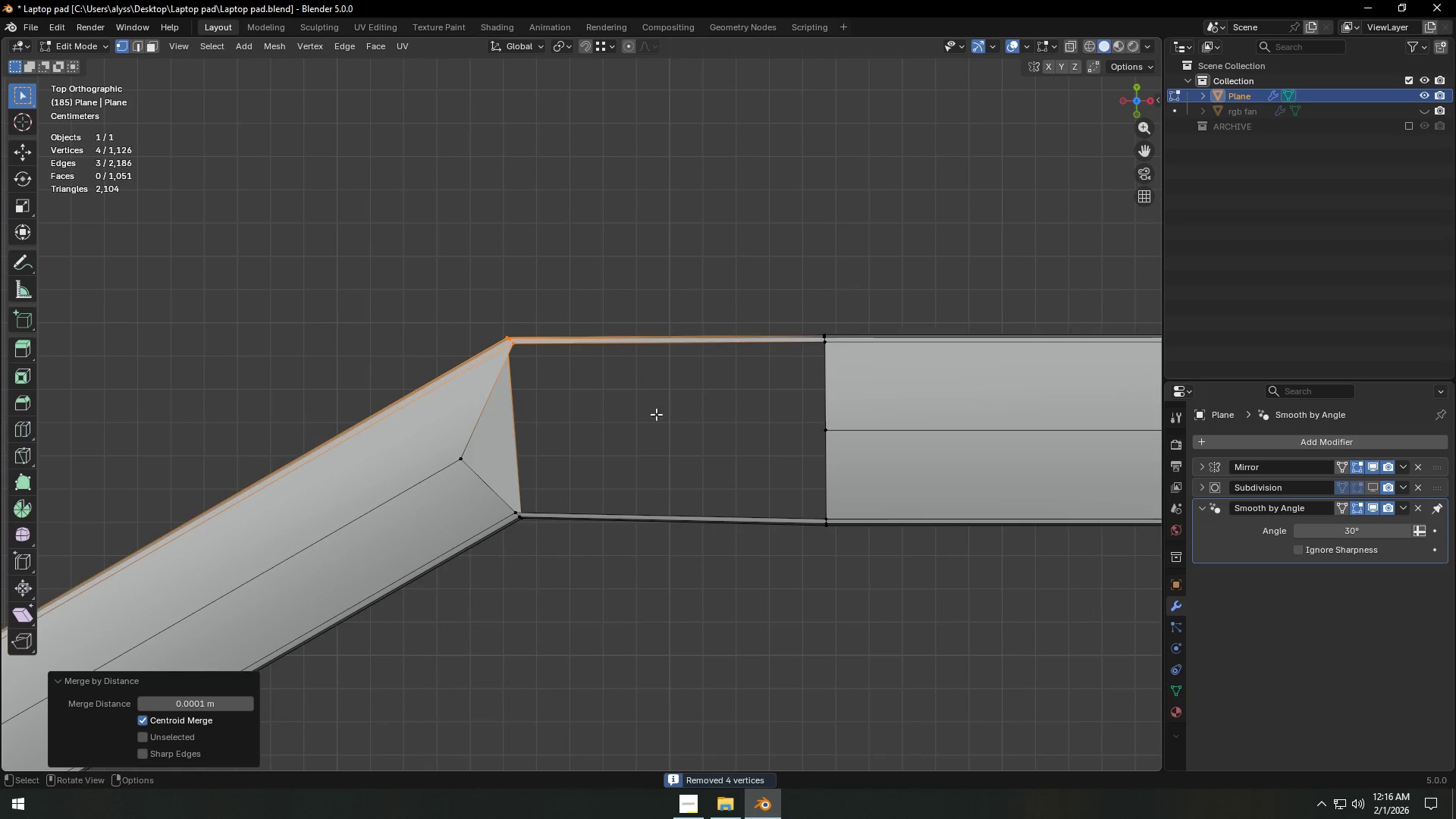 
left_click([607, 426])
 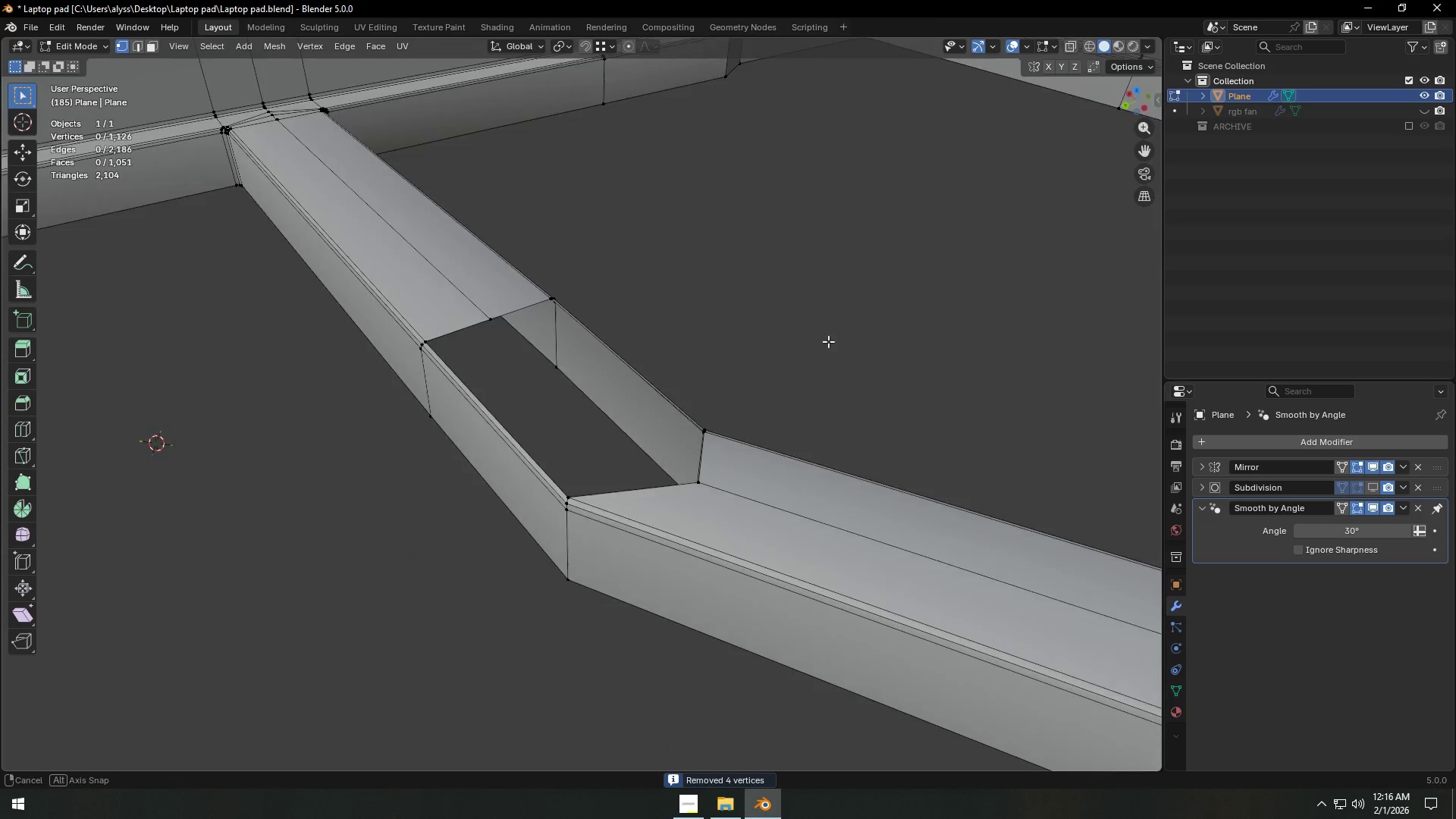 
left_click([743, 488])
 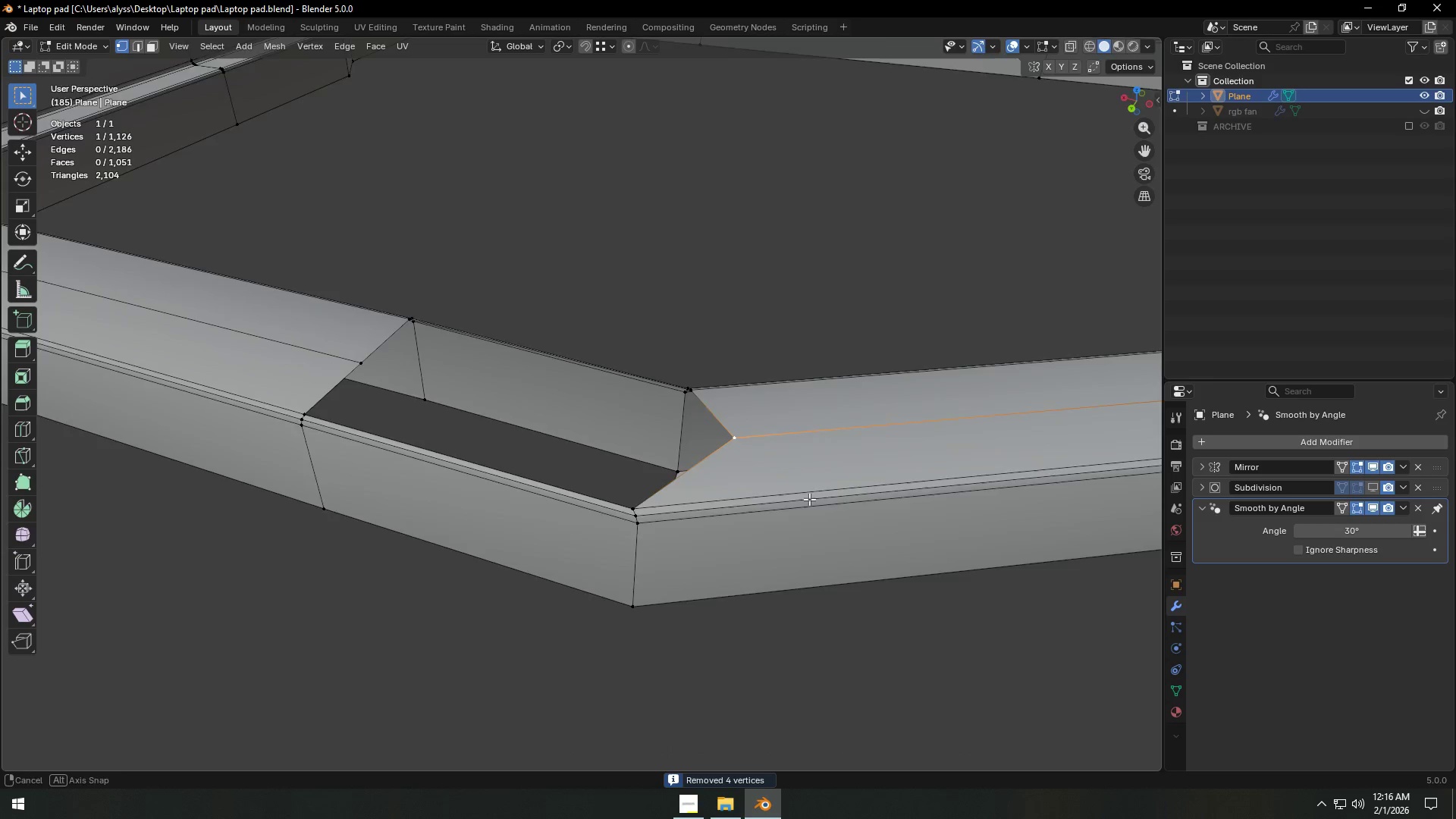 
scroll: coordinate [774, 430], scroll_direction: up, amount: 1.0
 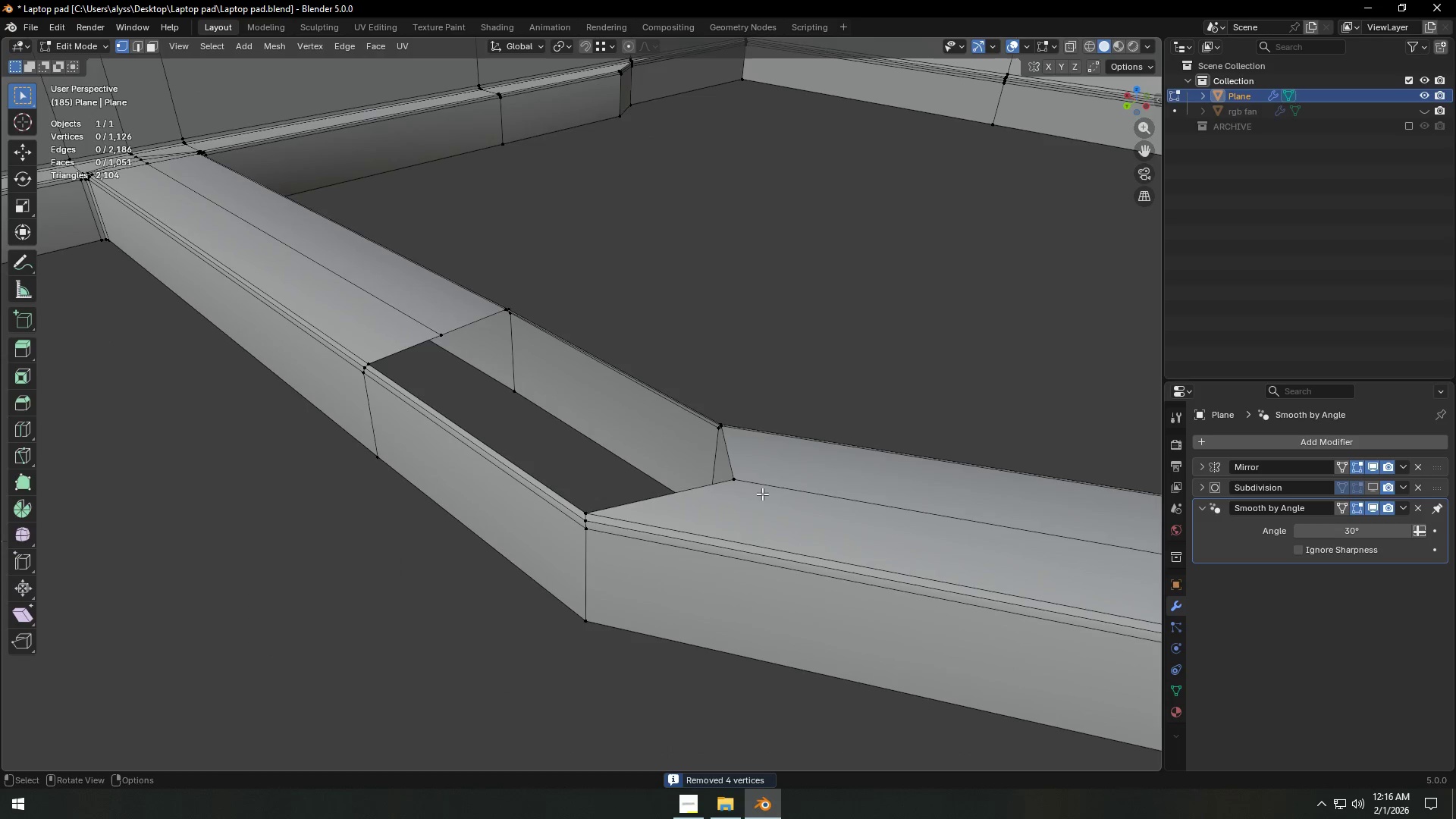 
type(gg)
 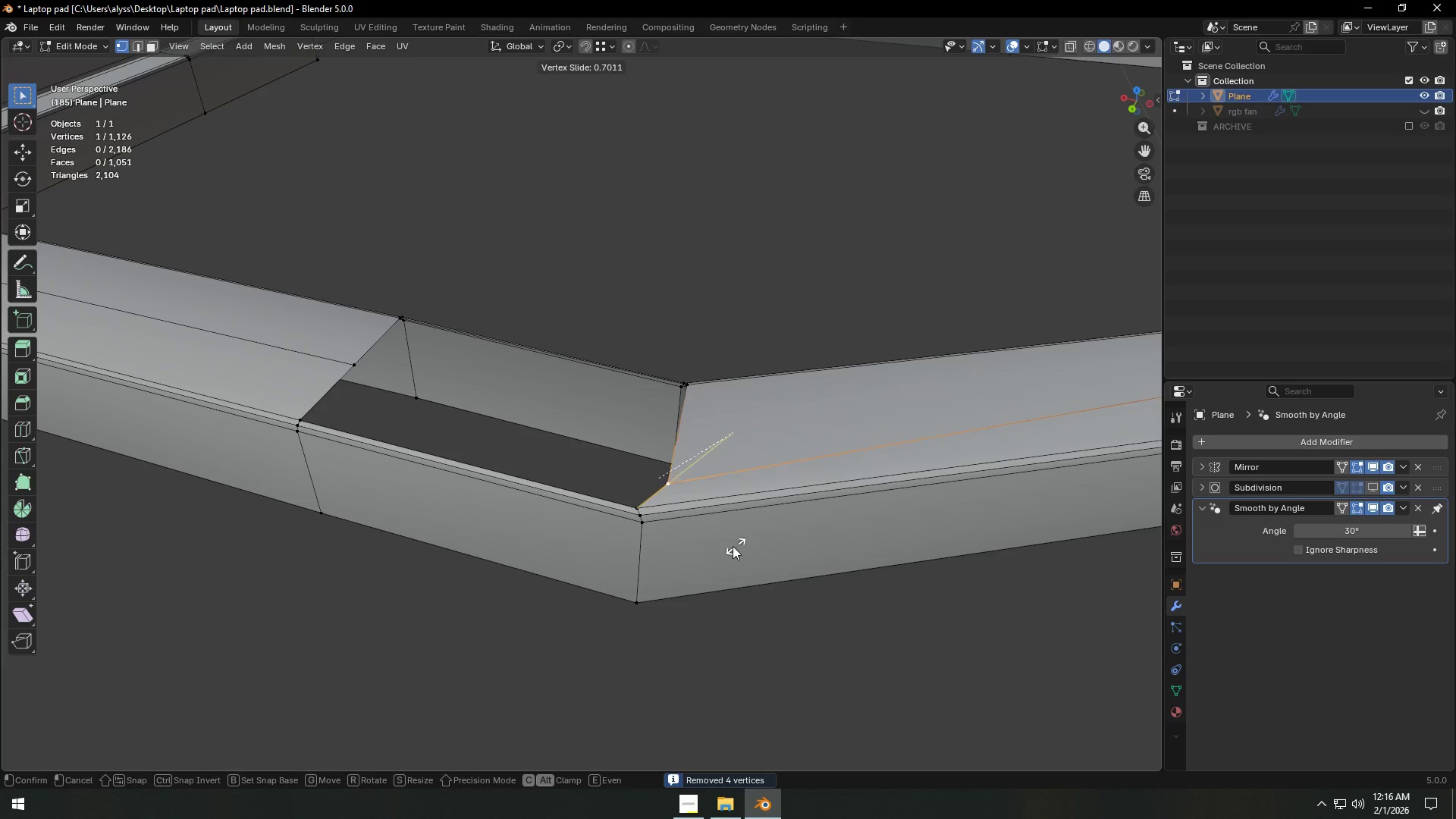 
left_click([725, 548])
 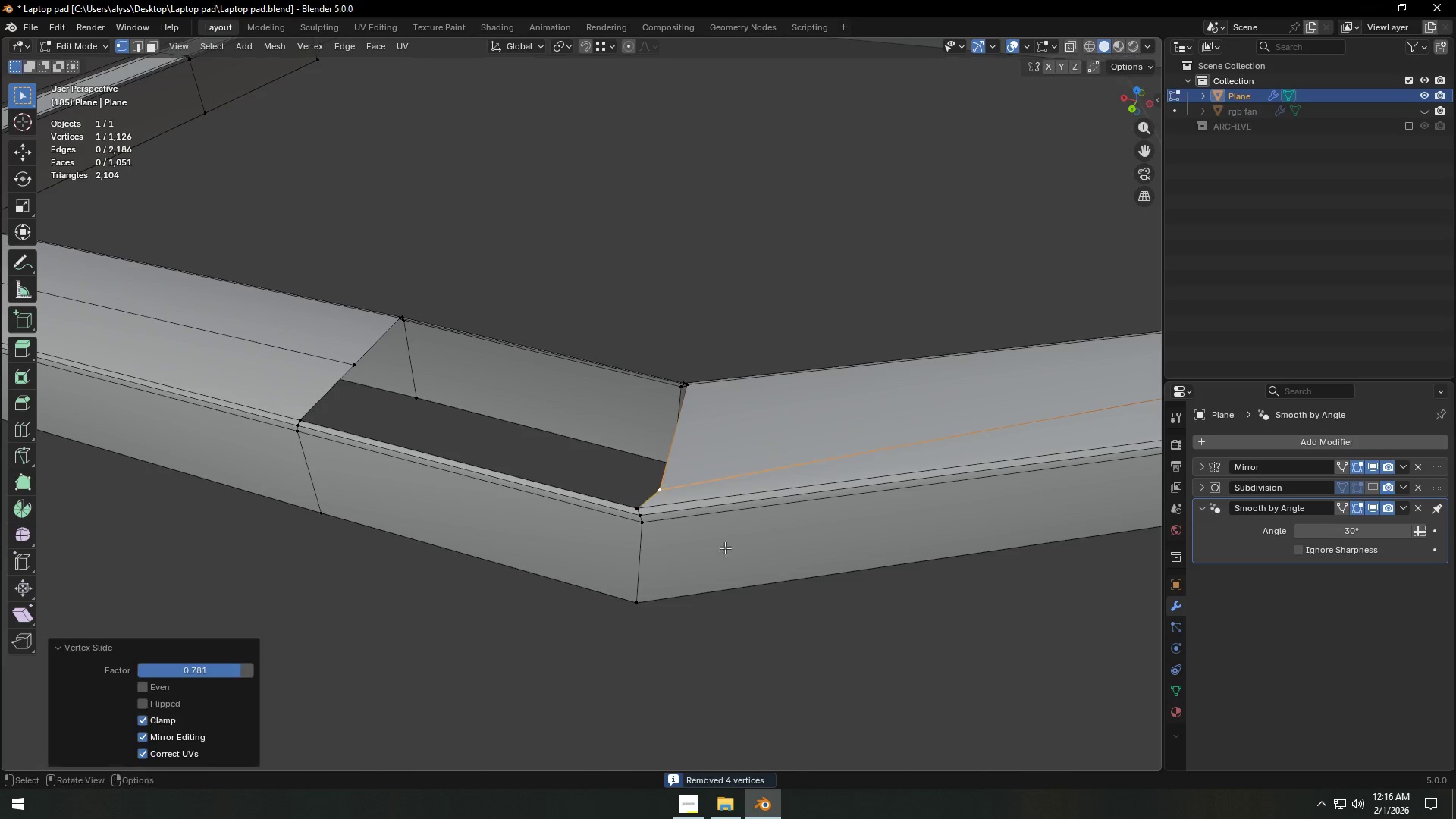 
type(gg)
 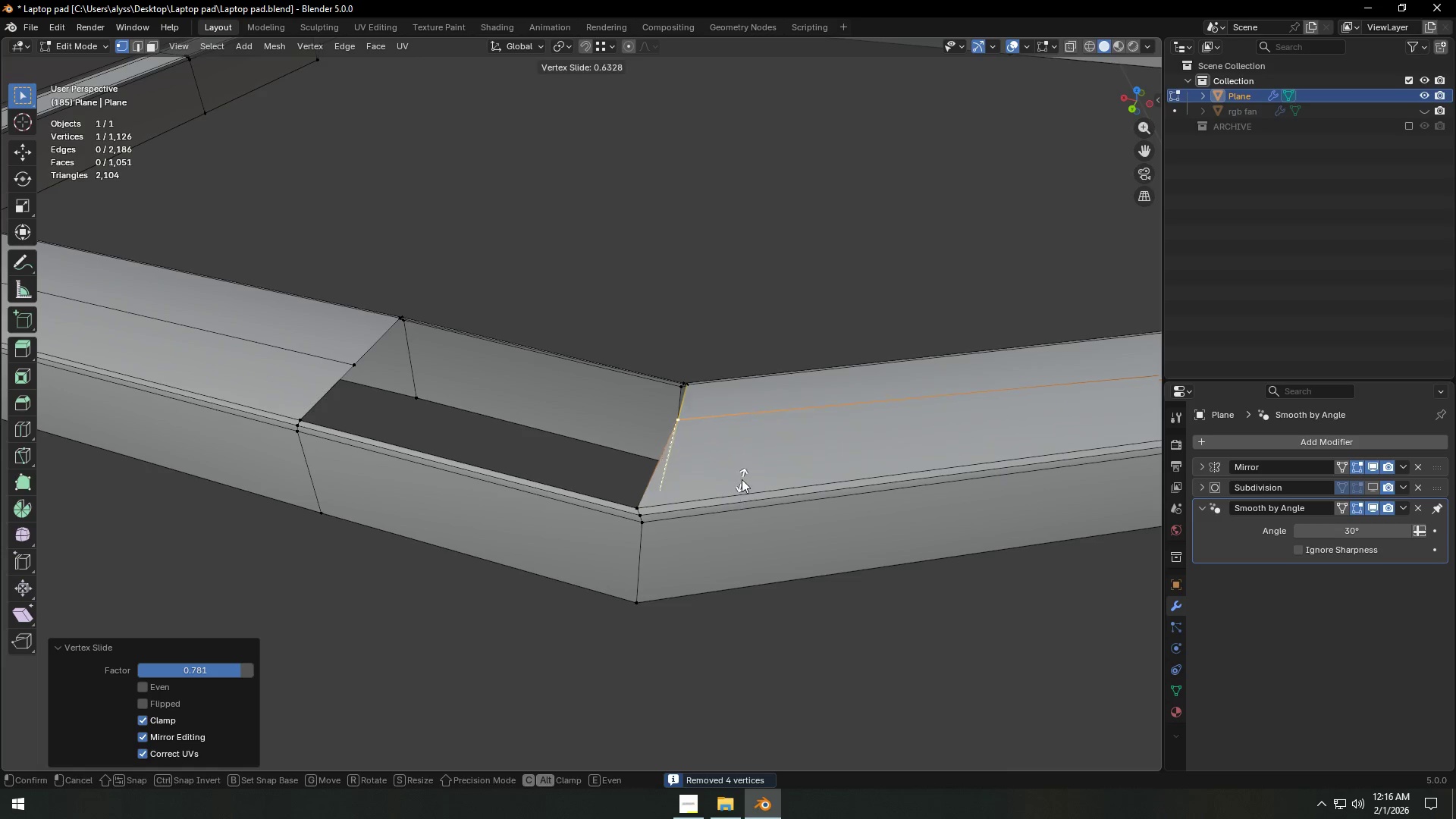 
left_click([742, 478])
 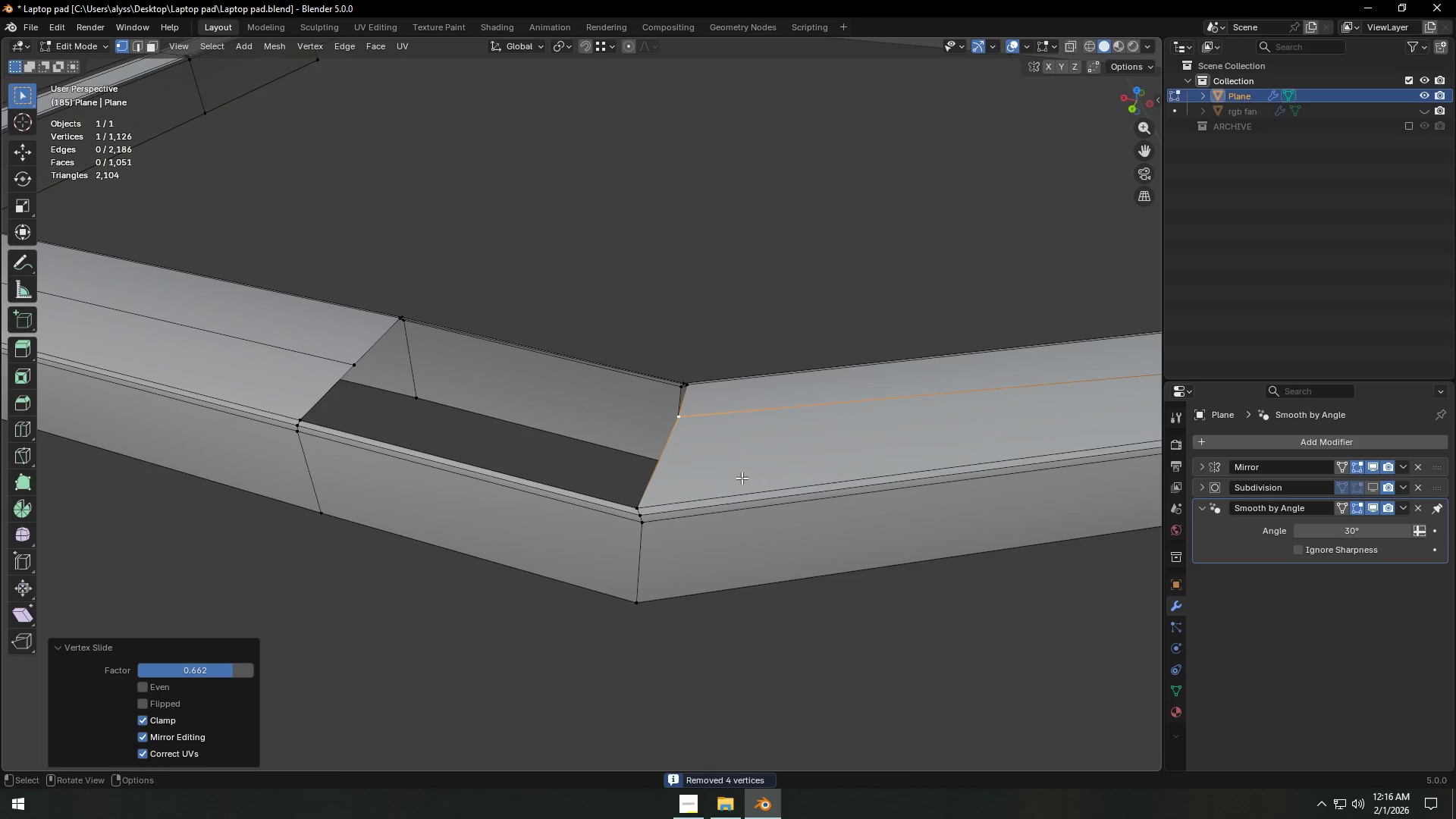 
type(gg)
 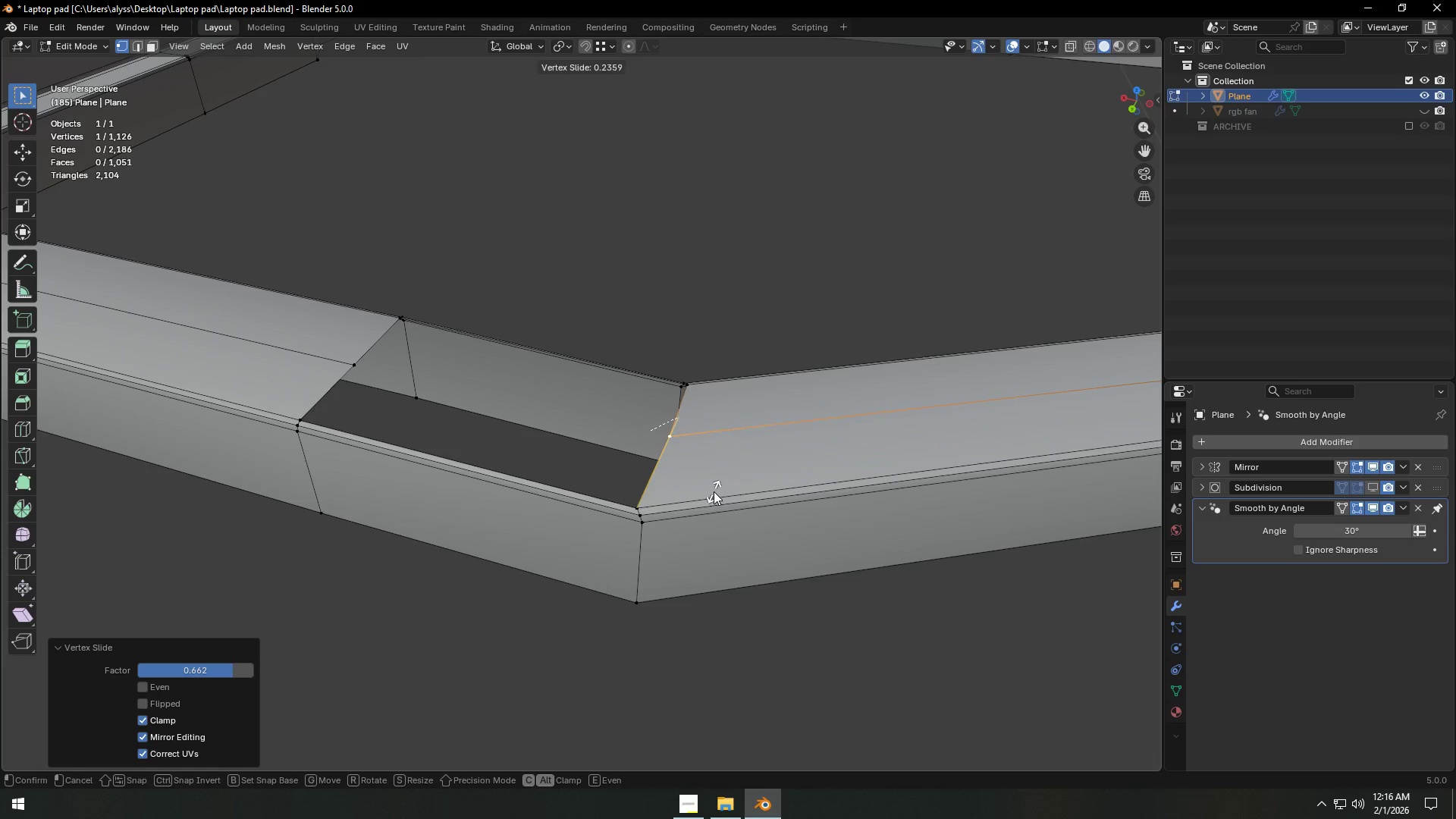 
left_click([714, 491])
 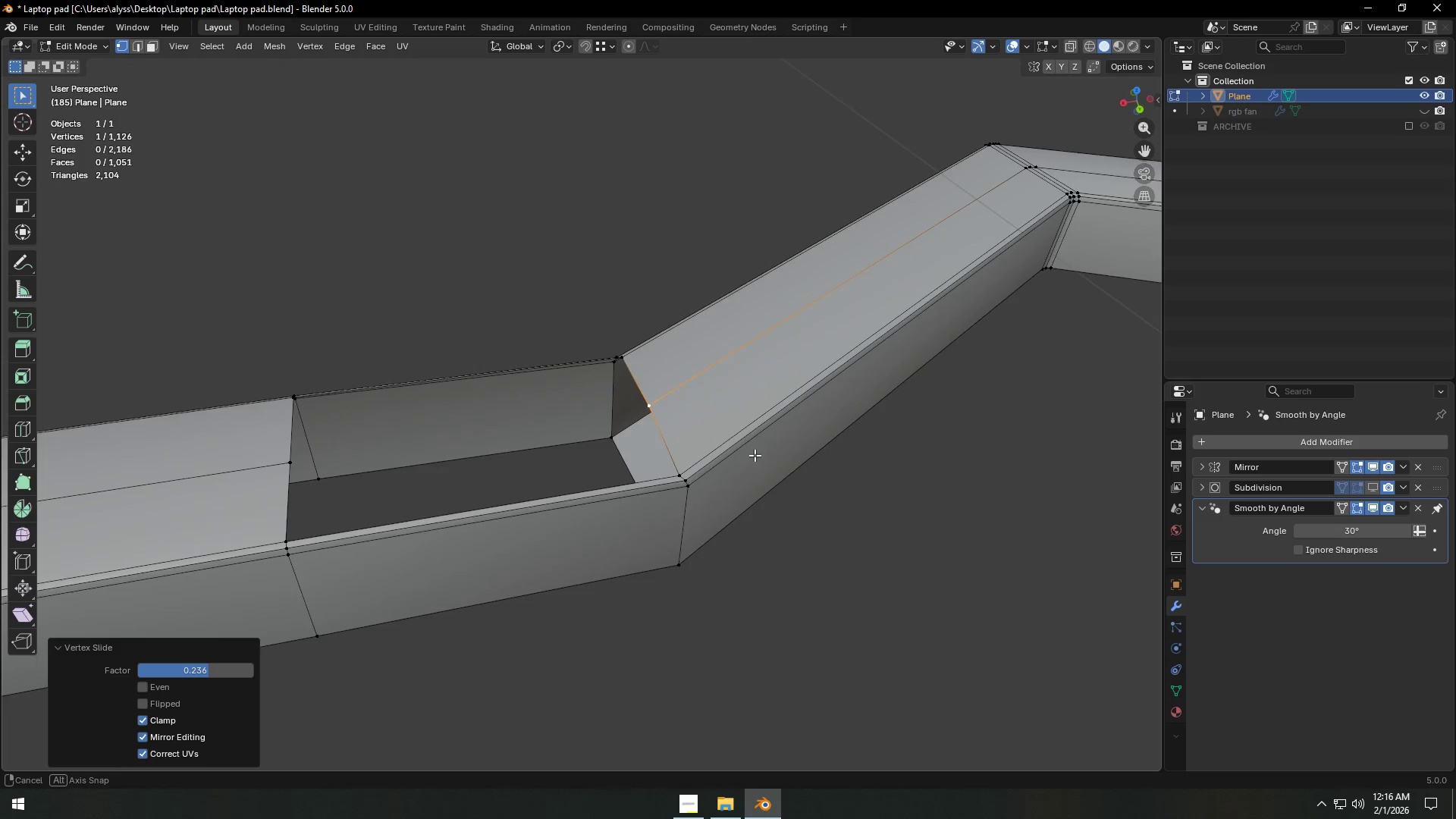 
key(2)
 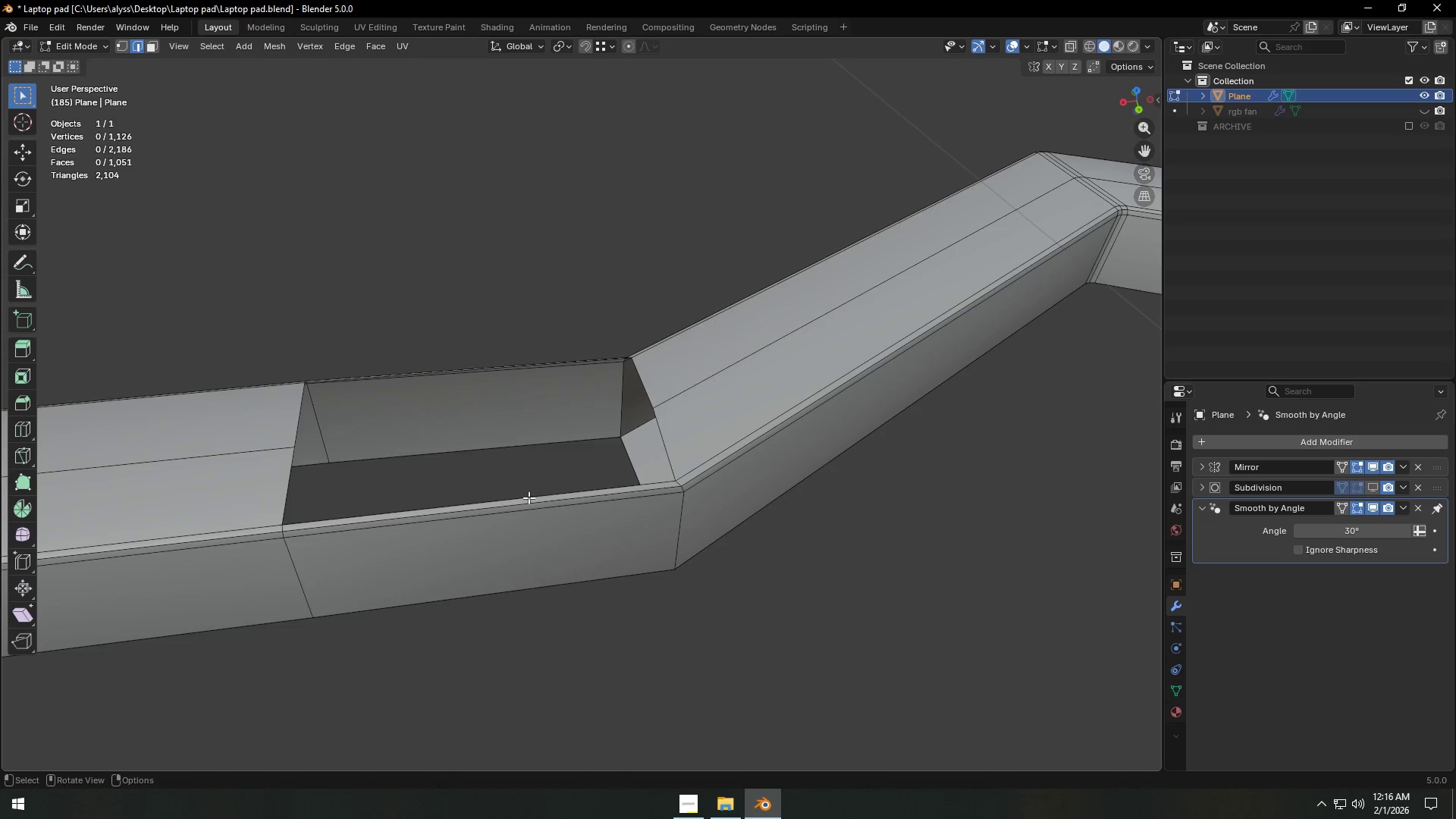 
left_click([529, 497])
 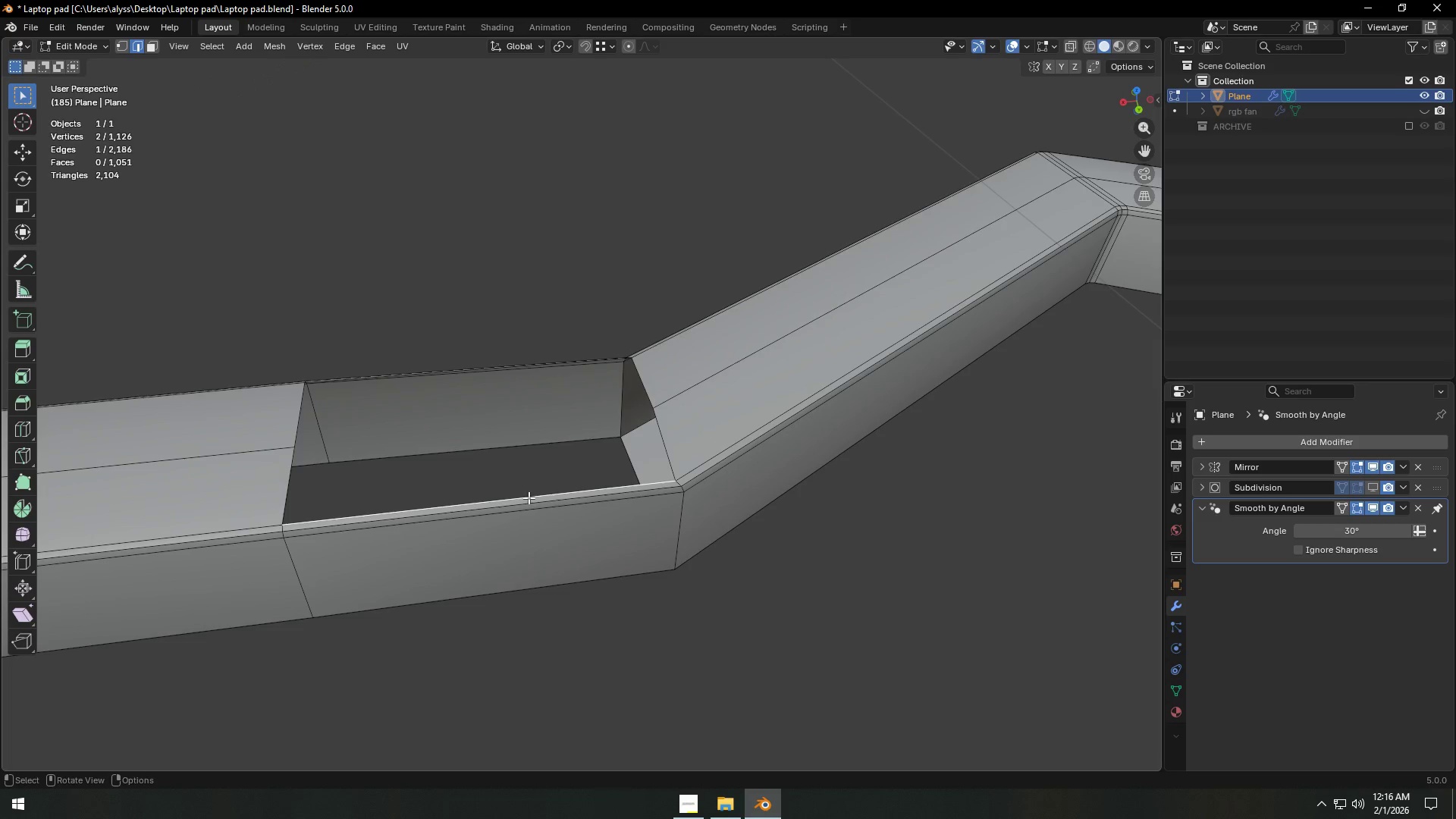 
type(ff)
 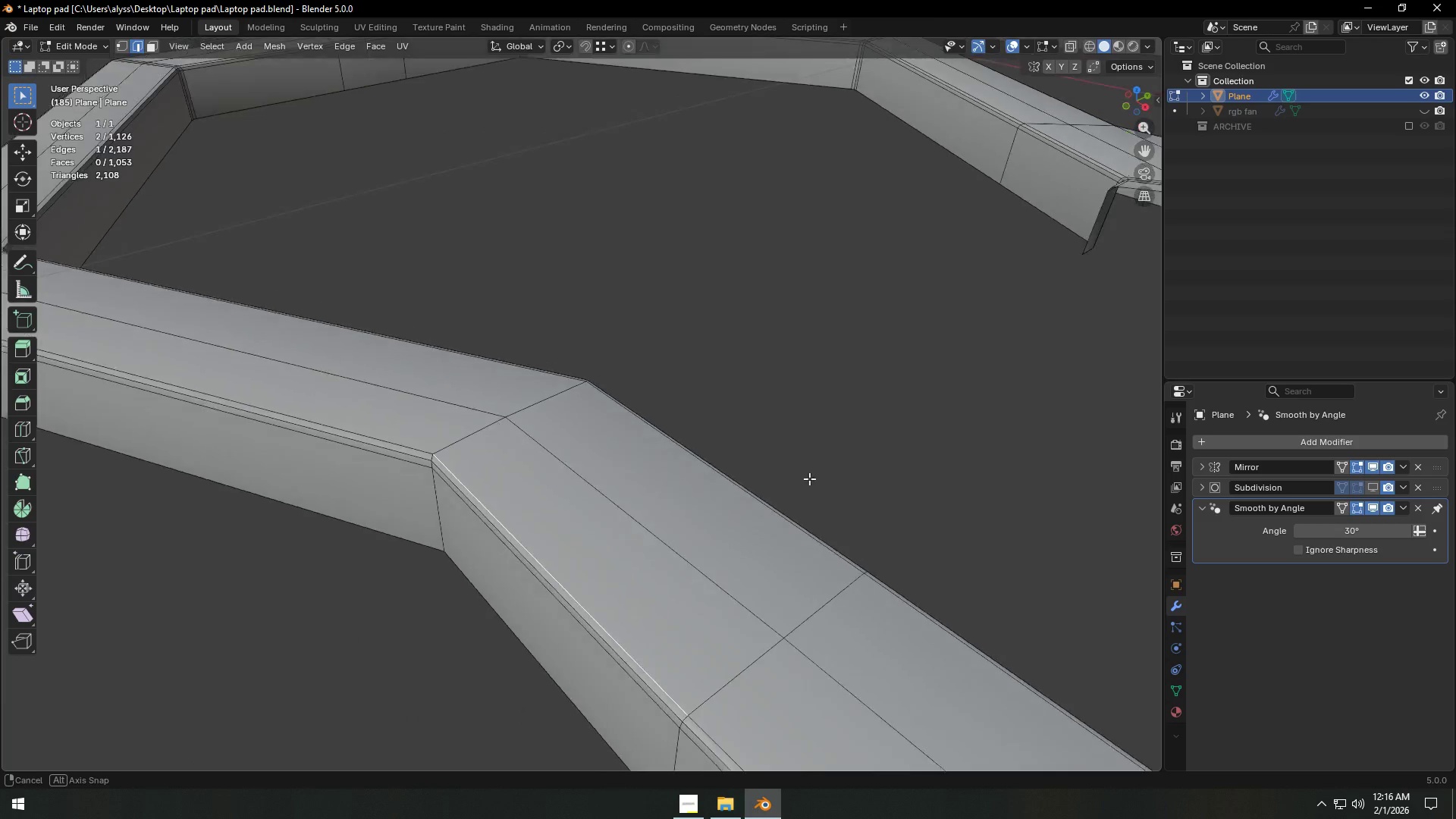 
left_click([841, 417])
 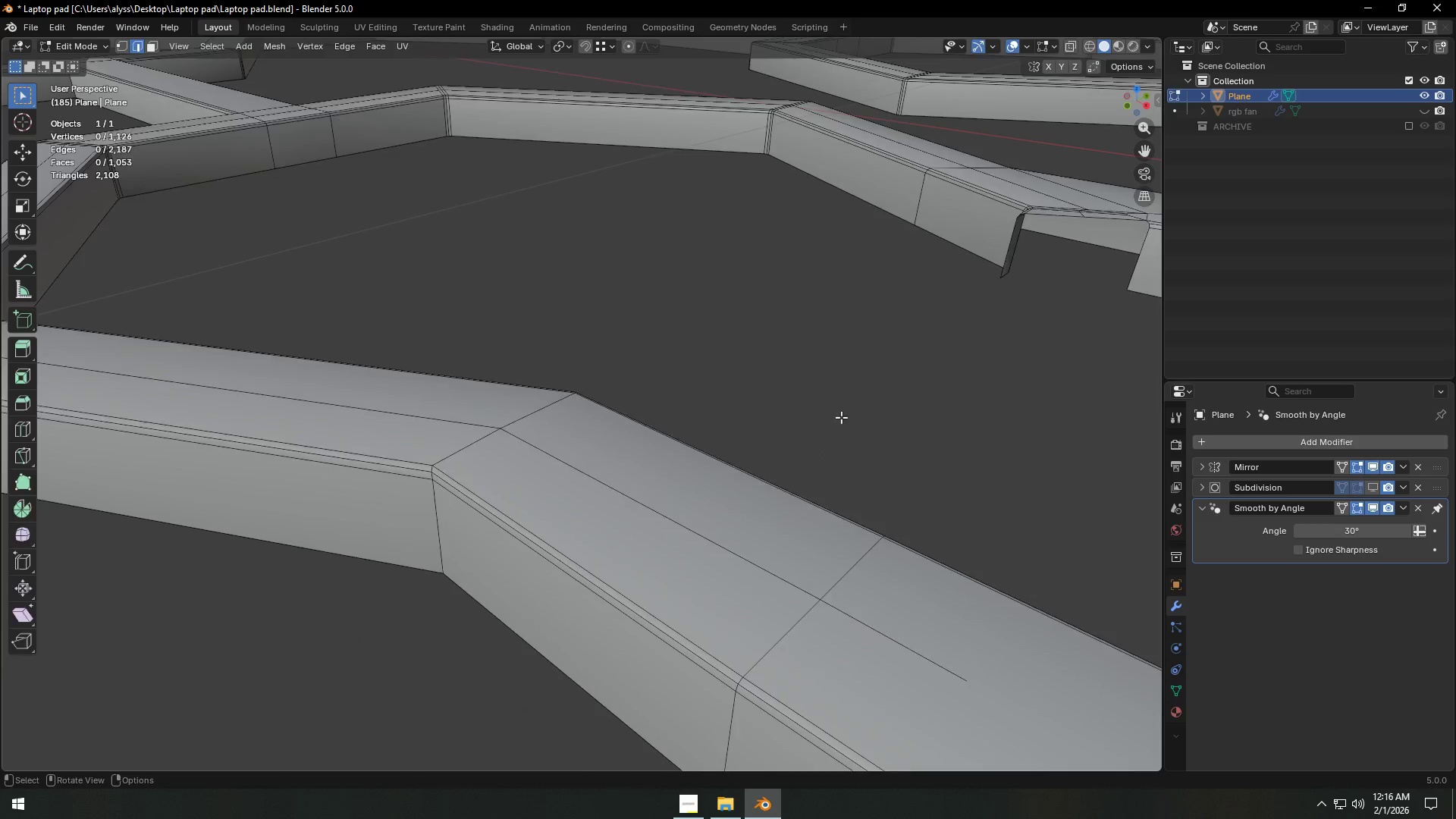 
key(Tab)
 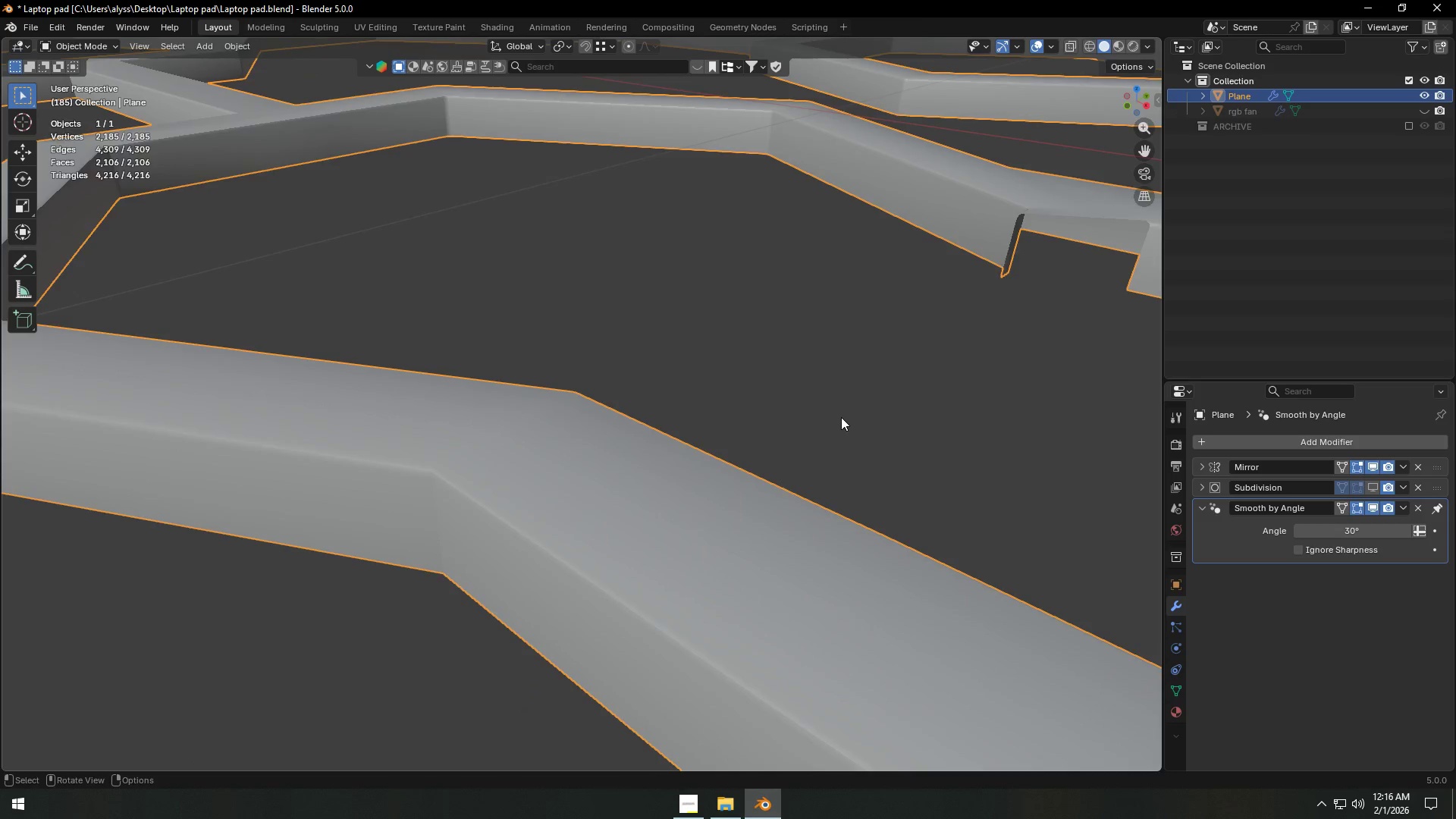 
scroll: coordinate [841, 417], scroll_direction: down, amount: 5.0
 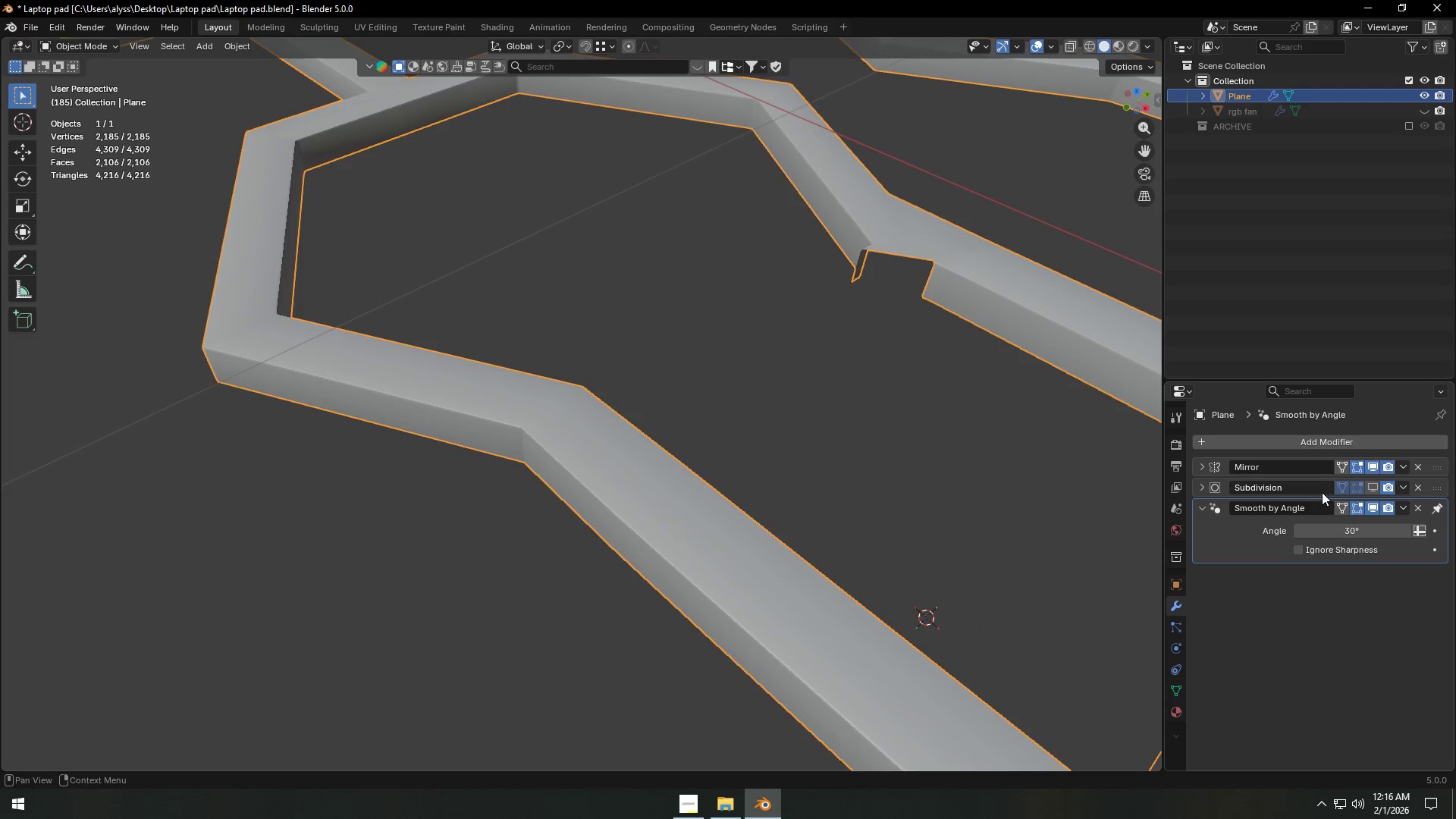 
left_click([1367, 488])
 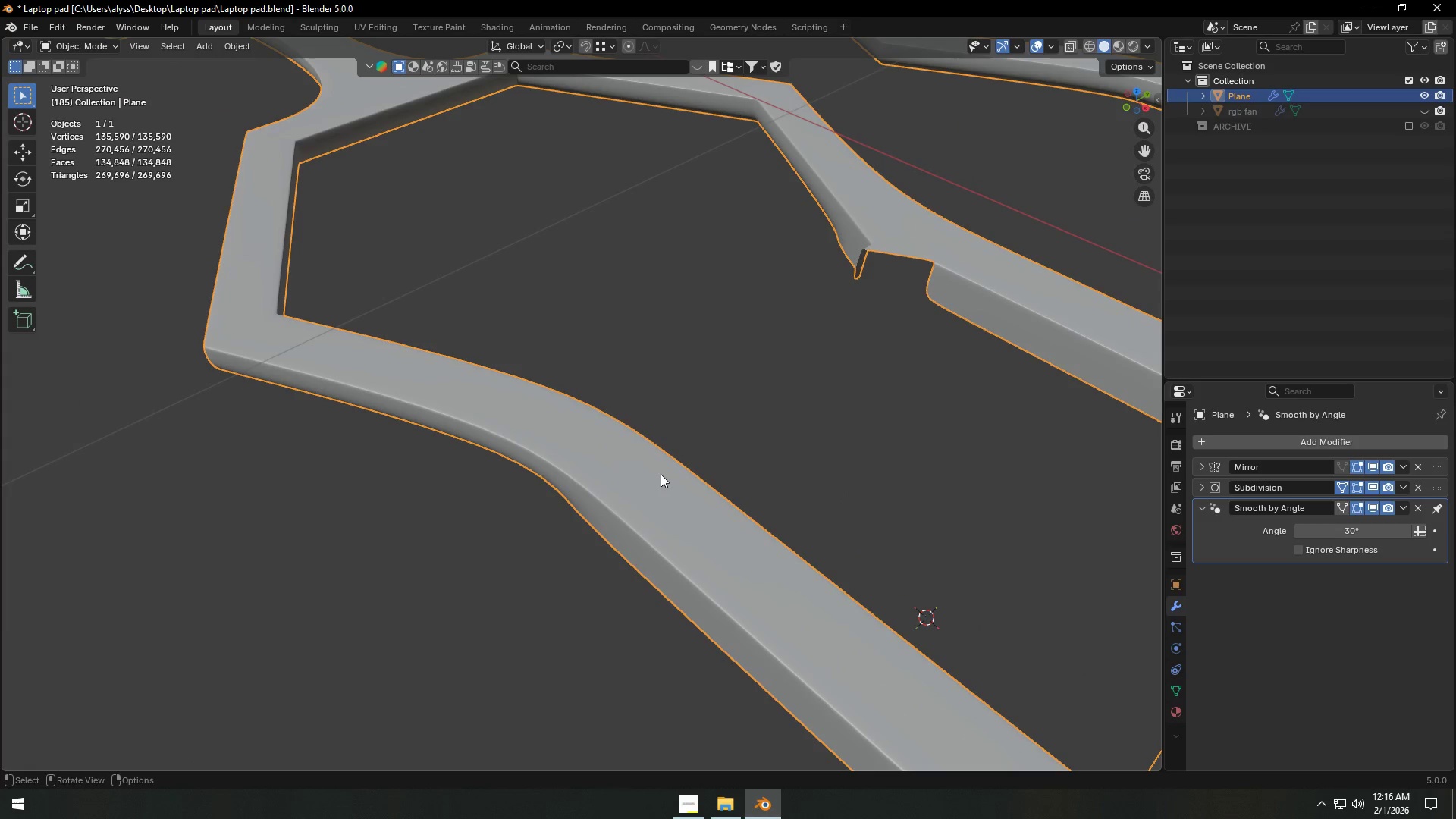 
scroll: coordinate [729, 250], scroll_direction: down, amount: 4.0
 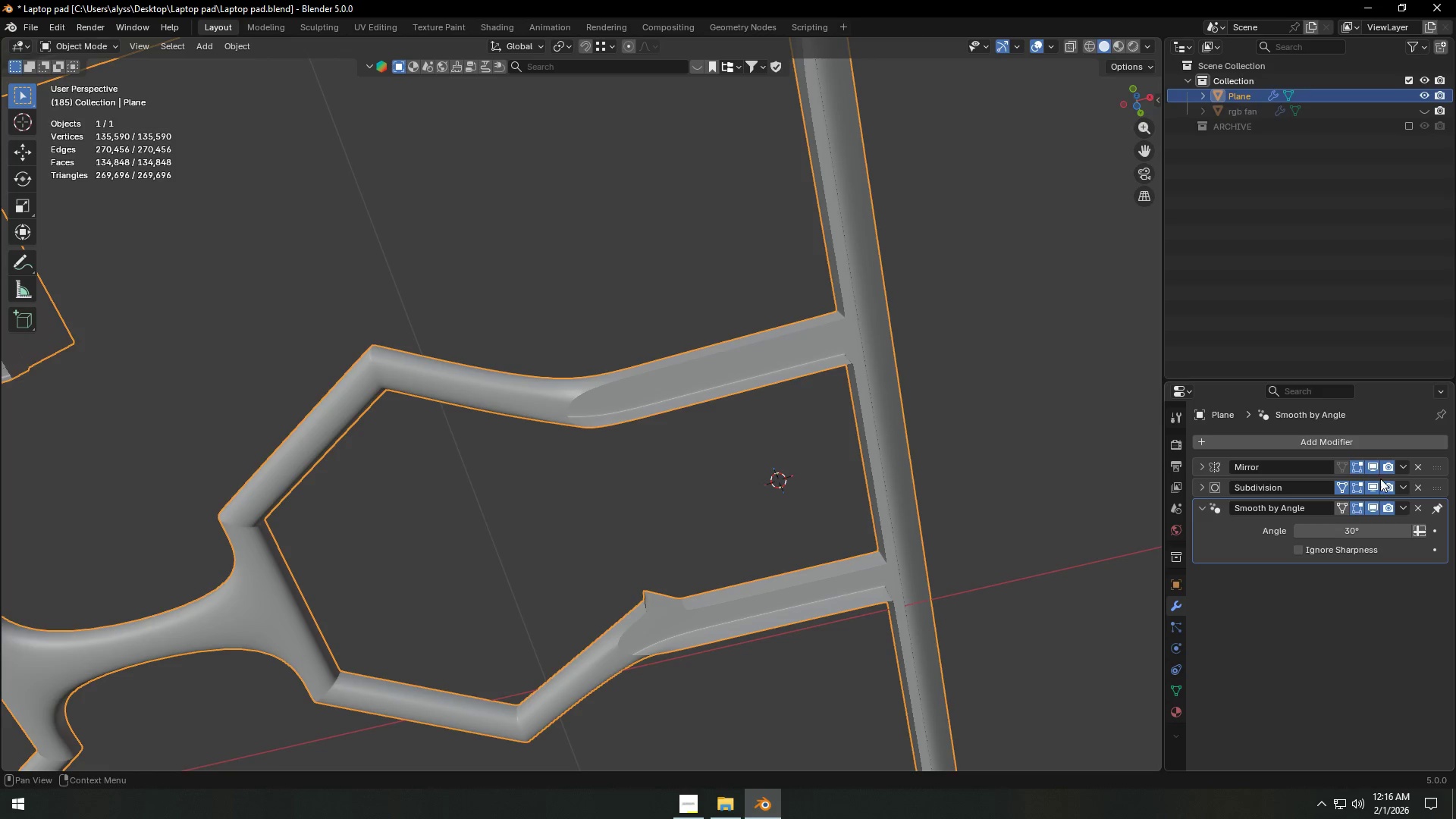 
left_click([1372, 488])
 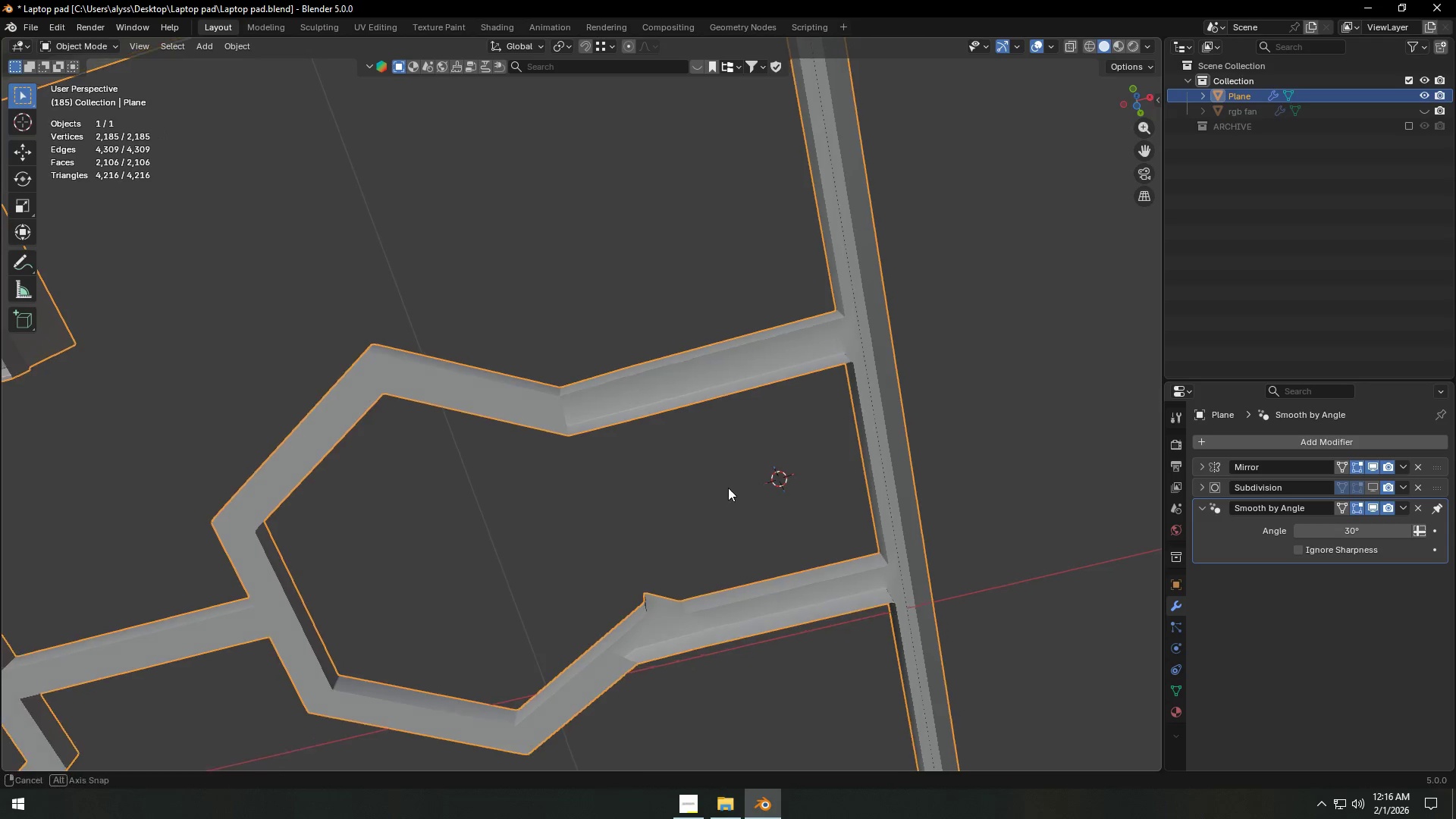 
key(Z)
 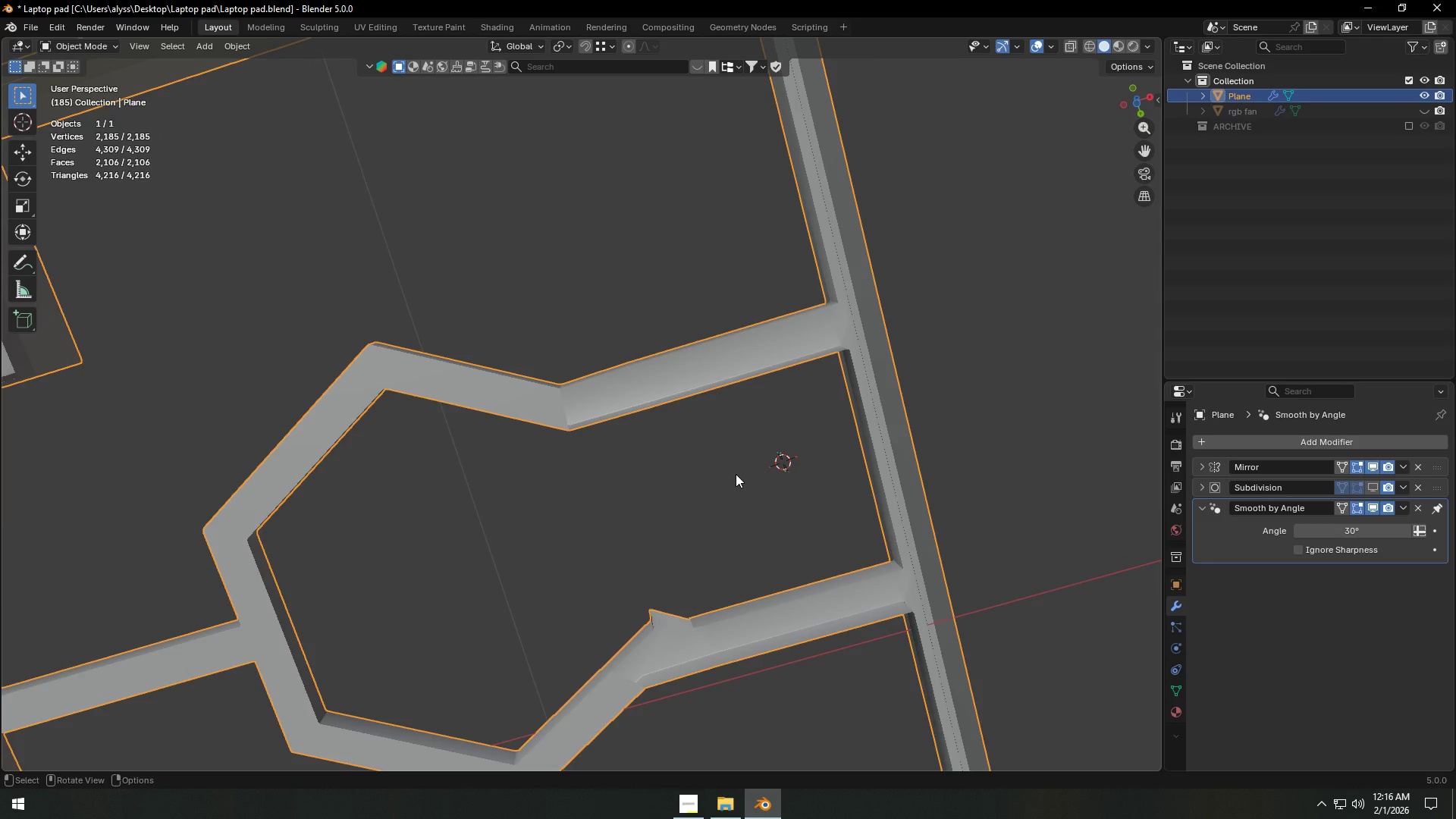 
scroll: coordinate [736, 475], scroll_direction: down, amount: 2.0
 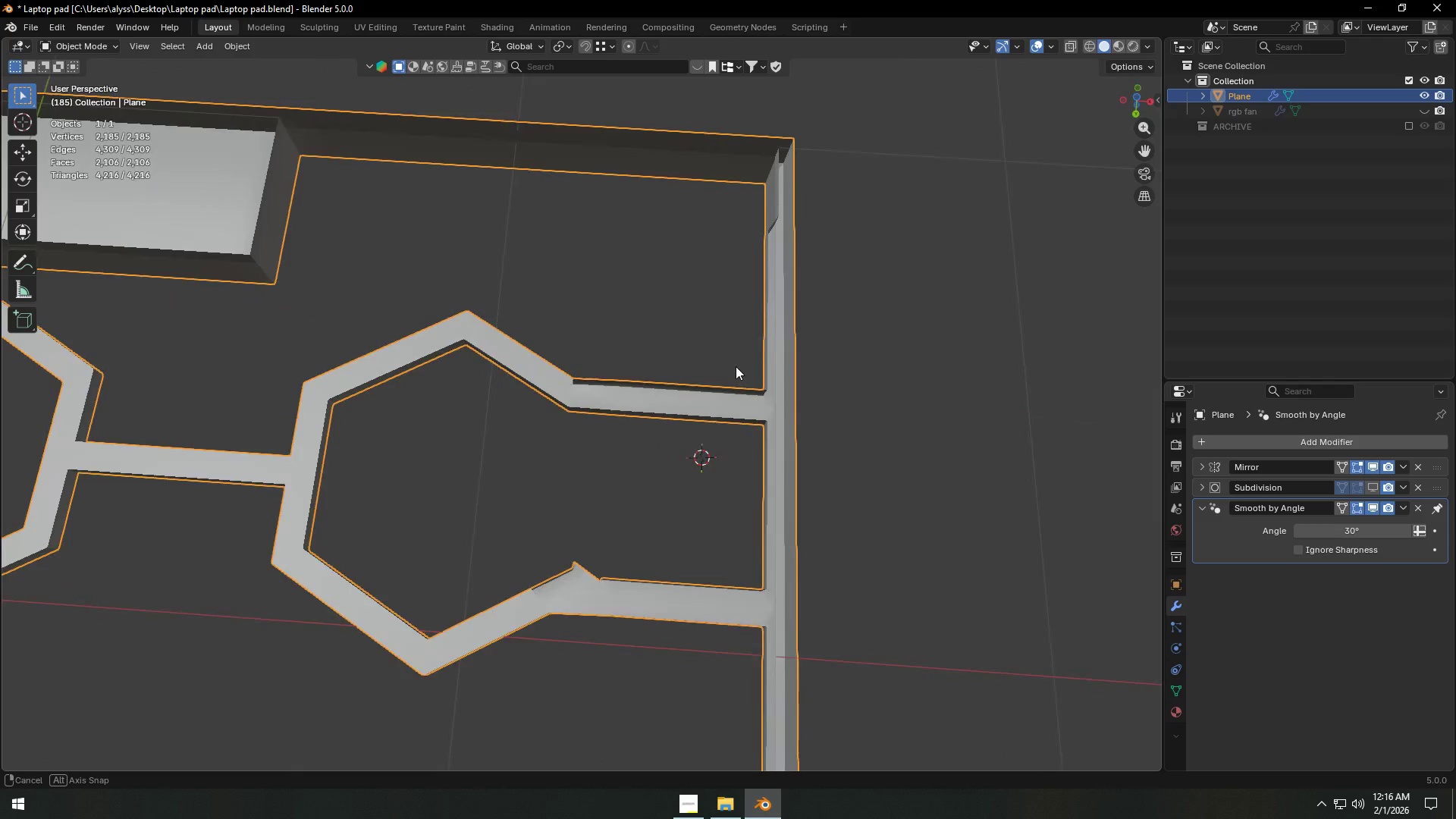 
scroll: coordinate [678, 403], scroll_direction: up, amount: 3.0
 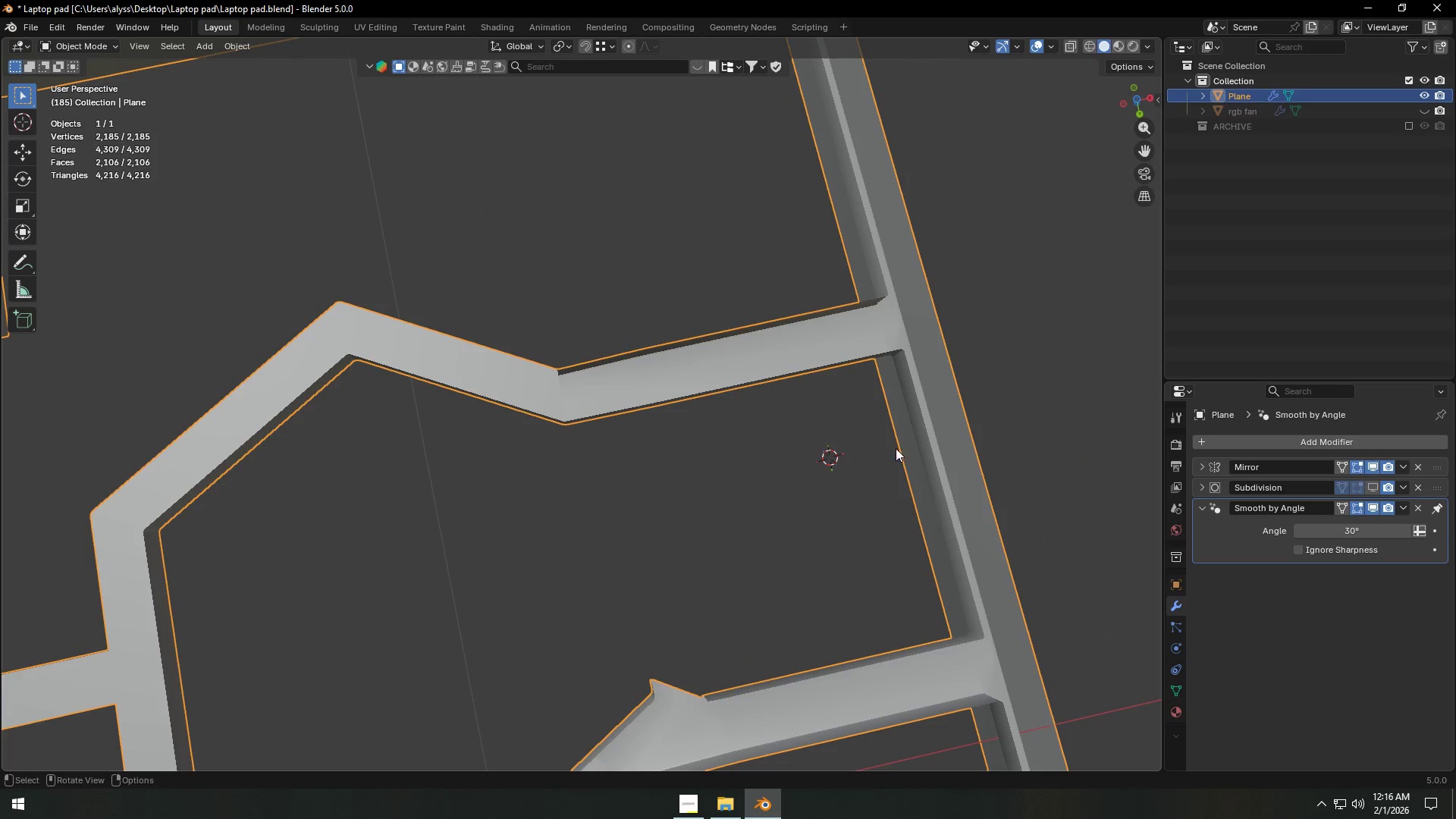 
key(1)
 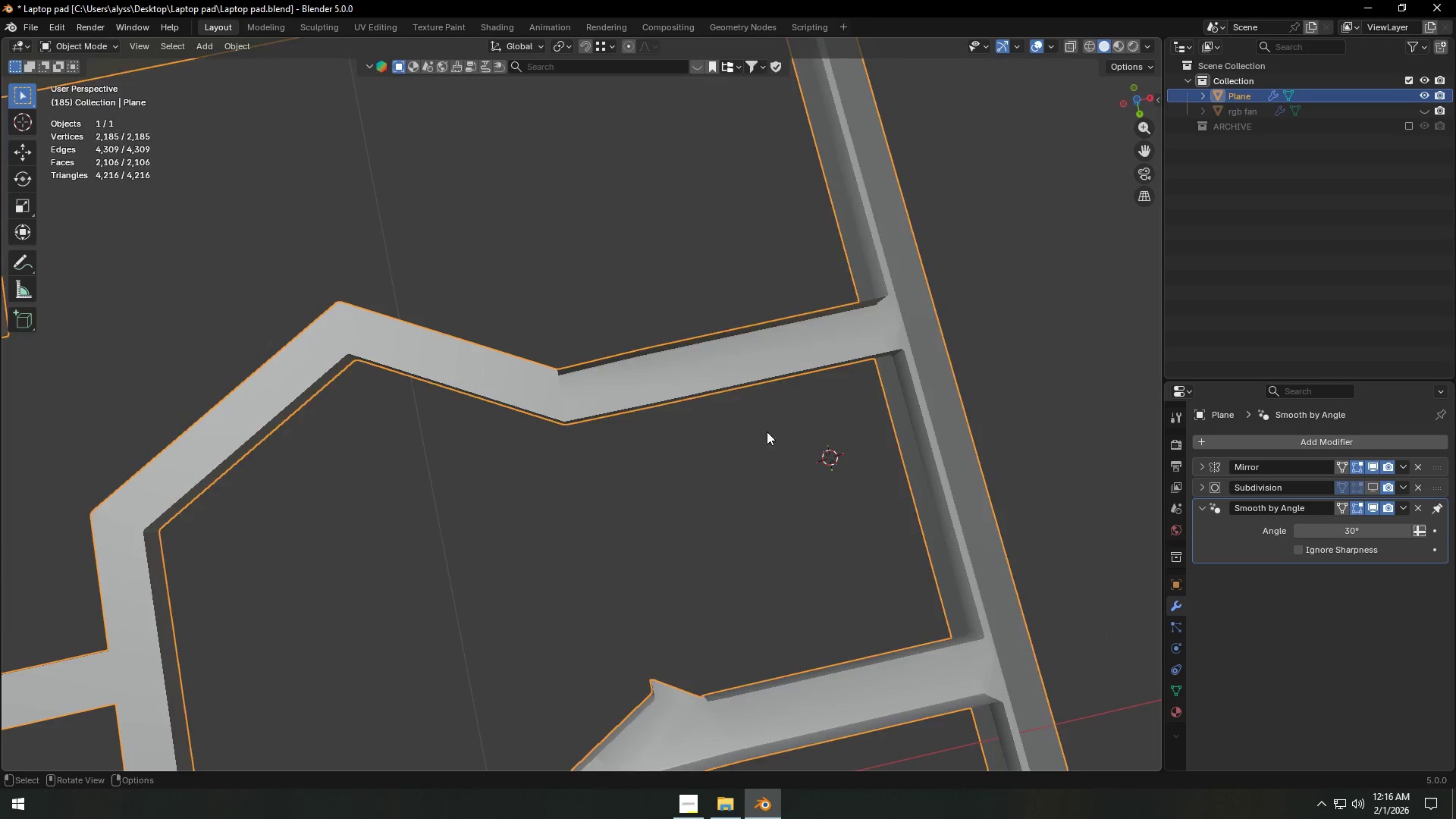 
key(Tab)
 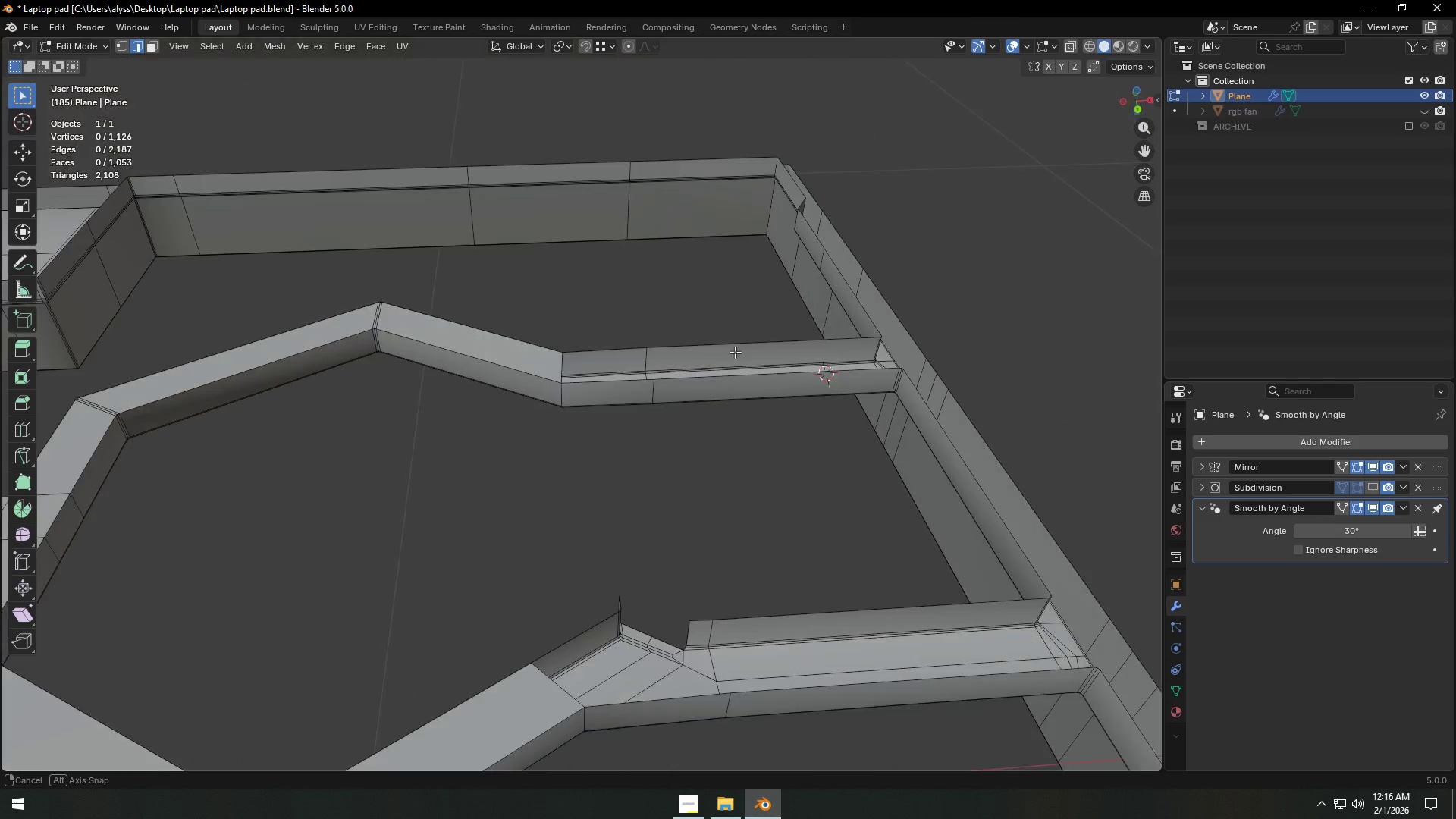 
key(Shift+ShiftLeft)
 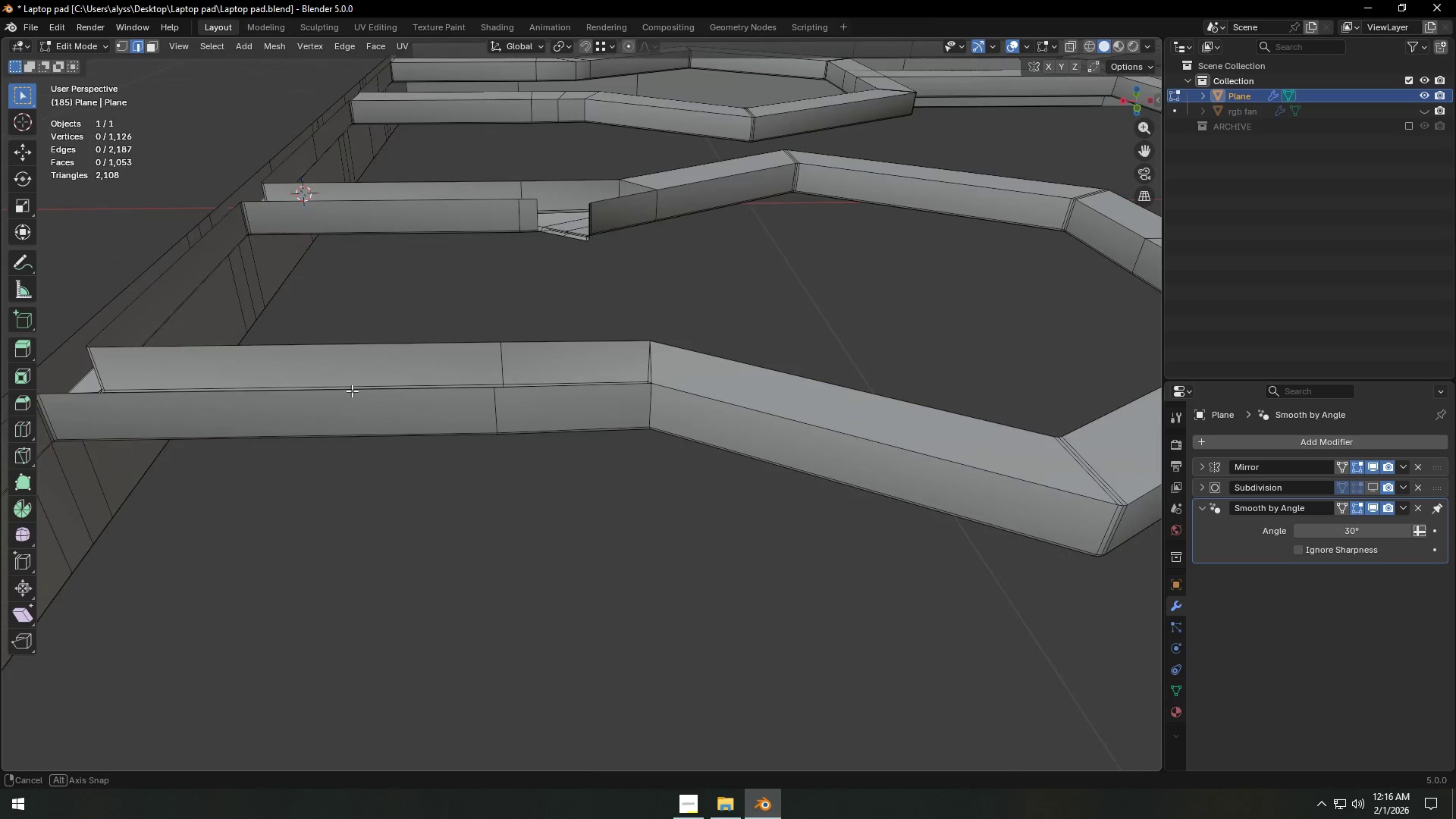 
scroll: coordinate [729, 365], scroll_direction: up, amount: 3.0
 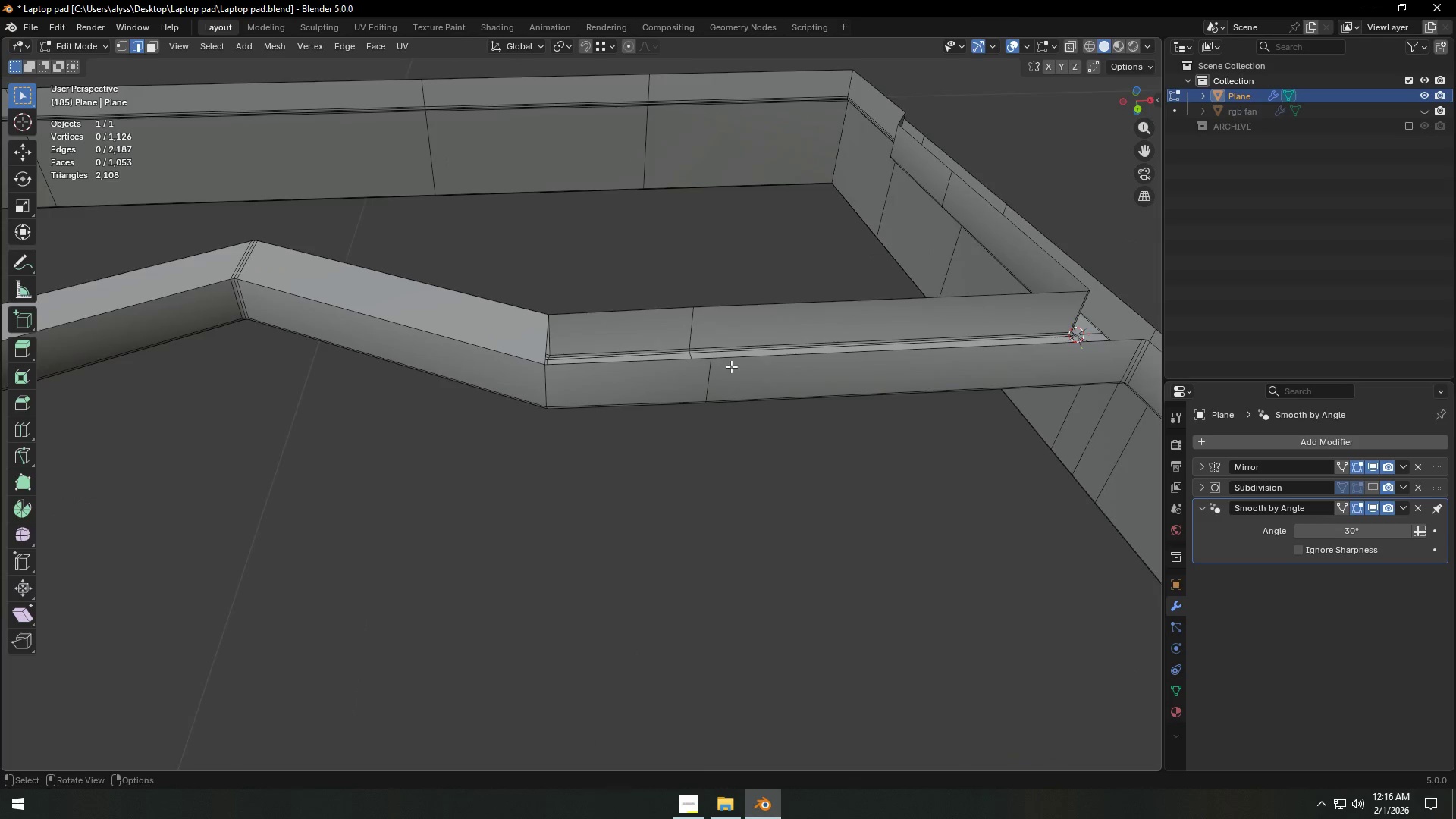 
left_click([337, 322])
 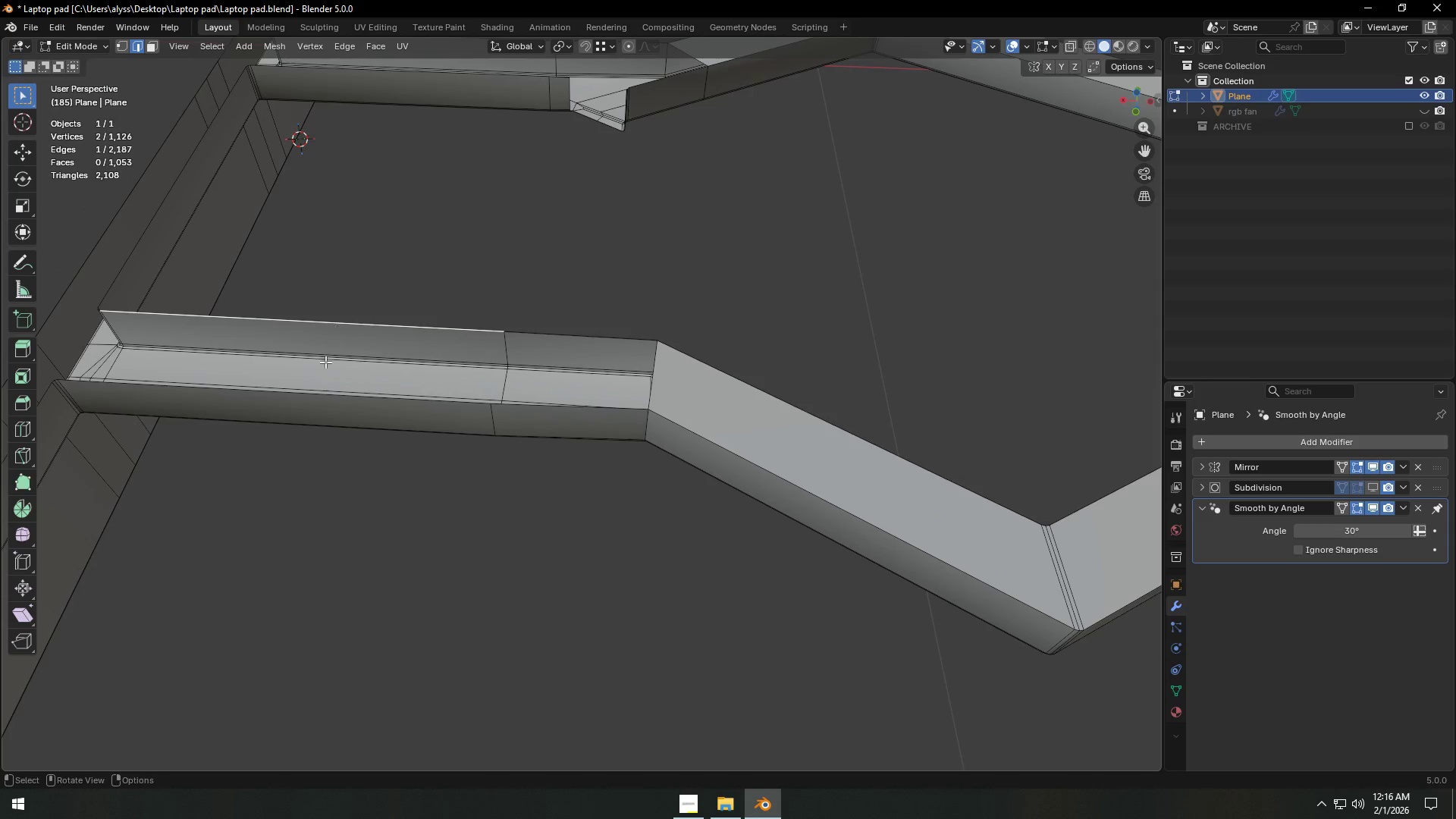 
hold_key(key=ShiftLeft, duration=0.31)
 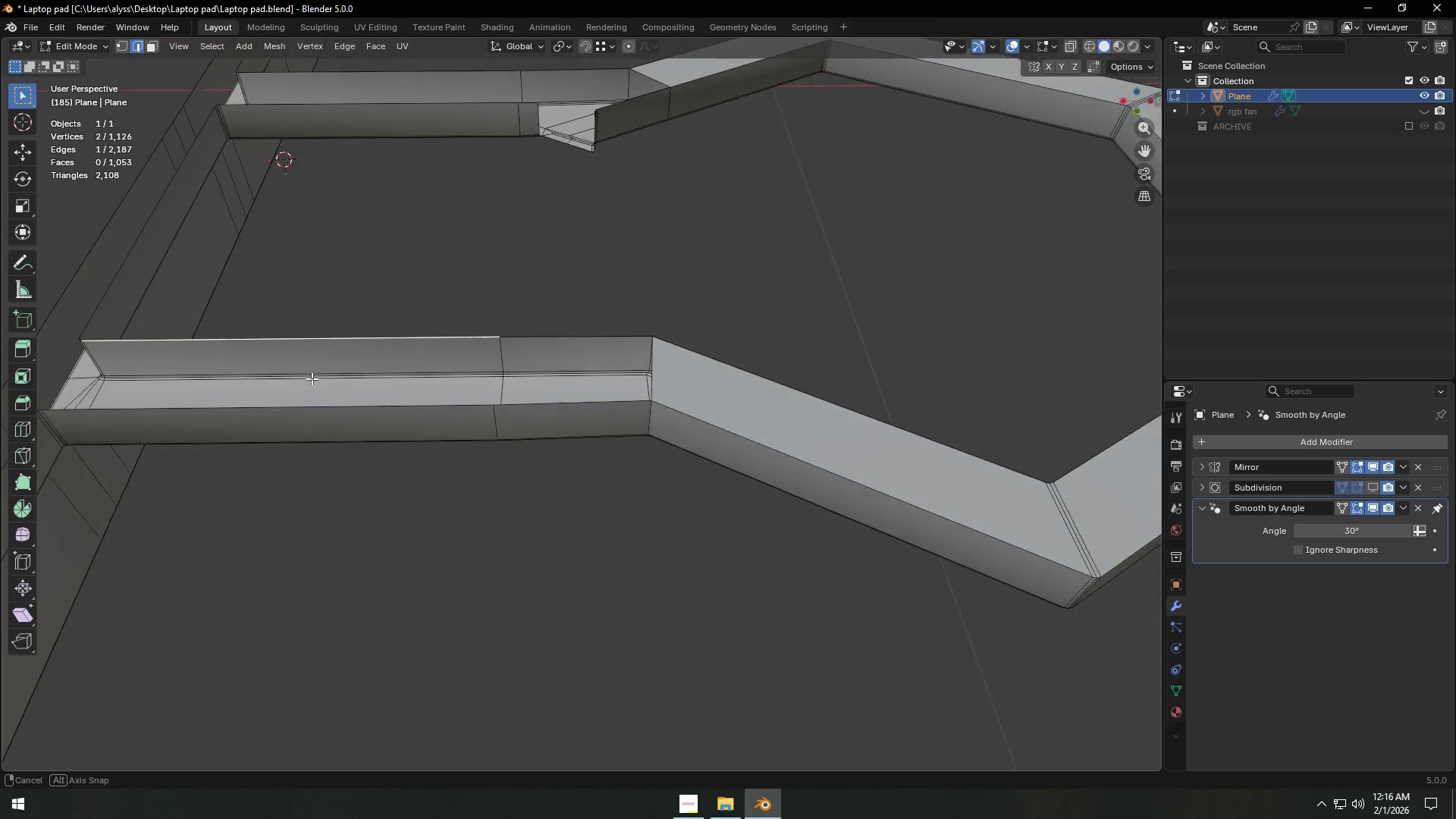 
hold_key(key=ShiftLeft, duration=0.48)
 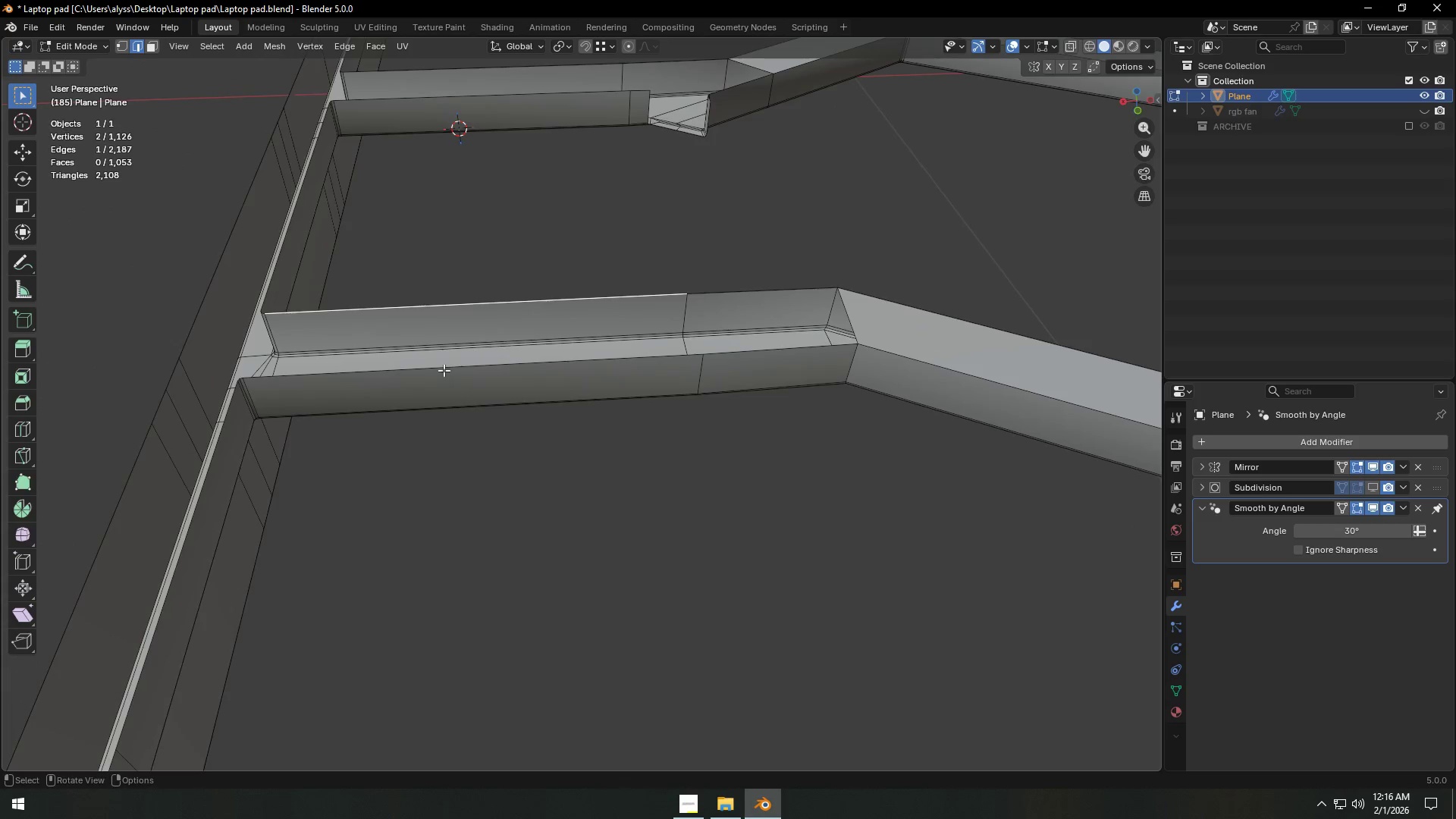 
hold_key(key=ShiftLeft, duration=0.31)
left_click([431, 375])
 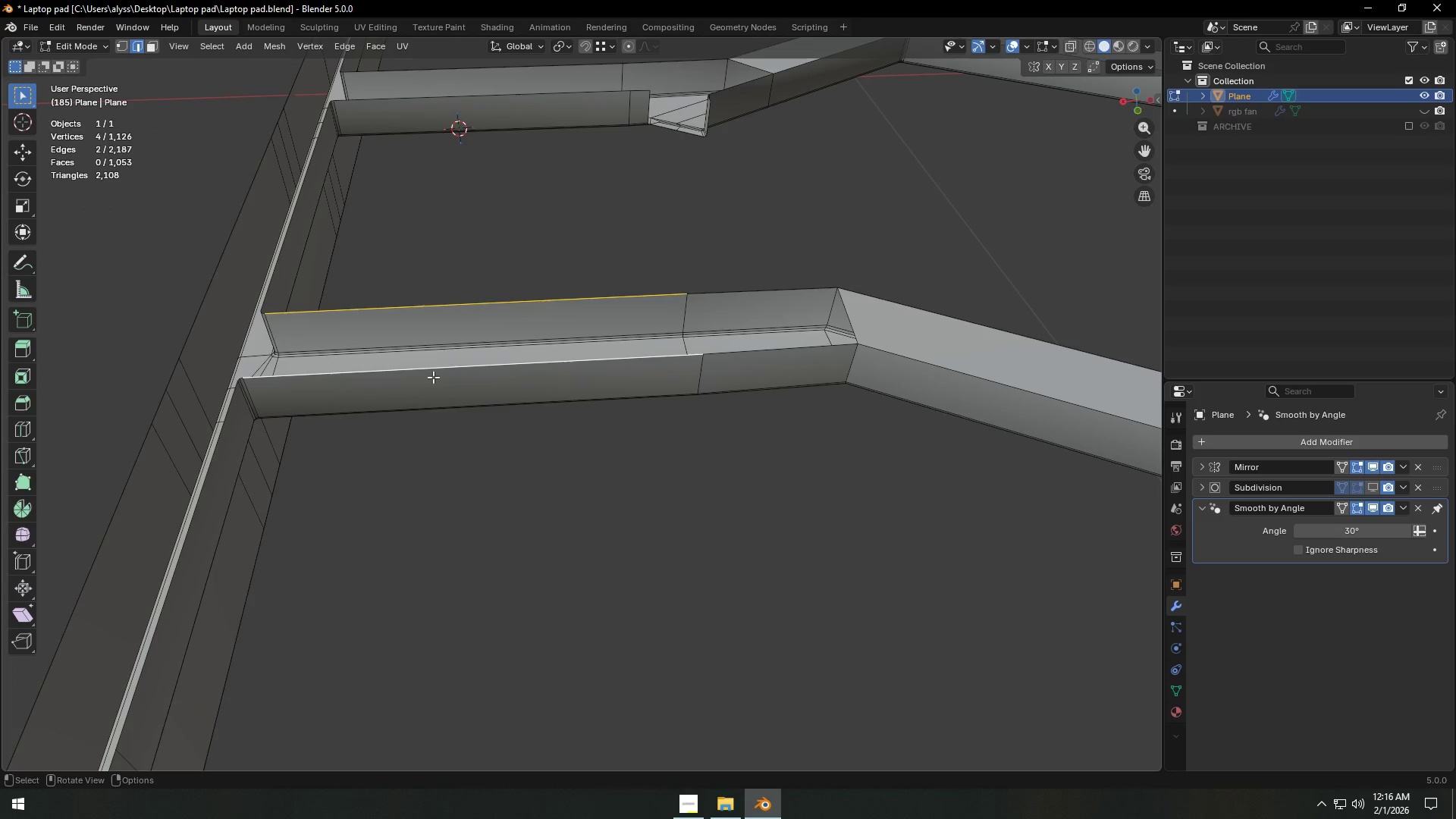 
key(F)
 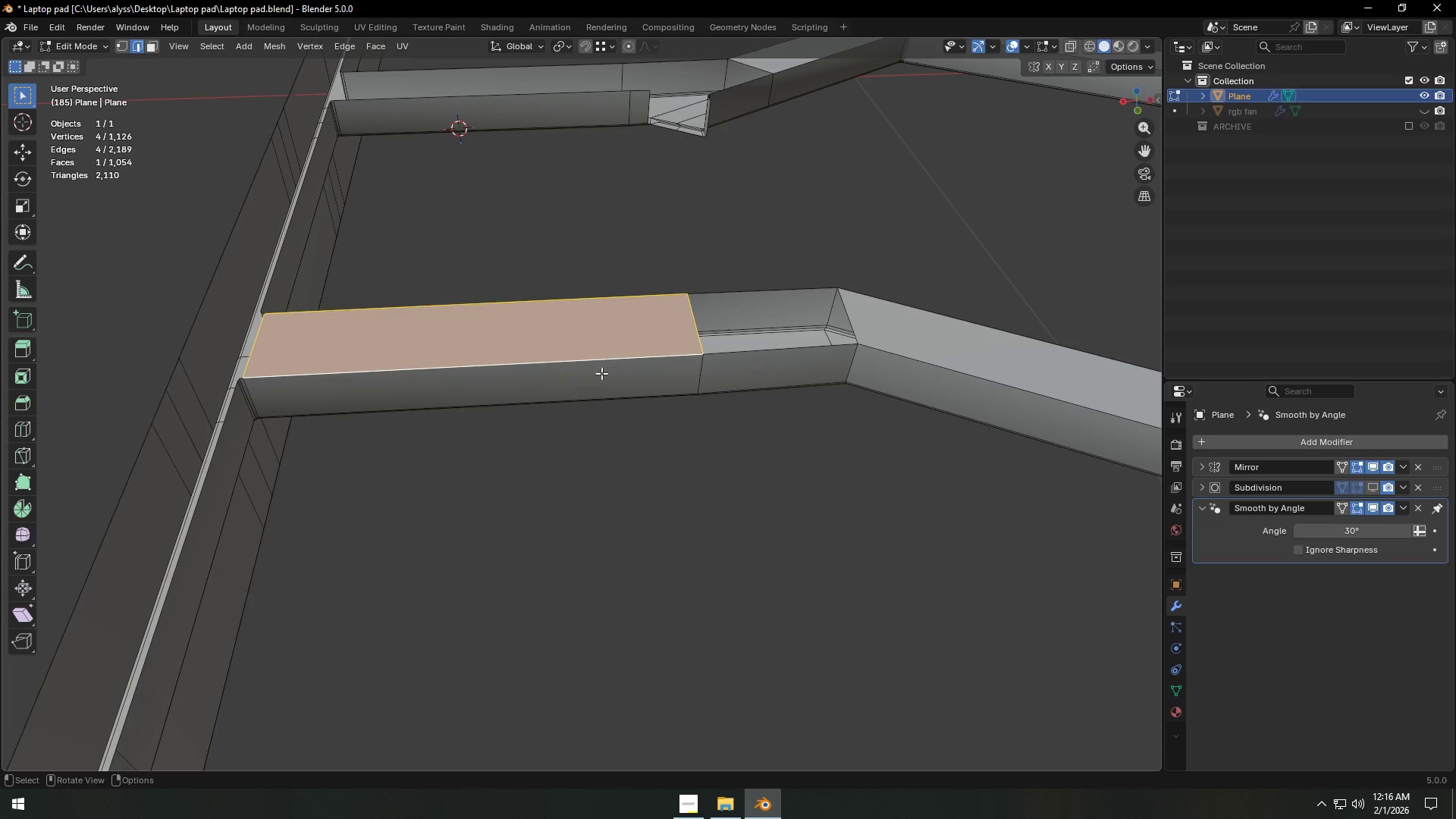 
hold_key(key=ShiftLeft, duration=0.31)
 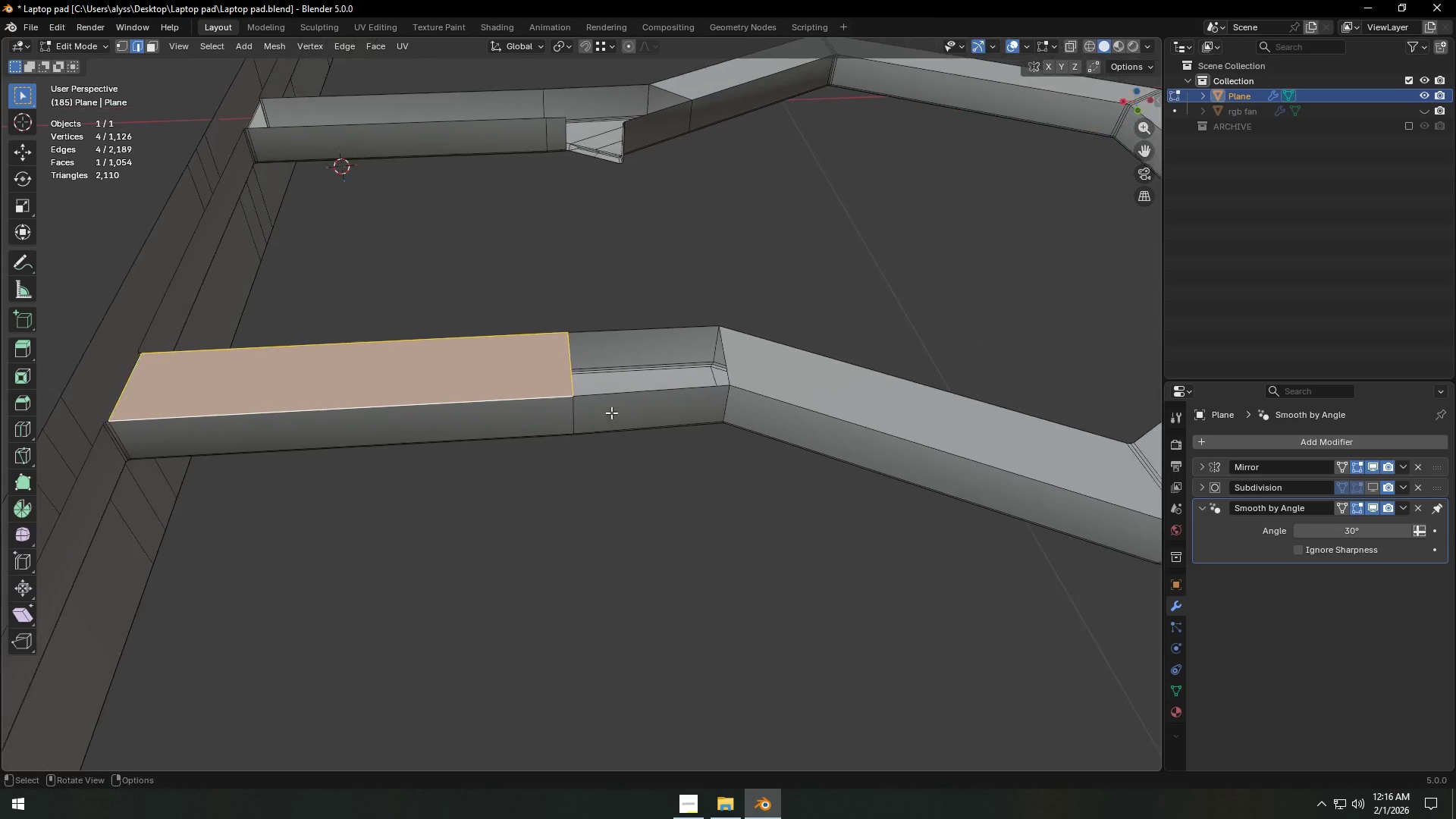 
left_click([544, 344])
 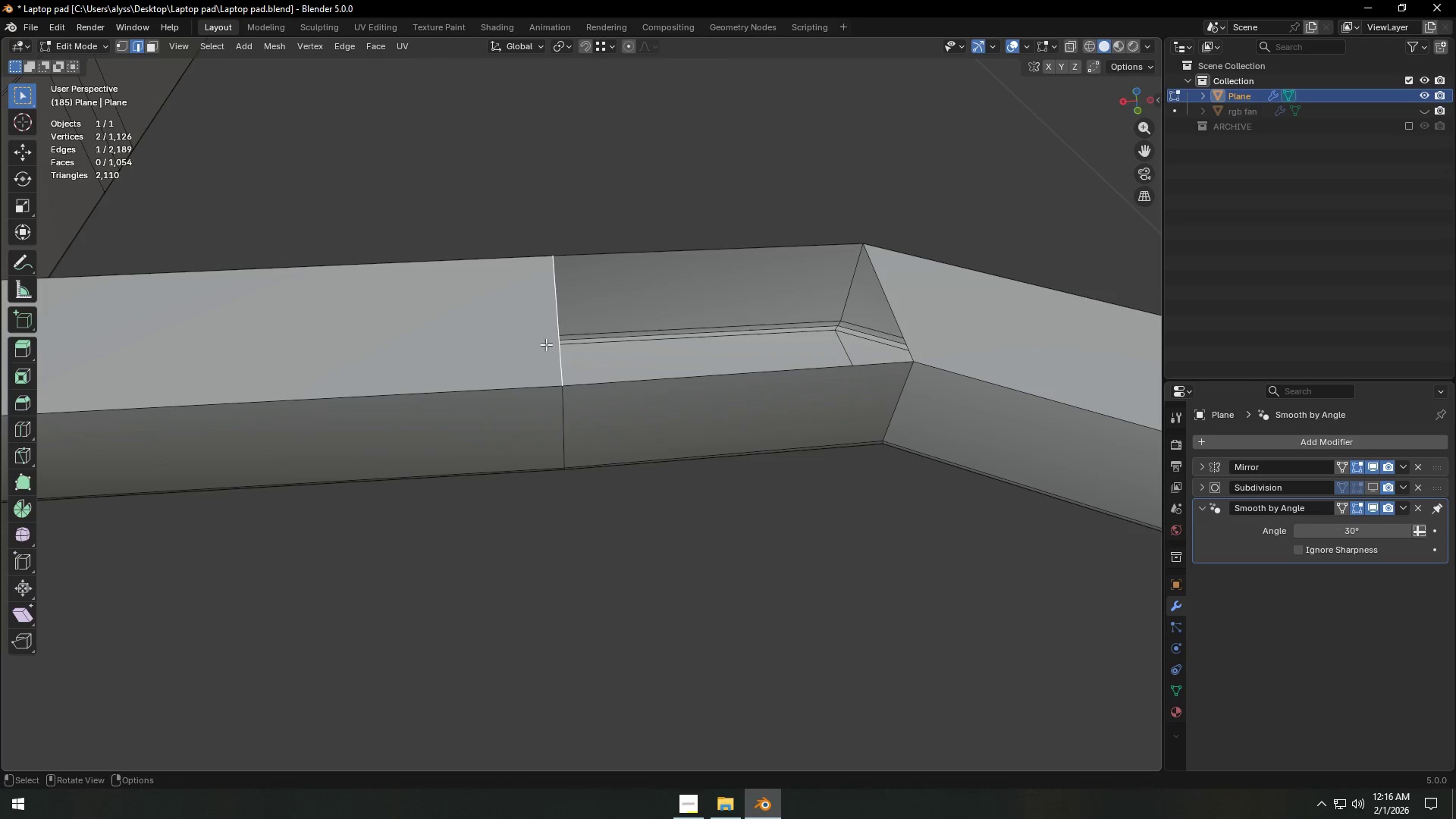 
scroll: coordinate [601, 415], scroll_direction: up, amount: 4.0
 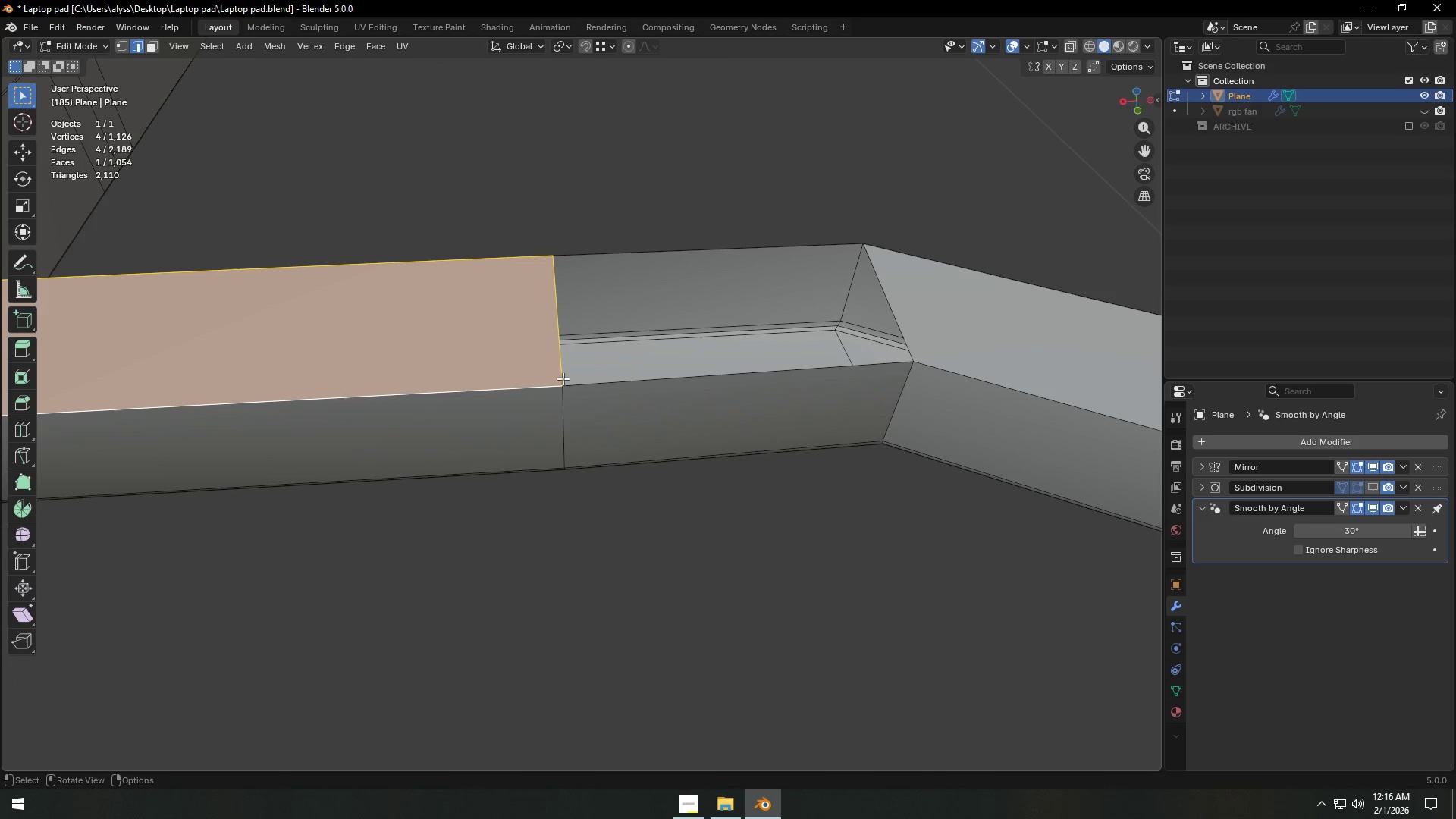 
key(F)
 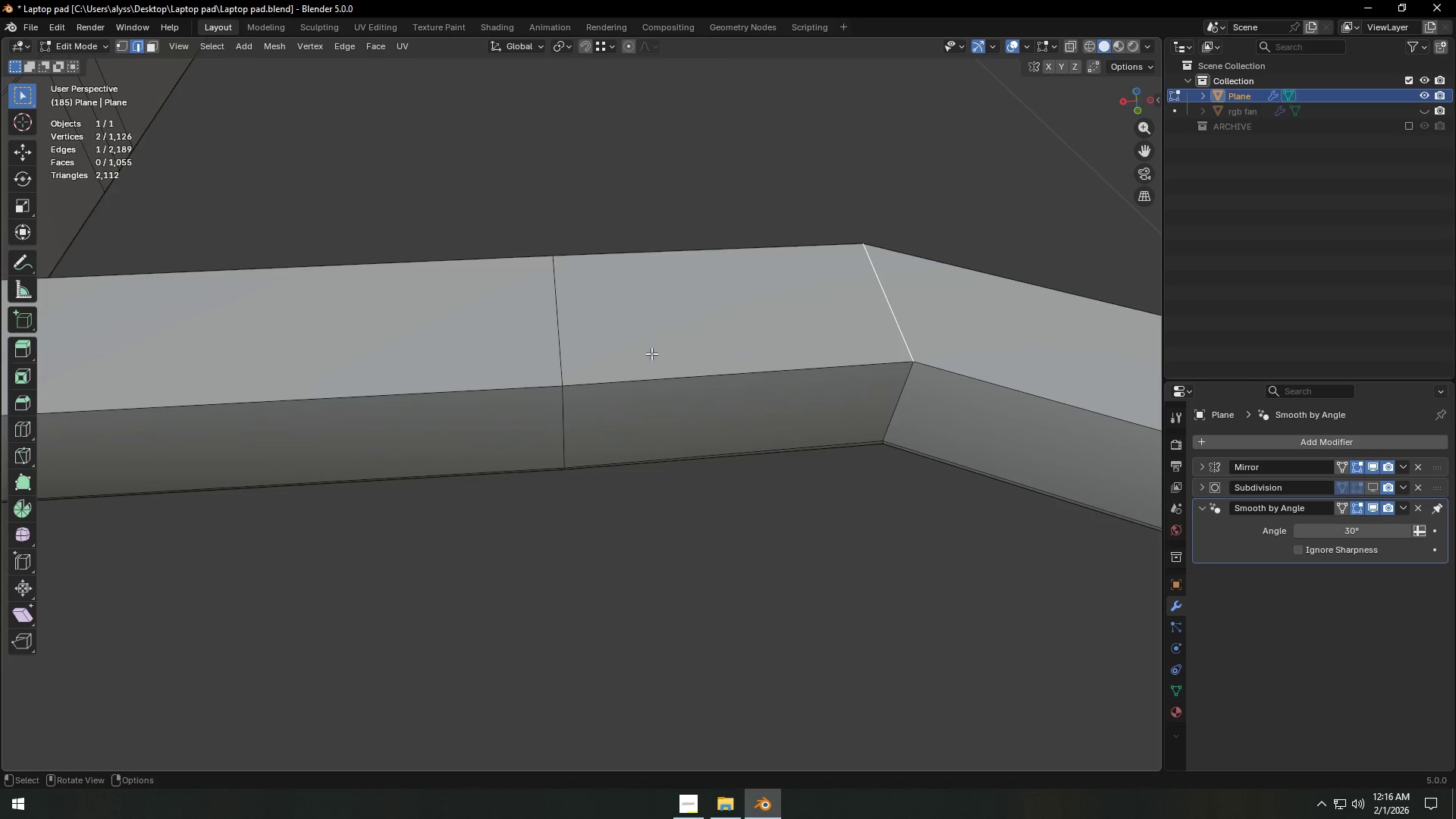 
scroll: coordinate [738, 380], scroll_direction: down, amount: 5.0
 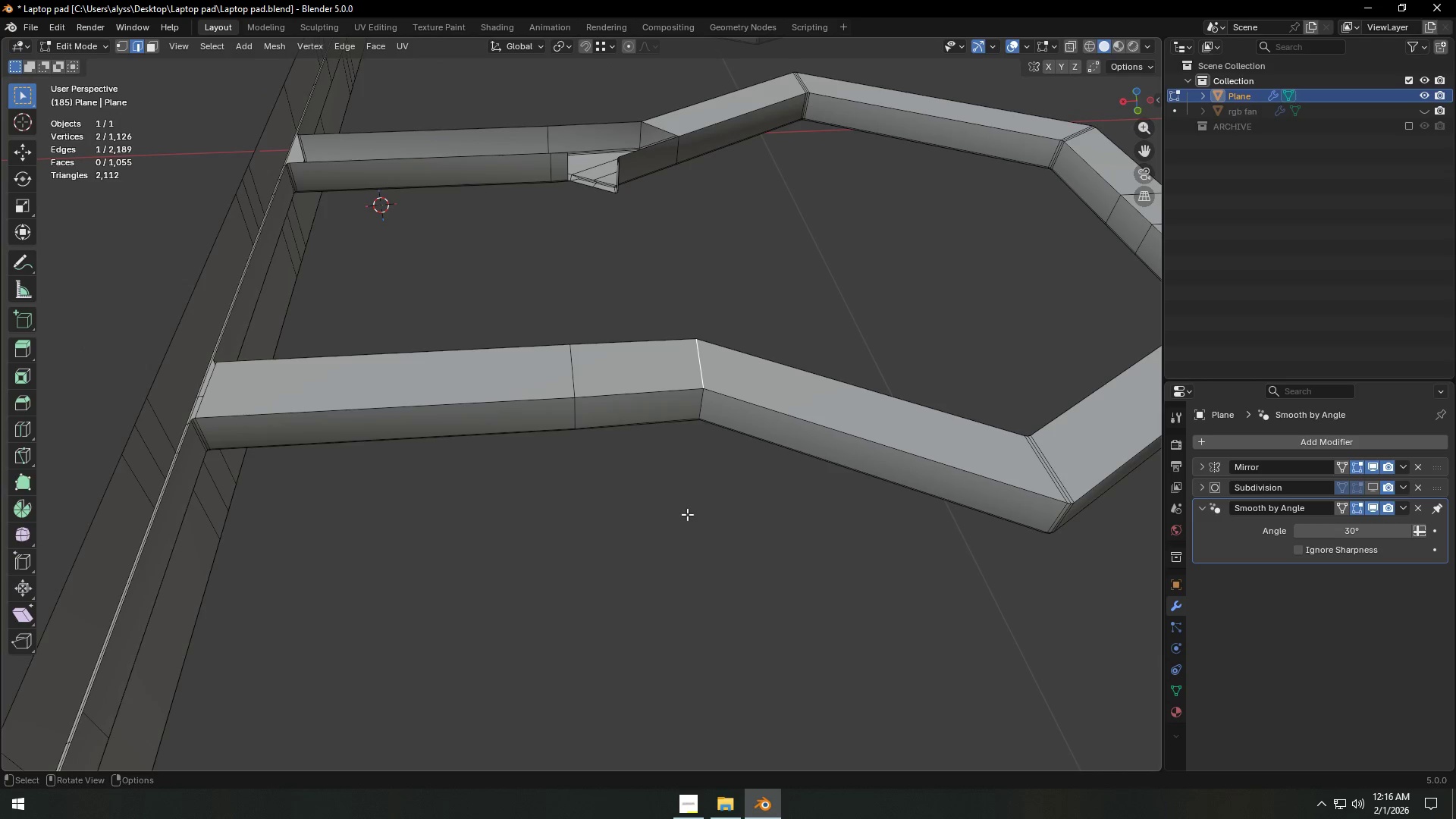 
left_click([687, 516])
 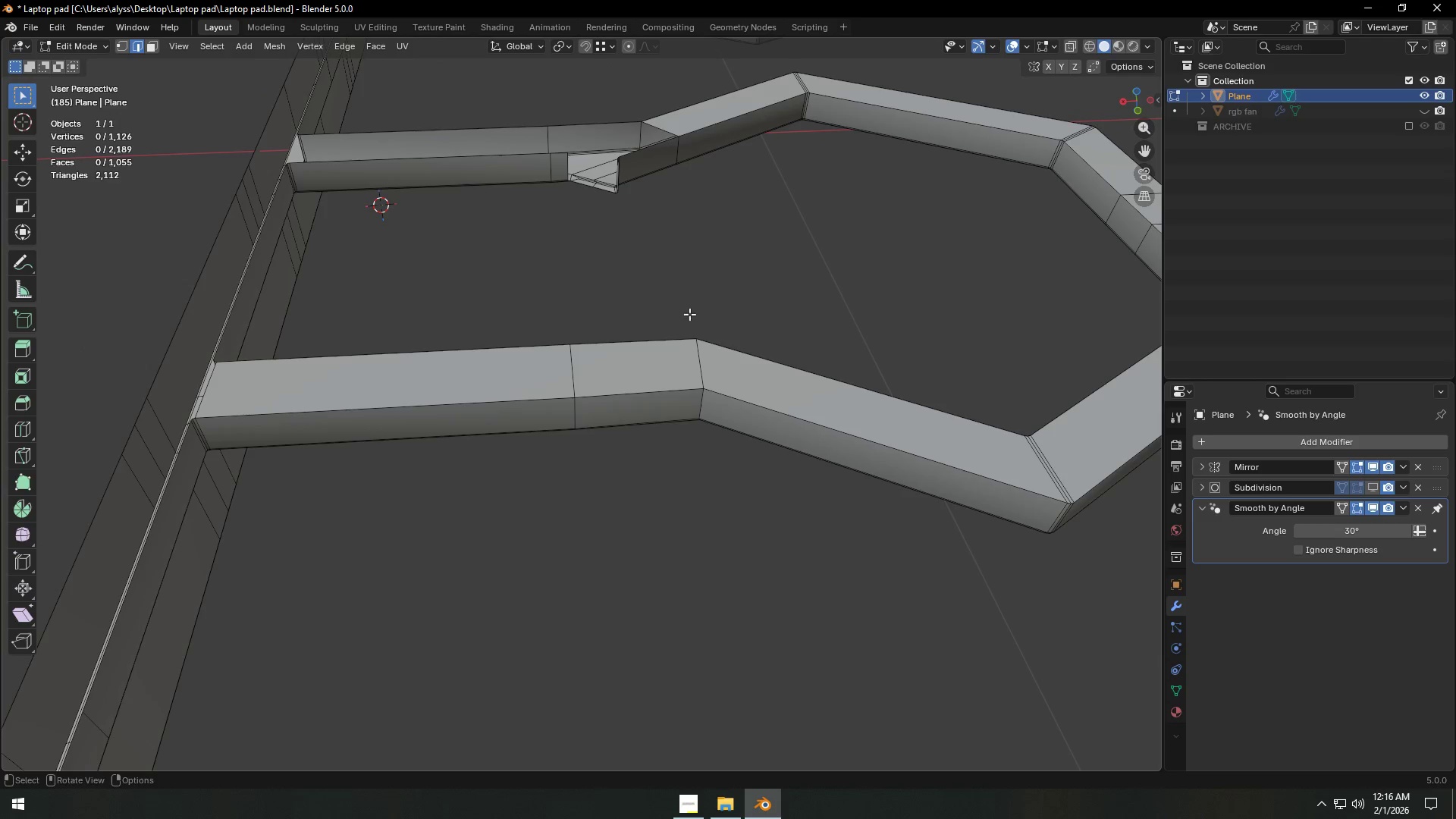 
type(zz`1`z)
 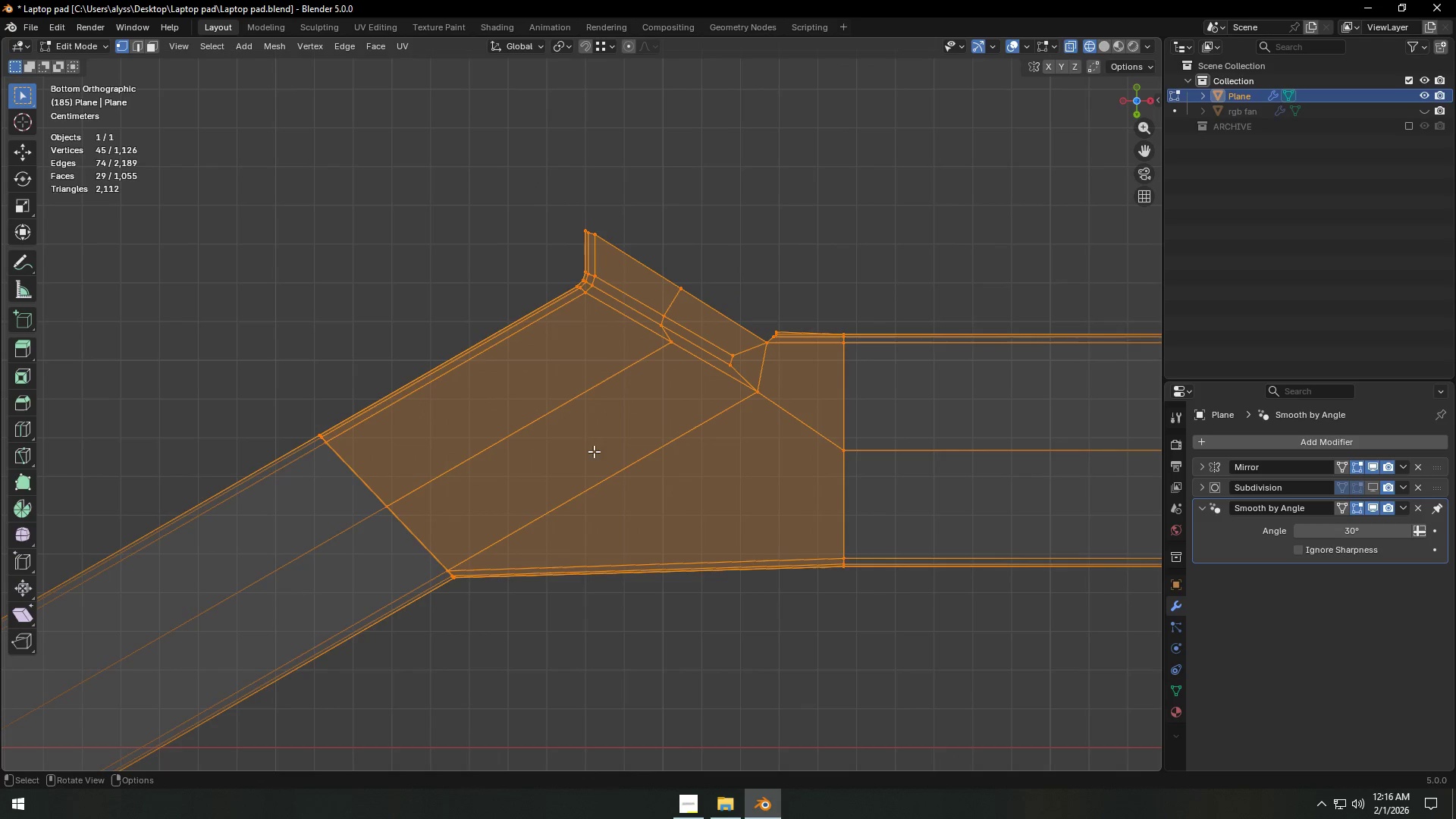 
left_click_drag(start_coordinate=[549, 143], to_coordinate=[761, 299])
 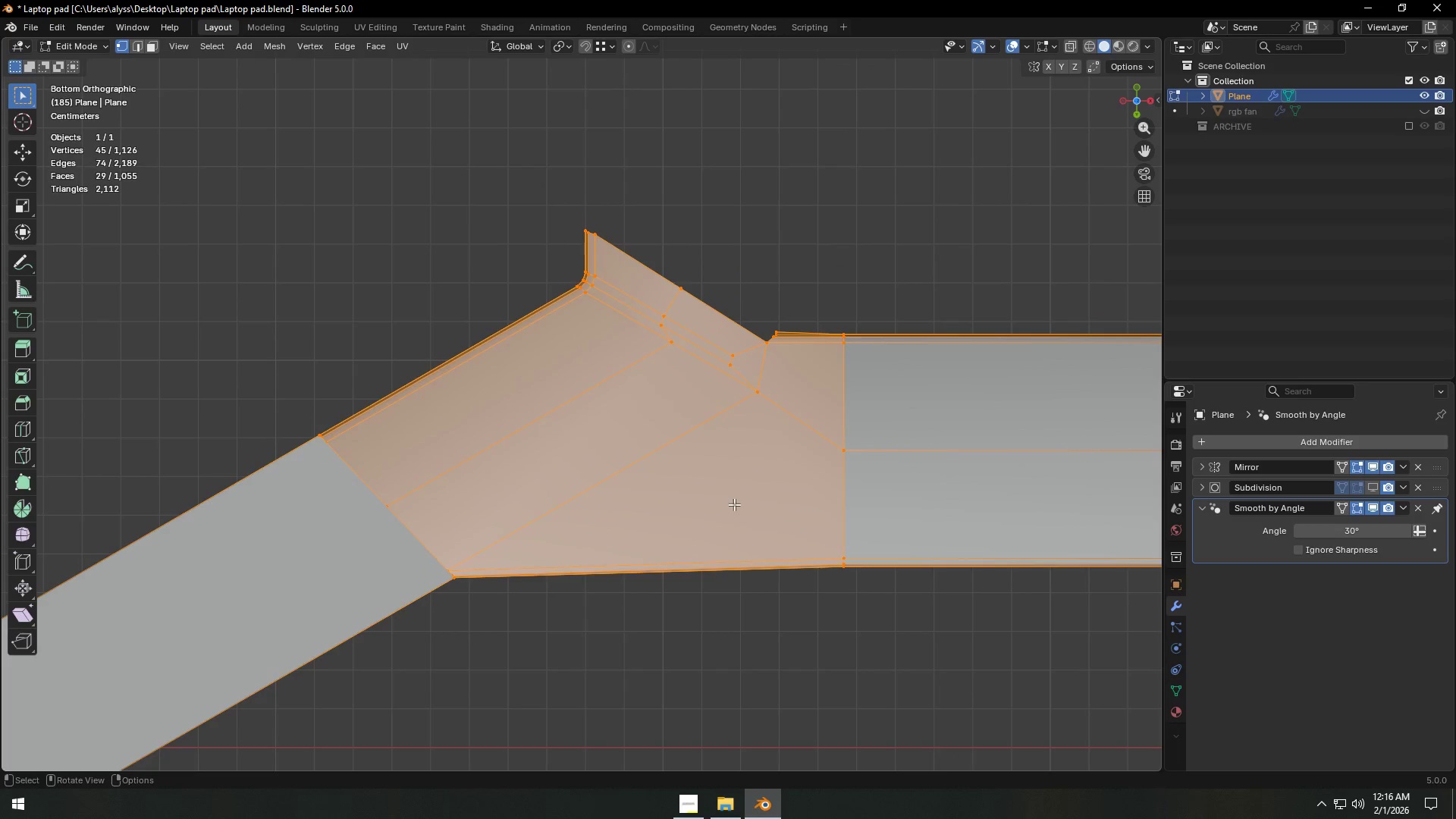 
left_click([691, 158])
 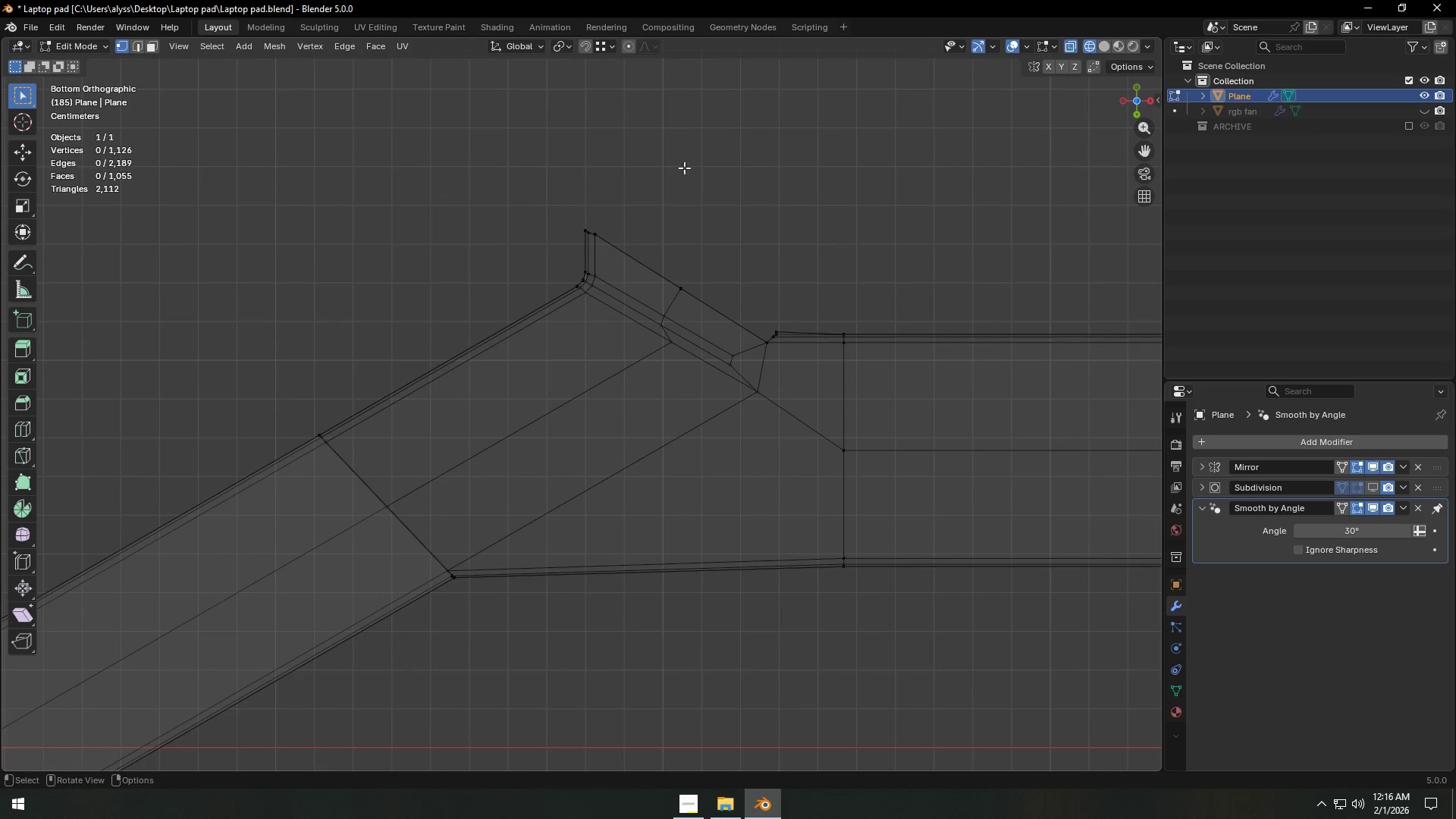 
key(C)
 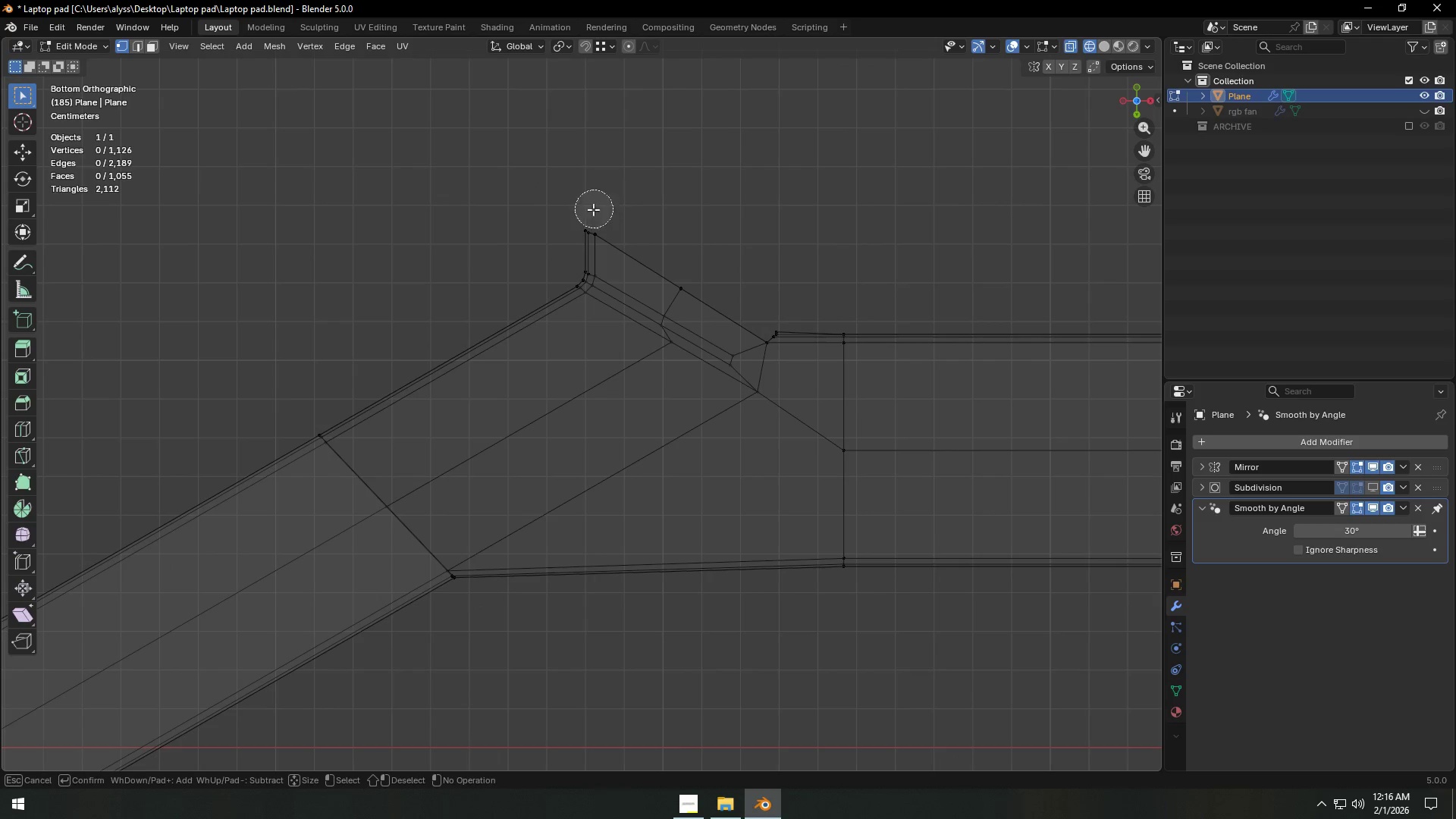 
left_click_drag(start_coordinate=[585, 231], to_coordinate=[760, 404])
 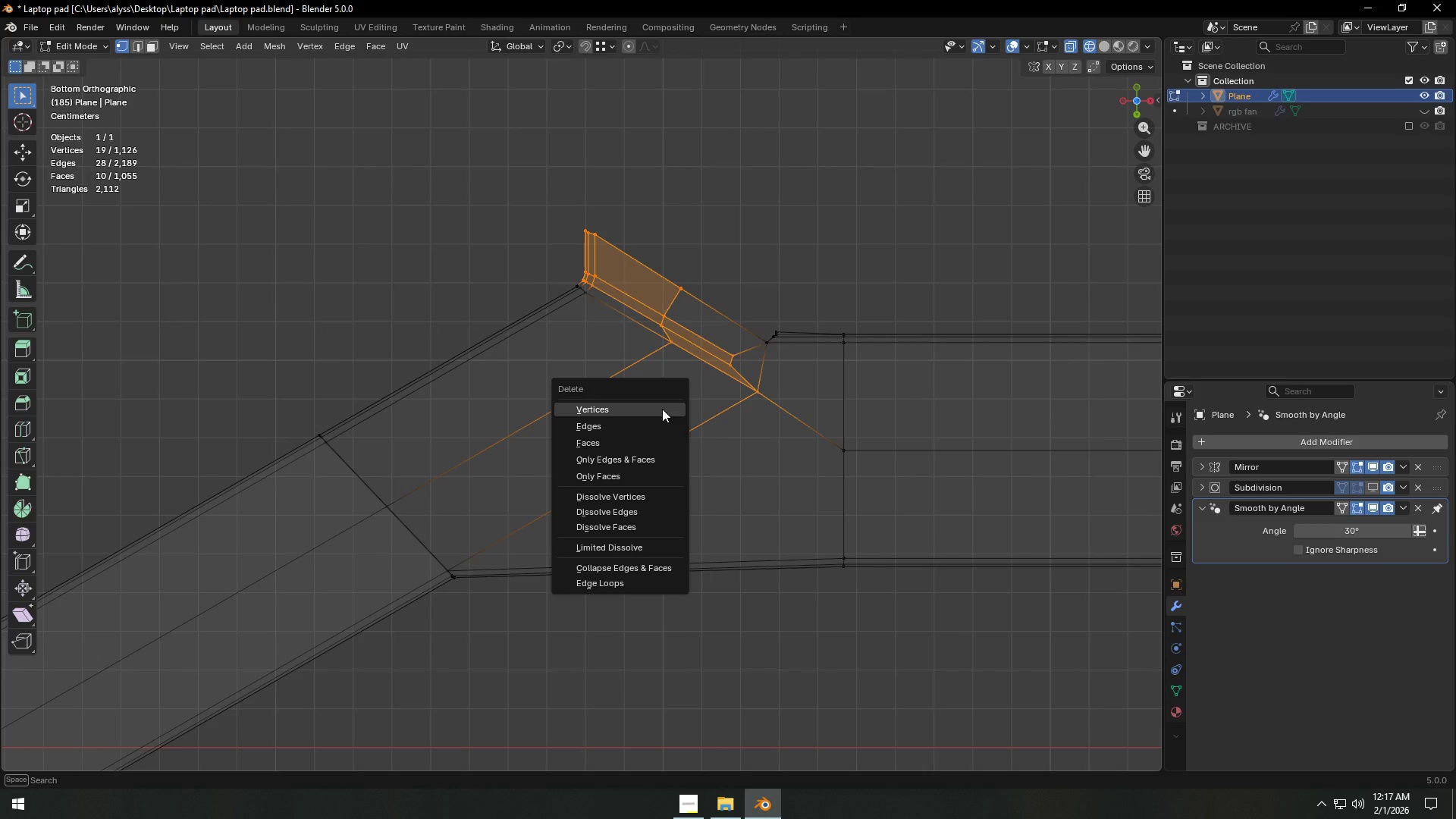 
right_click([760, 404])
 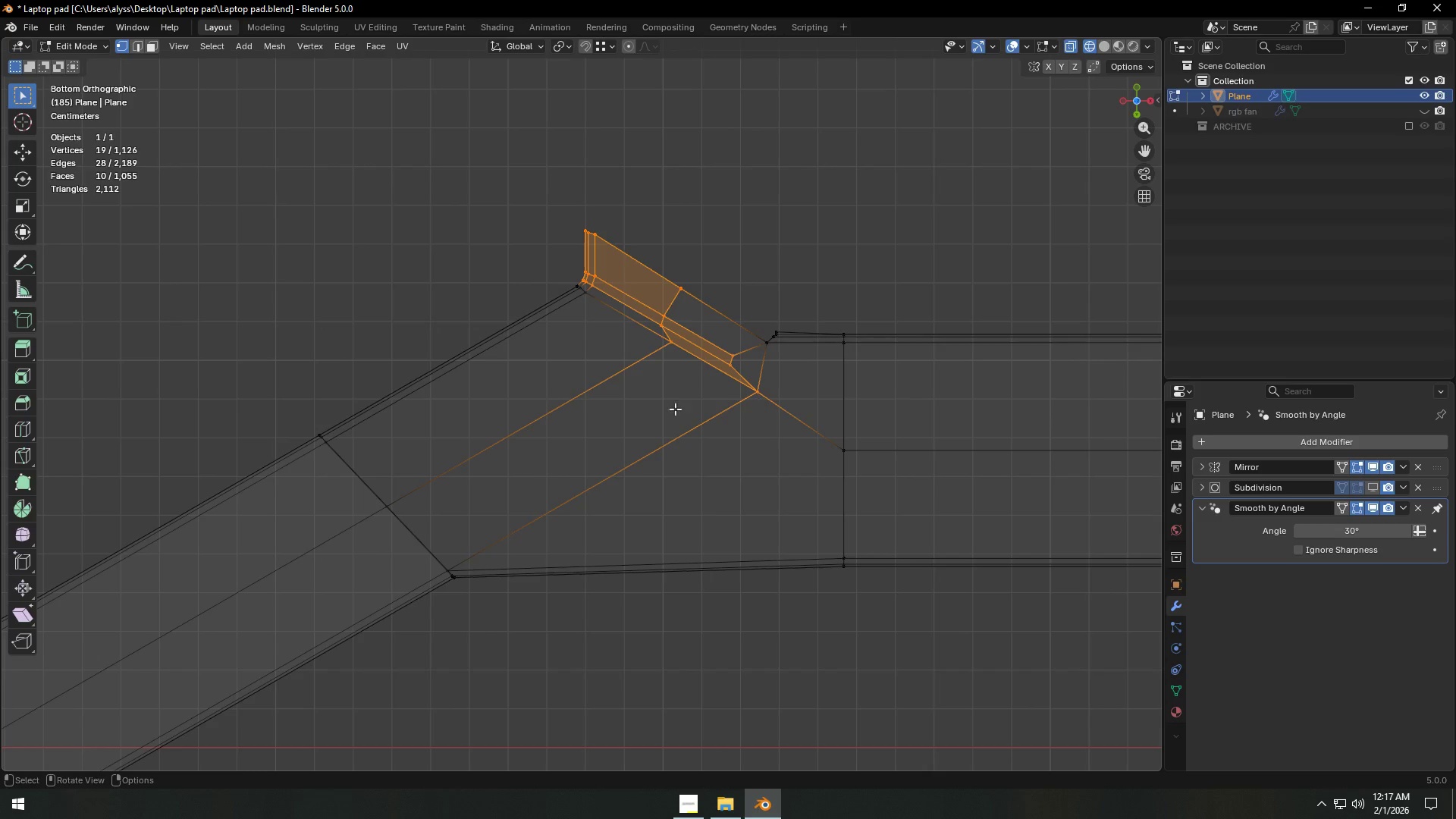 
left_click([760, 404])
 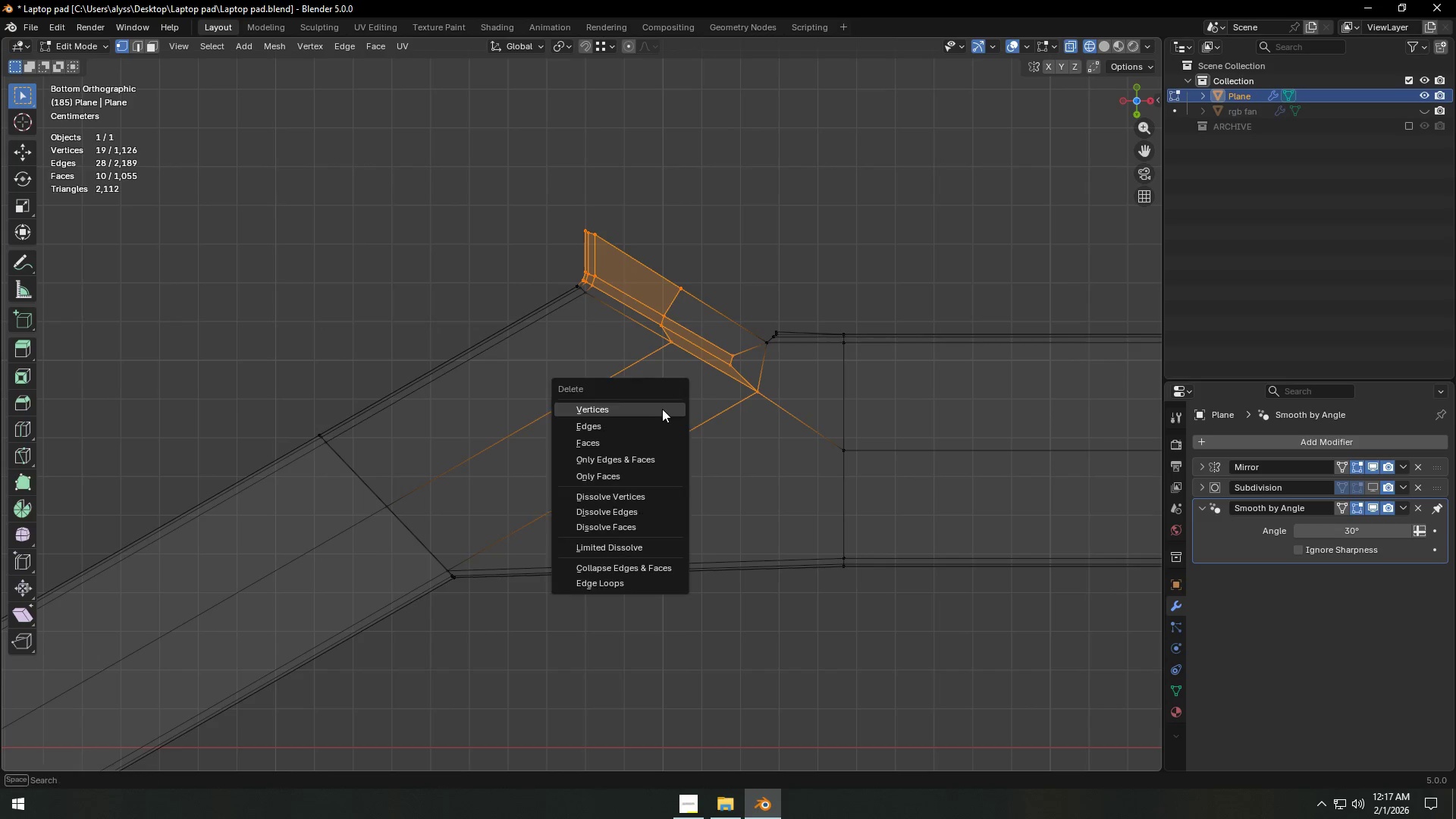 
key(X)
 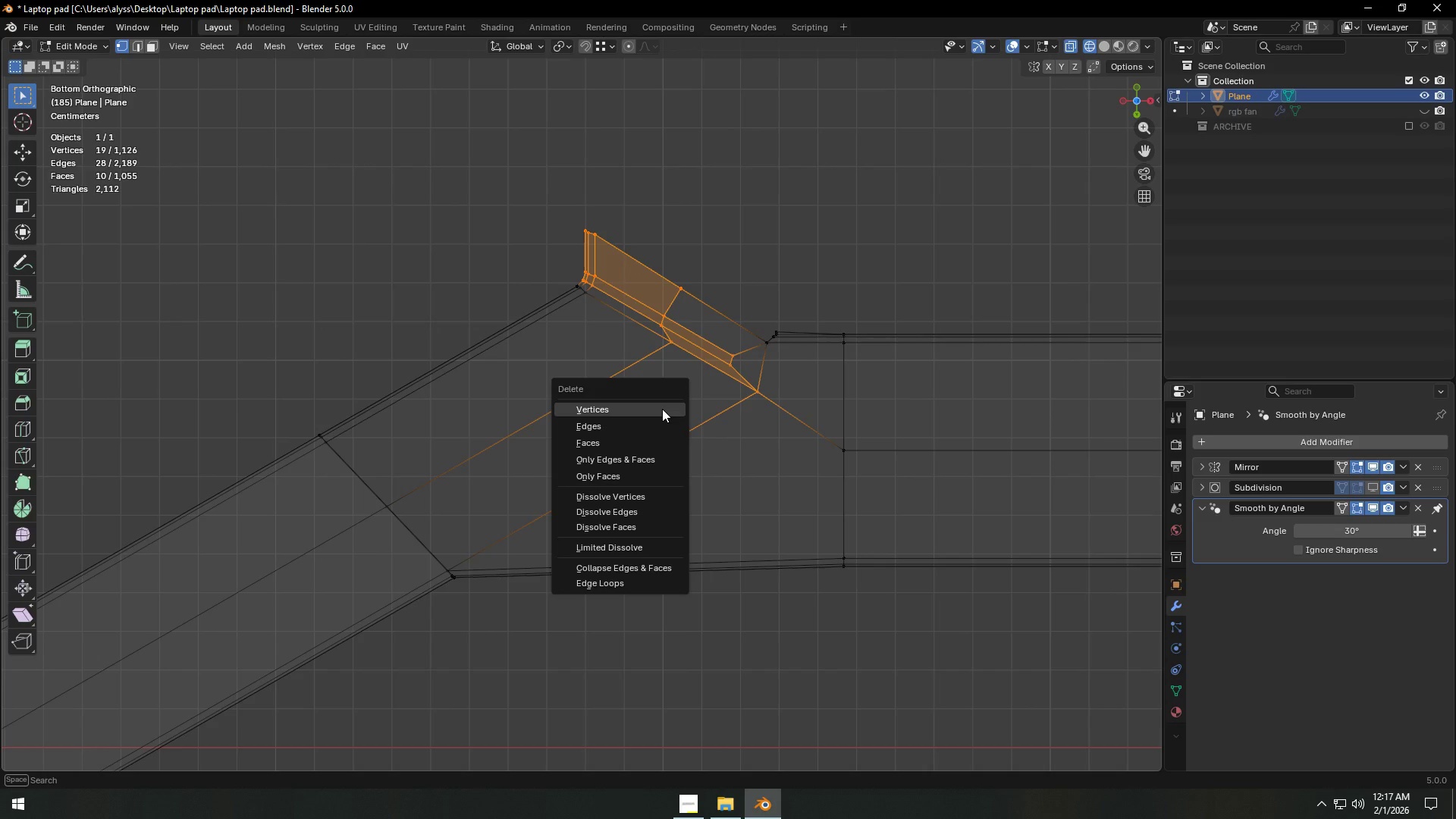 
left_click([662, 409])
 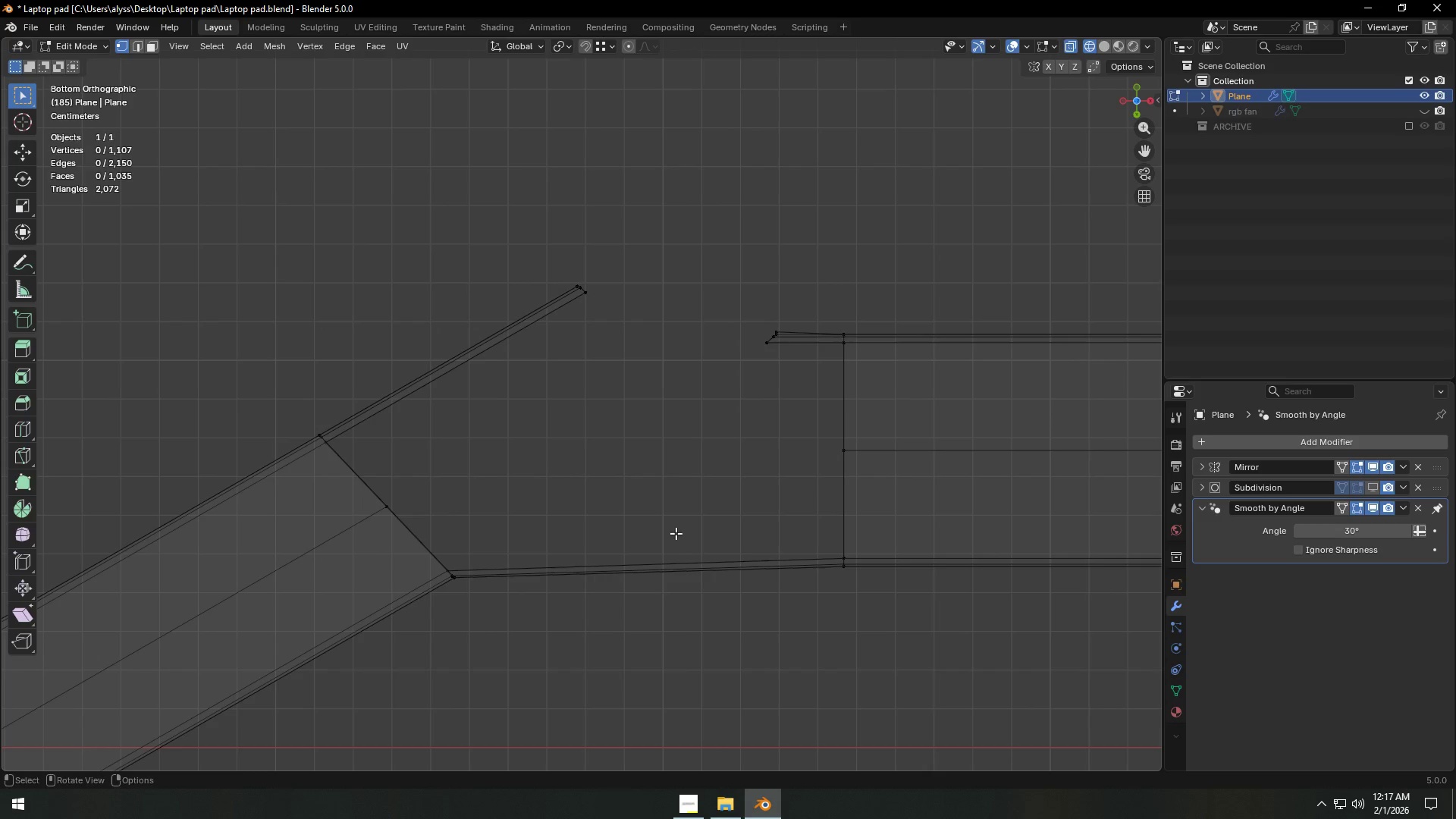 
key(Control+ControlLeft)
 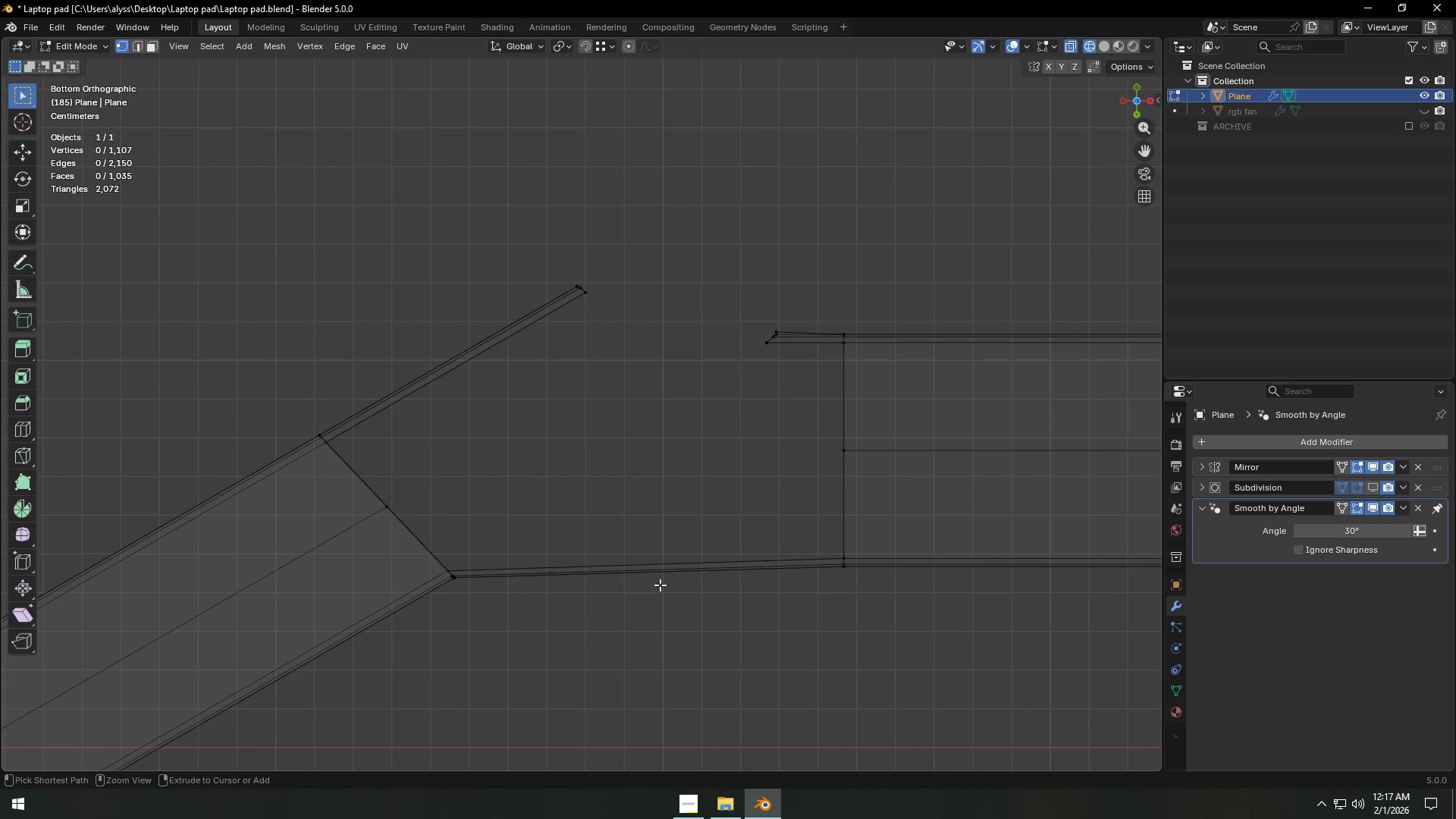 
key(Control+R)
 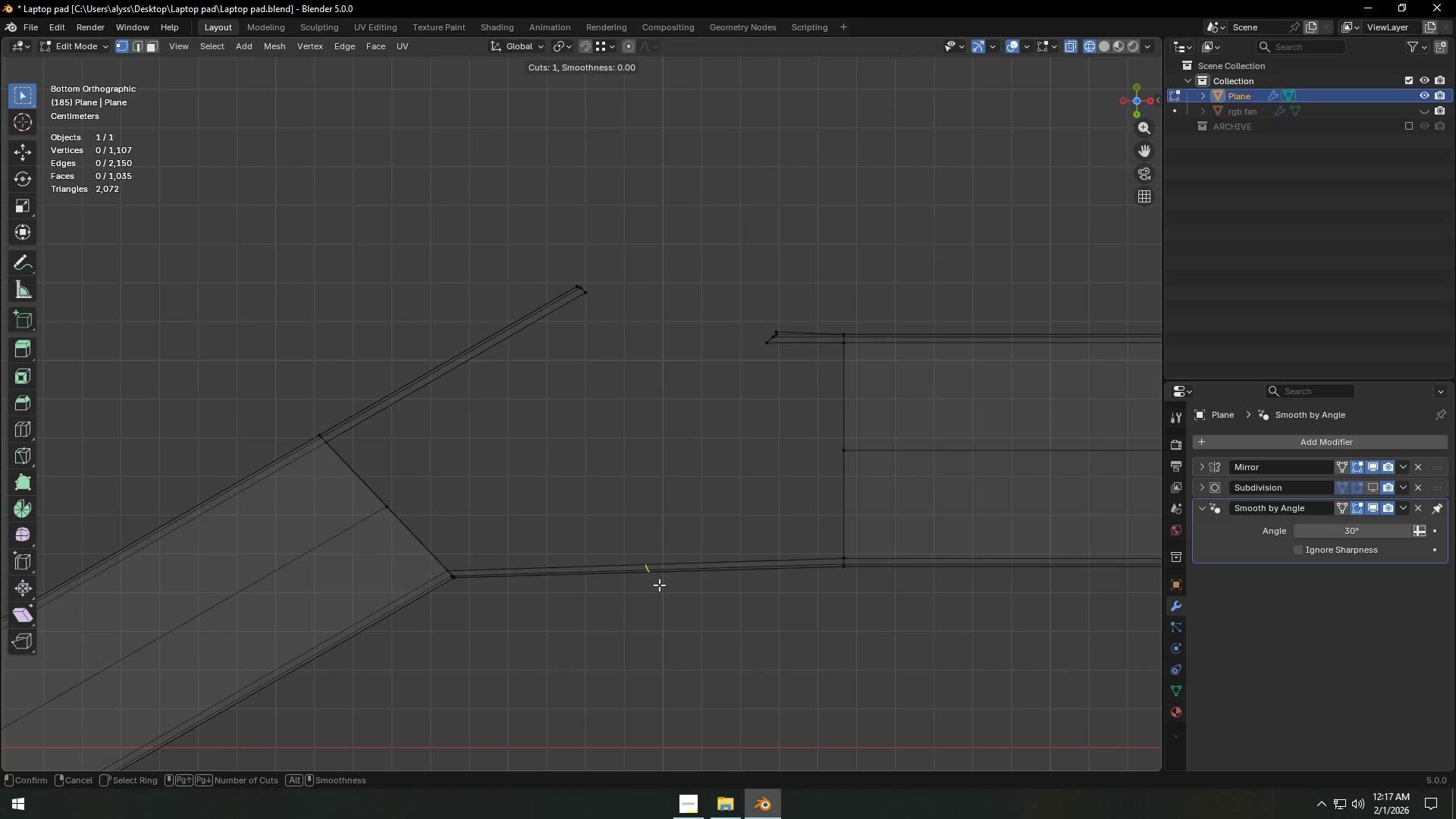 
right_click([659, 585])
 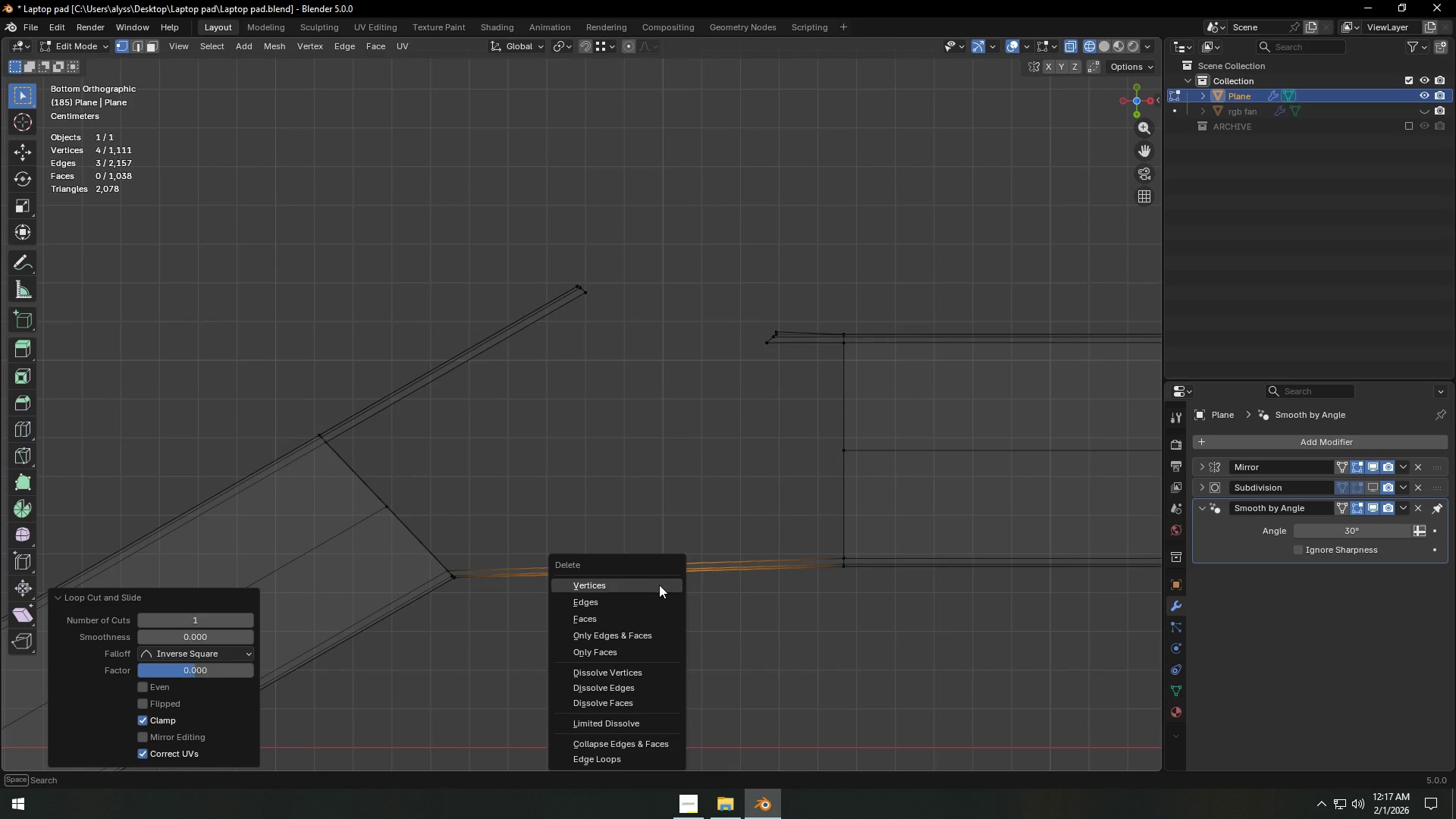 
left_click([659, 585])
 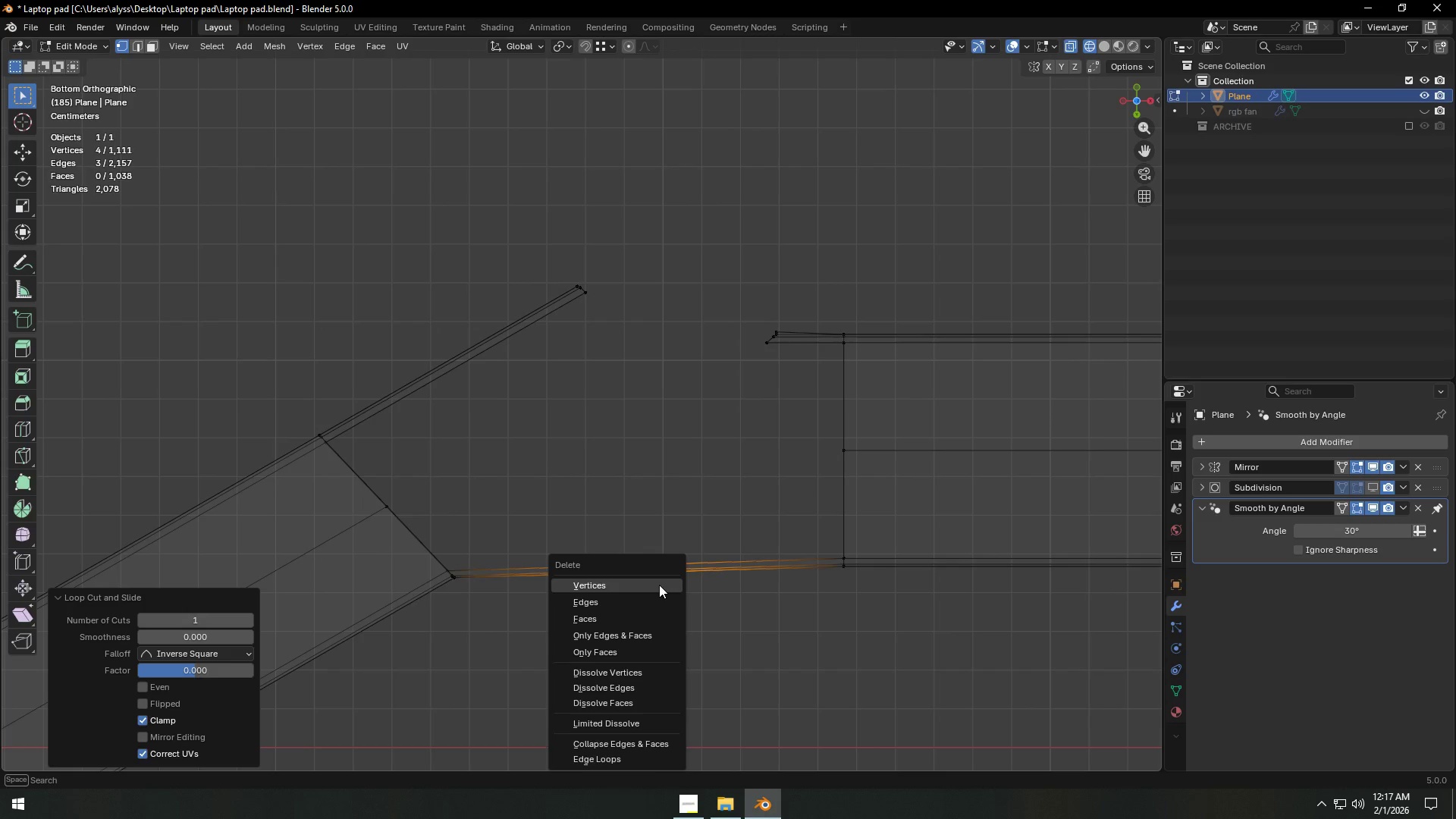 
key(X)
 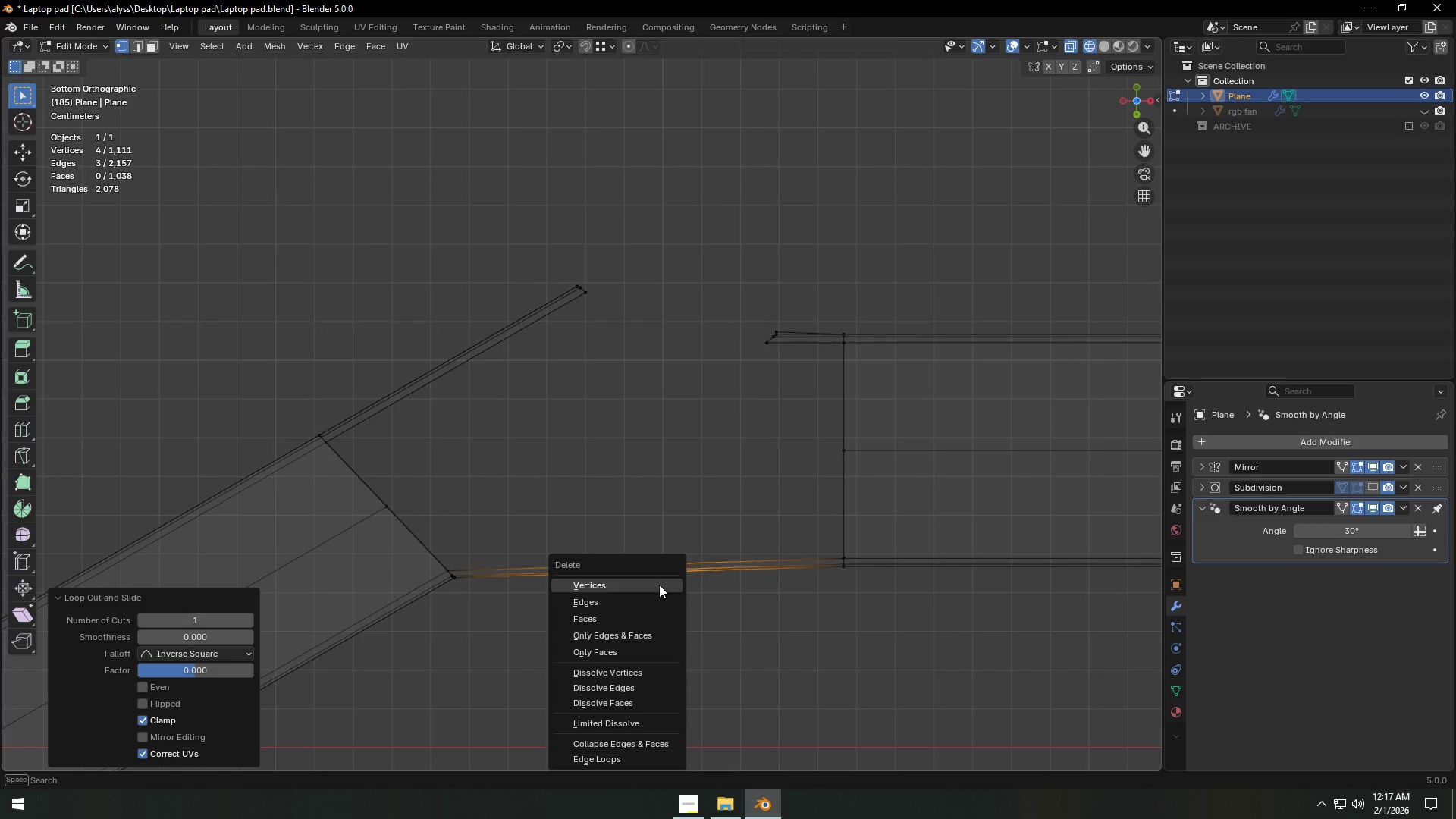 
left_click([659, 585])
 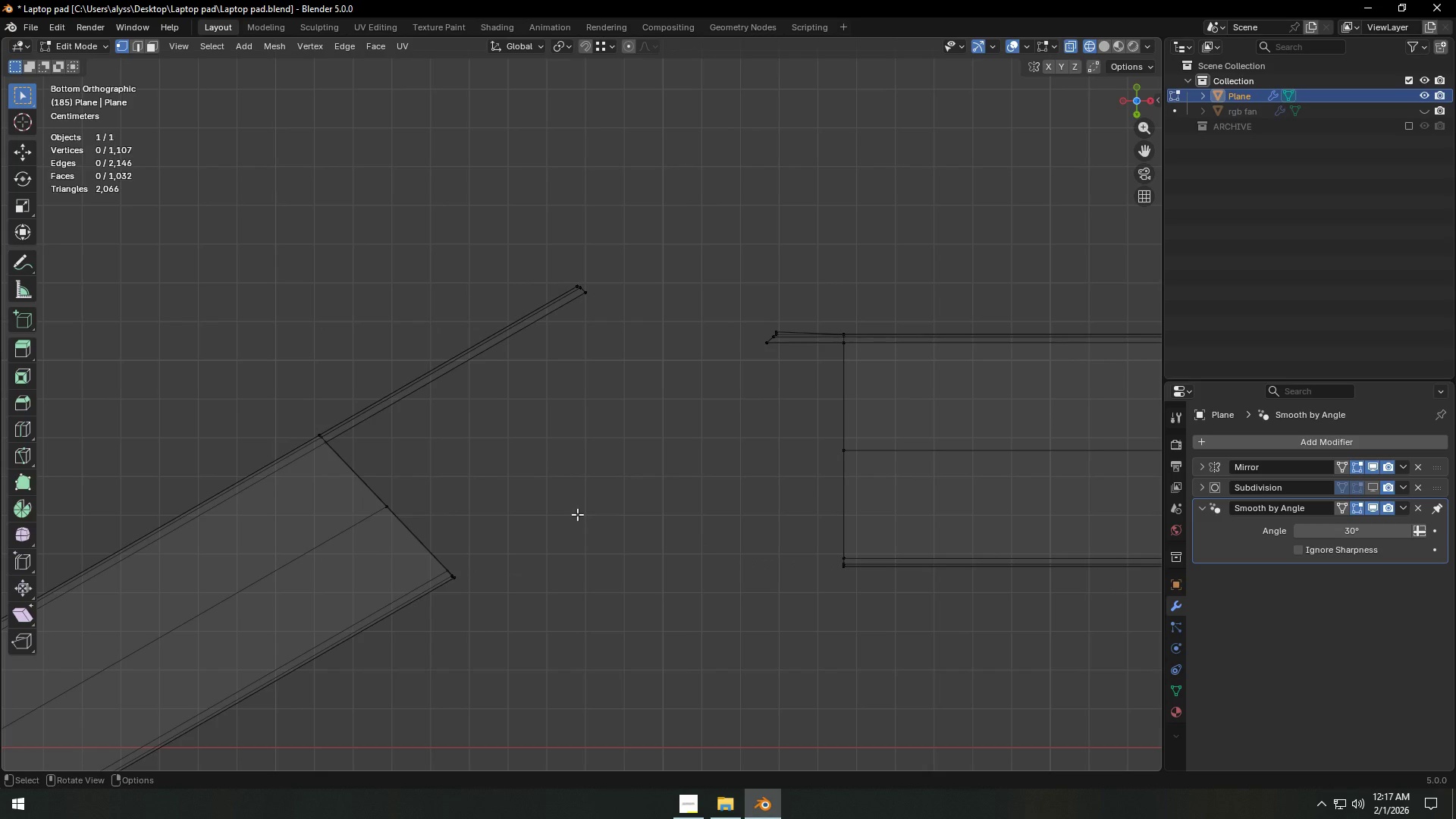 
left_click([585, 517])
 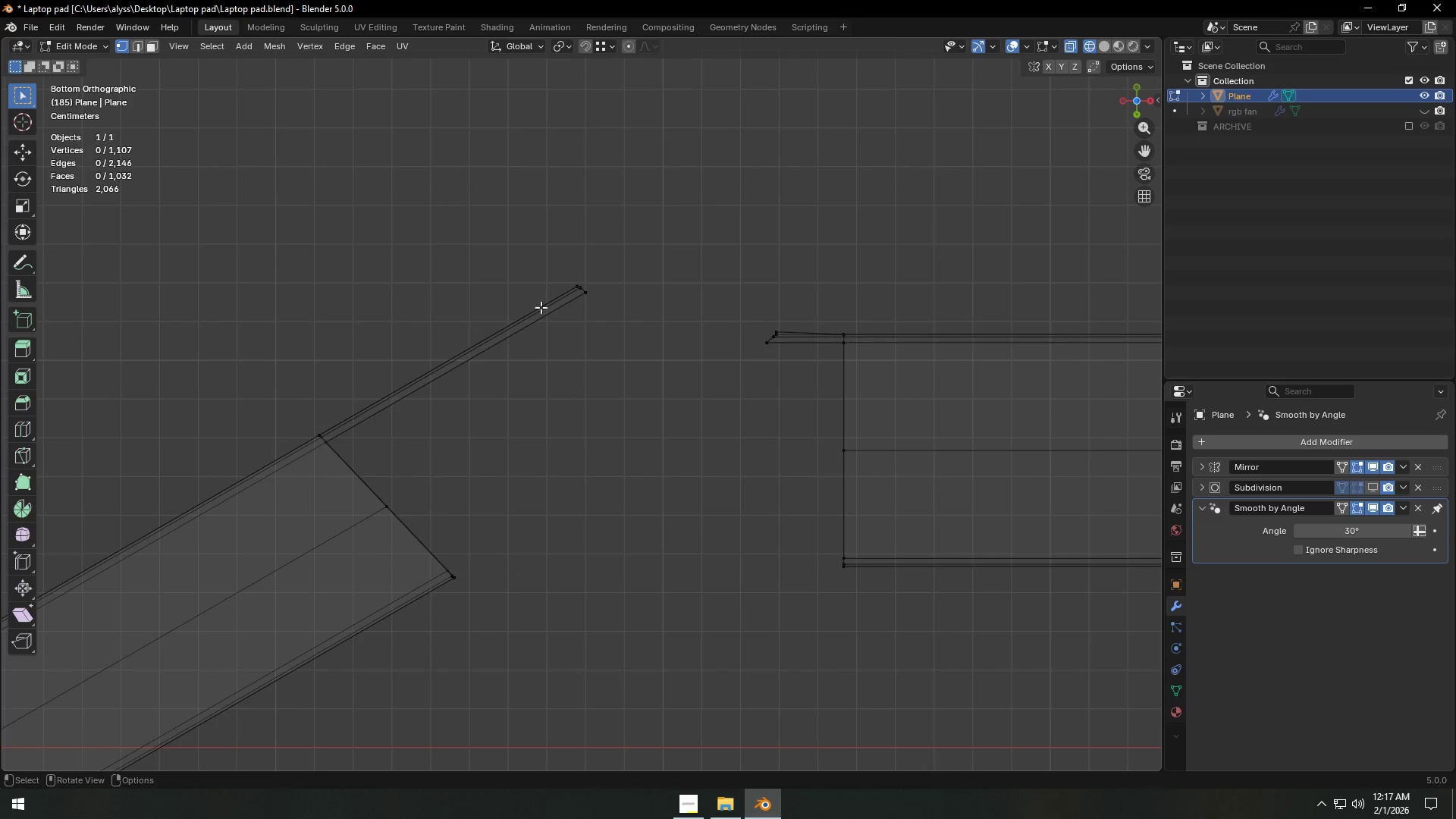 
left_click_drag(start_coordinate=[529, 242], to_coordinate=[661, 339])
 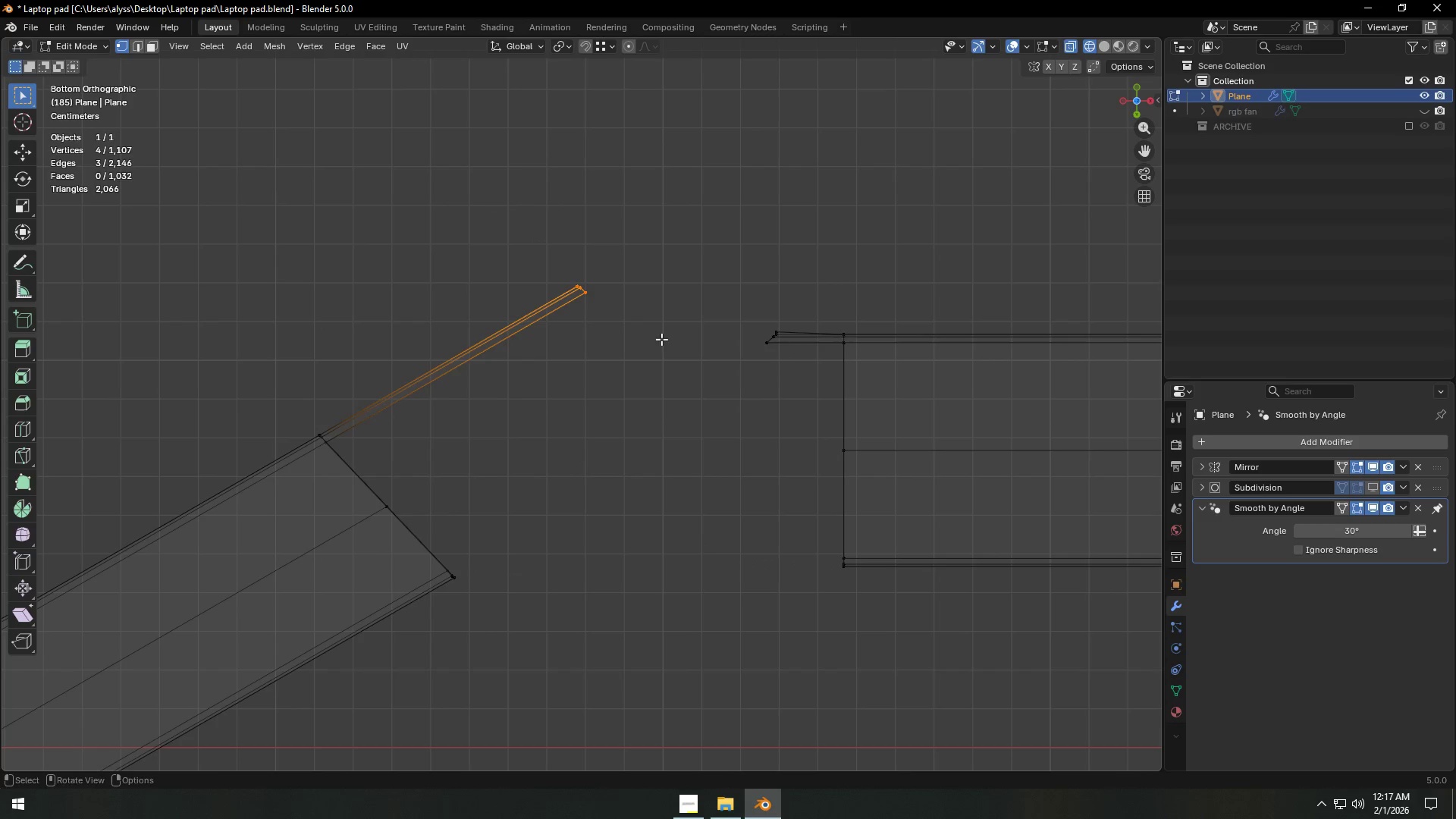 
type(gg)
 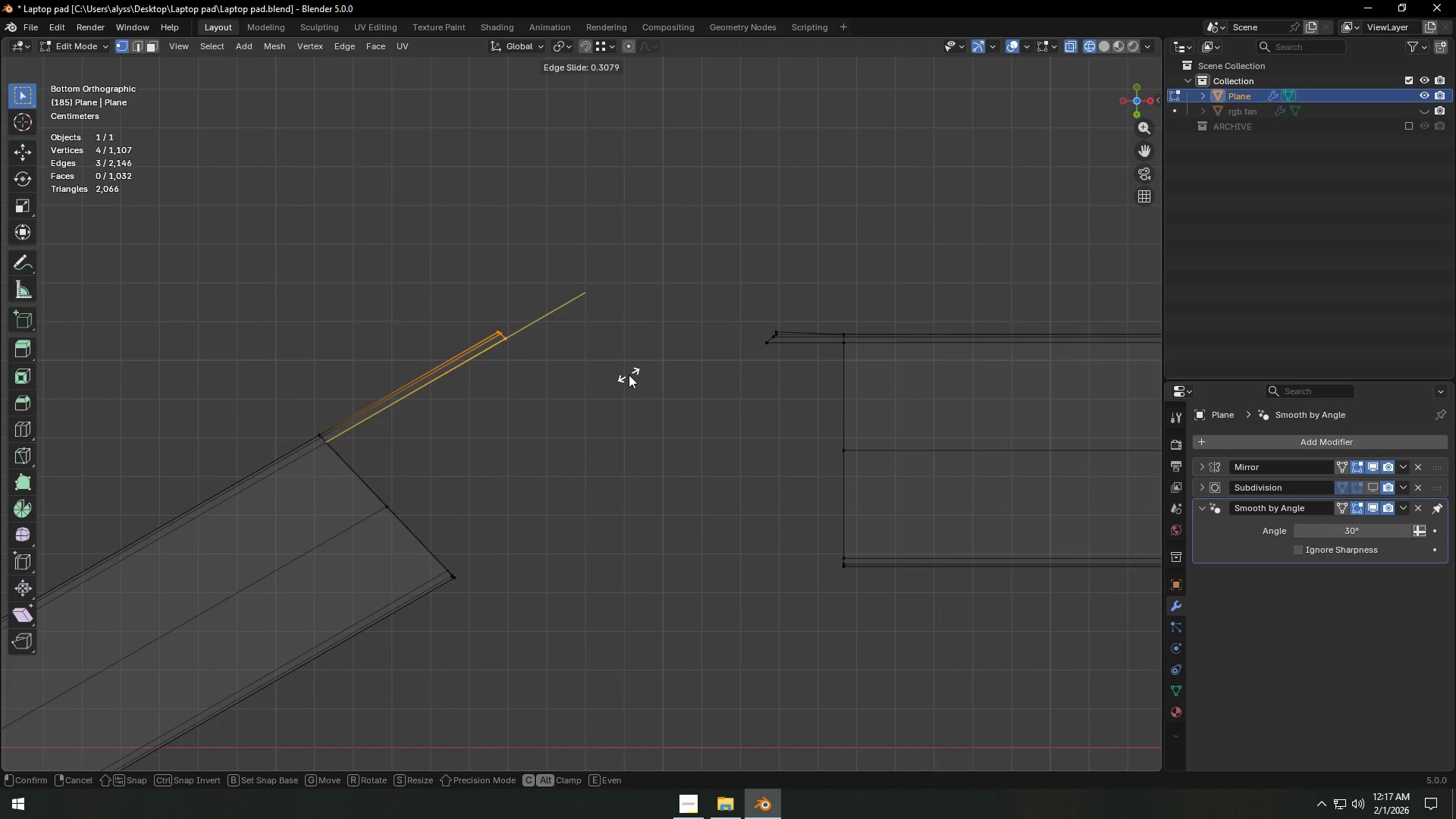 
left_click([629, 375])
 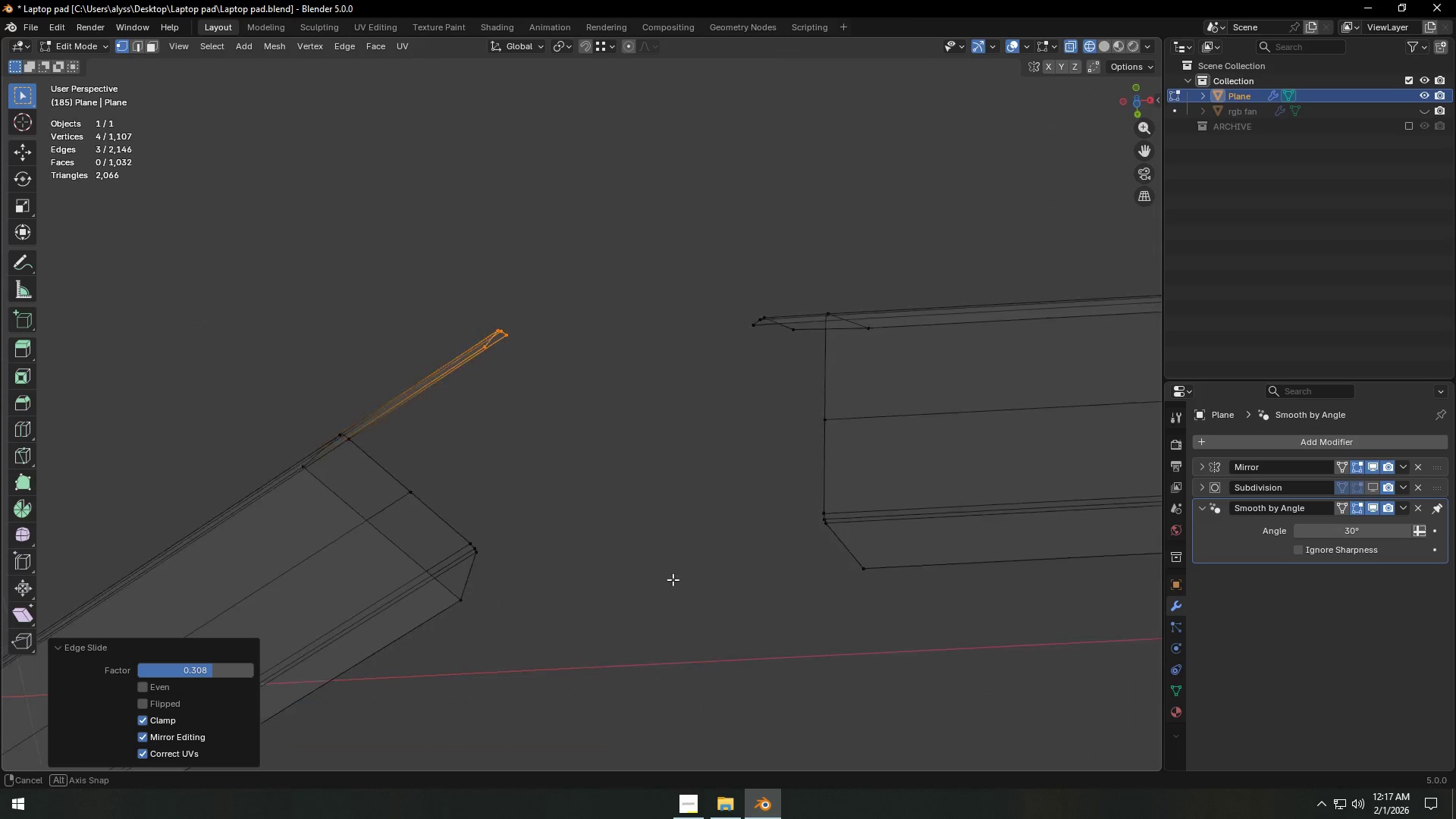 
key(2)
 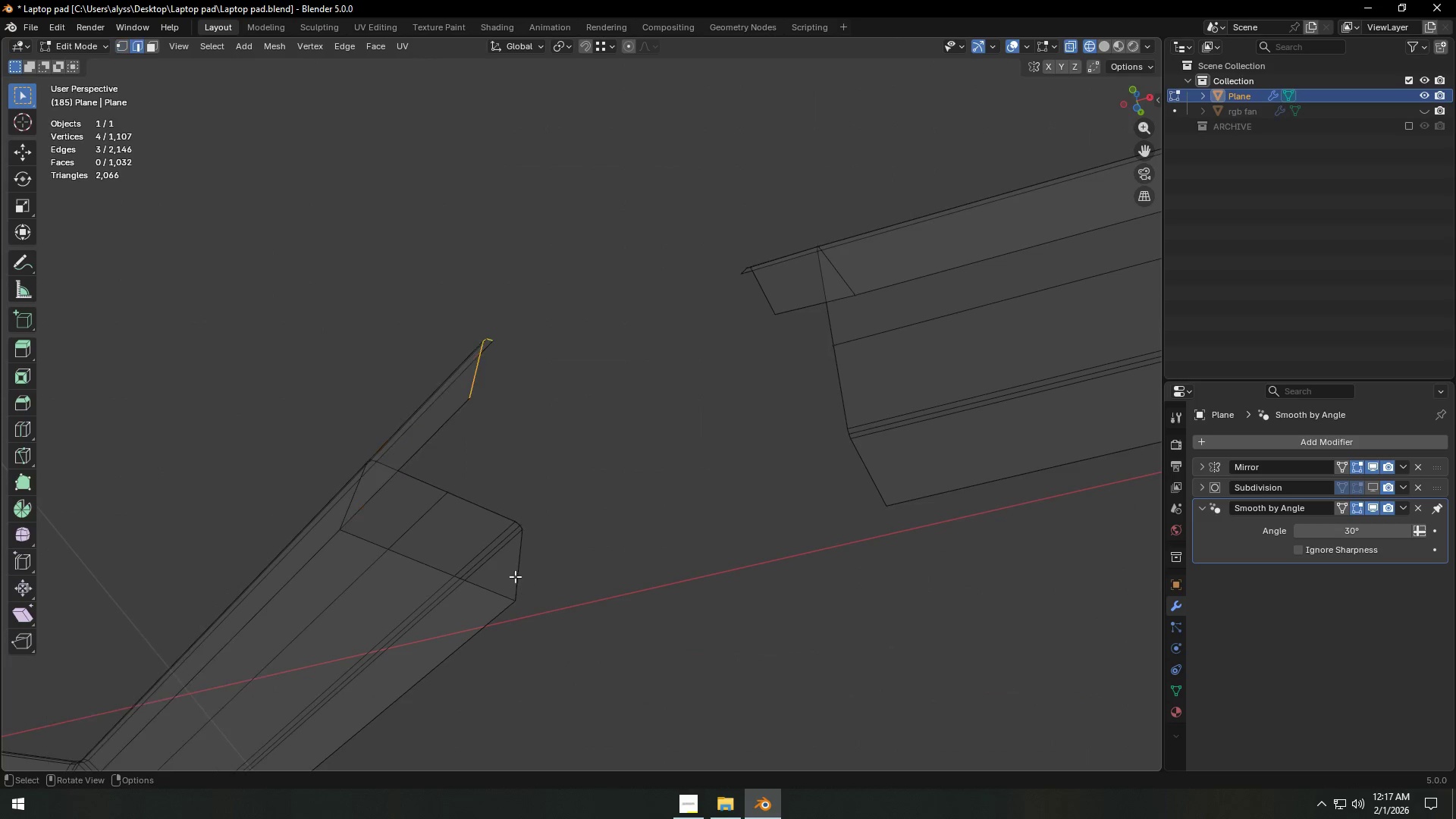 
left_click([515, 576])
 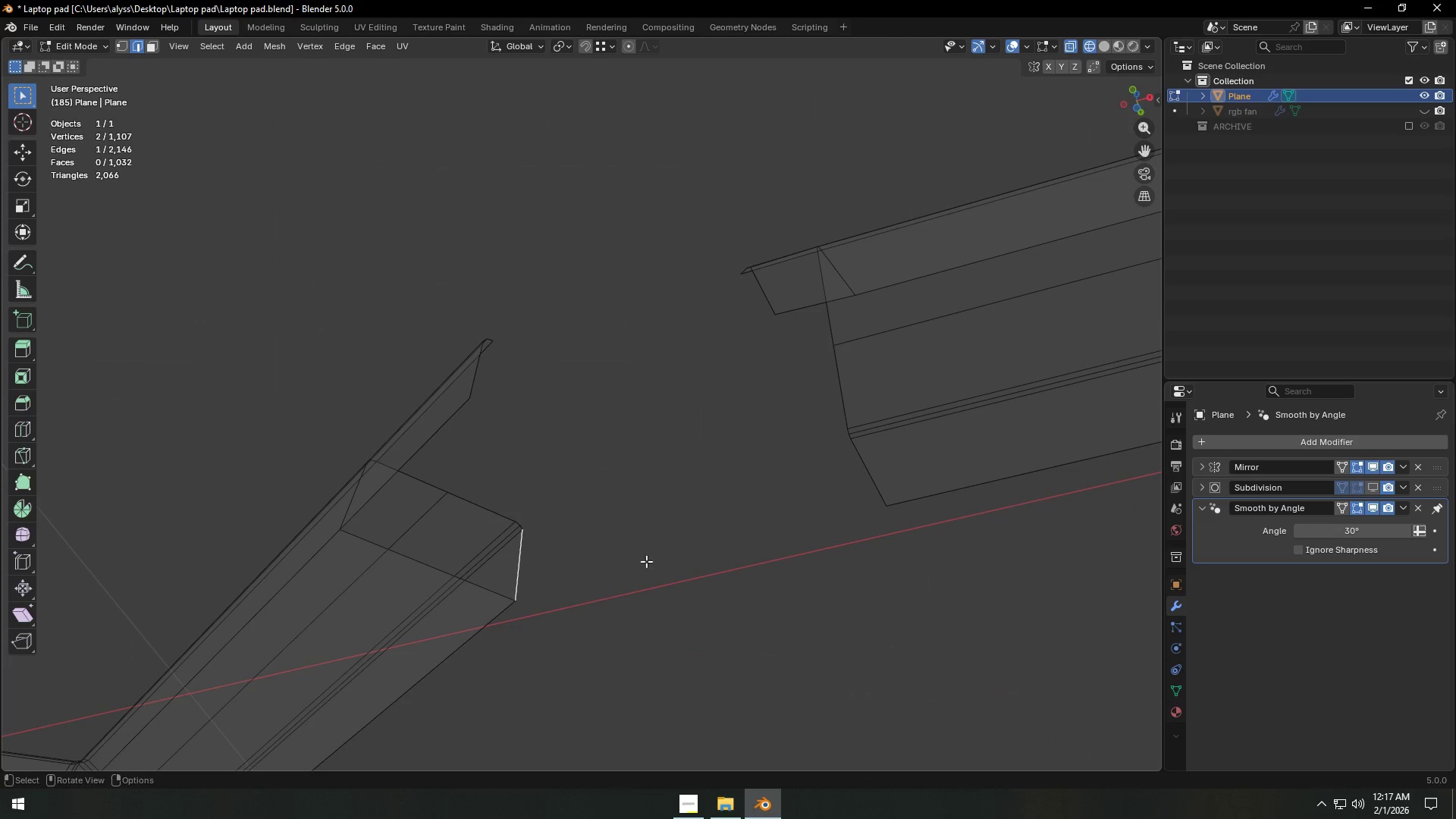 
hold_key(key=ShiftLeft, duration=0.52)
left_click([876, 476])
 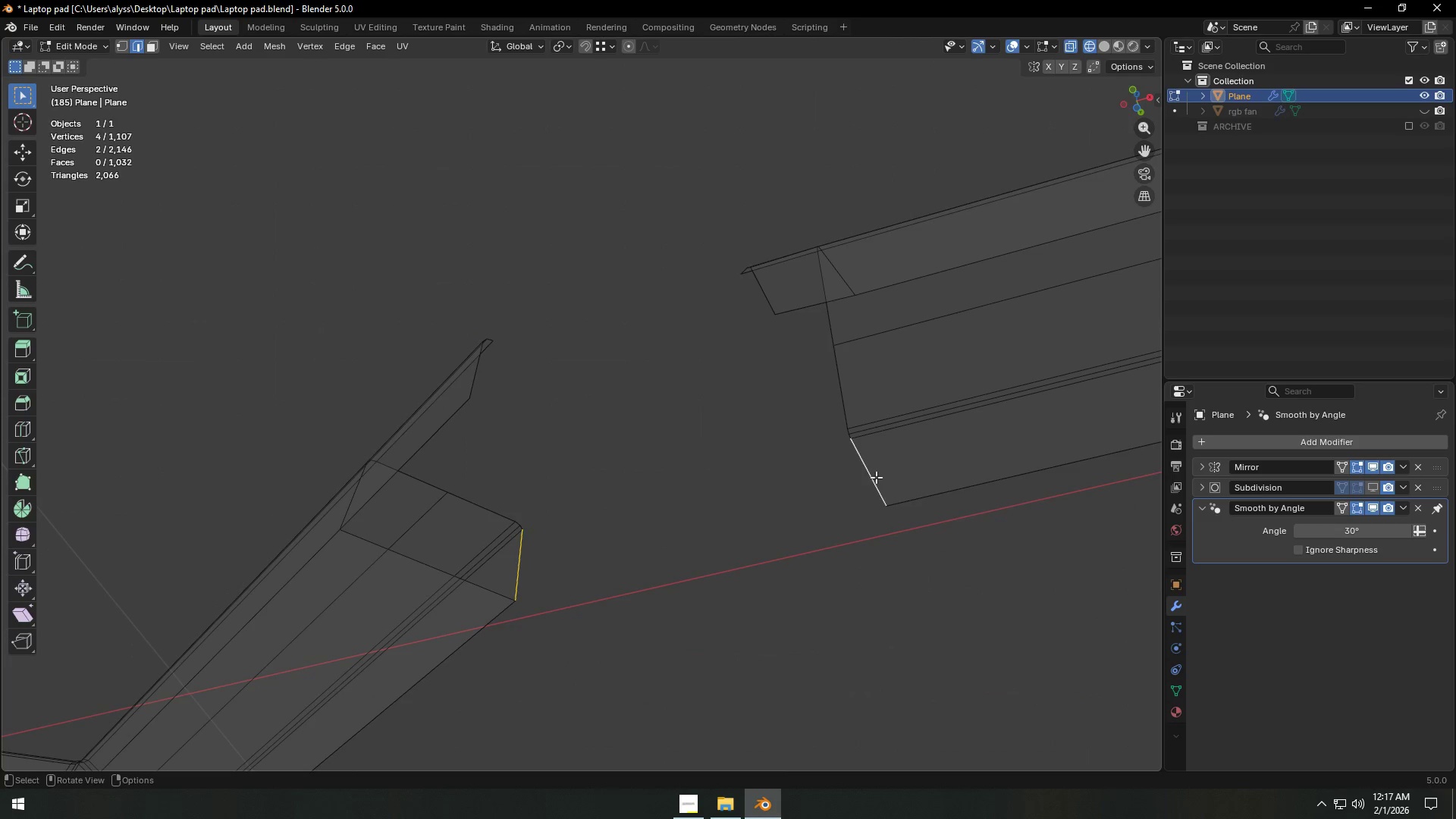 
key(F)
 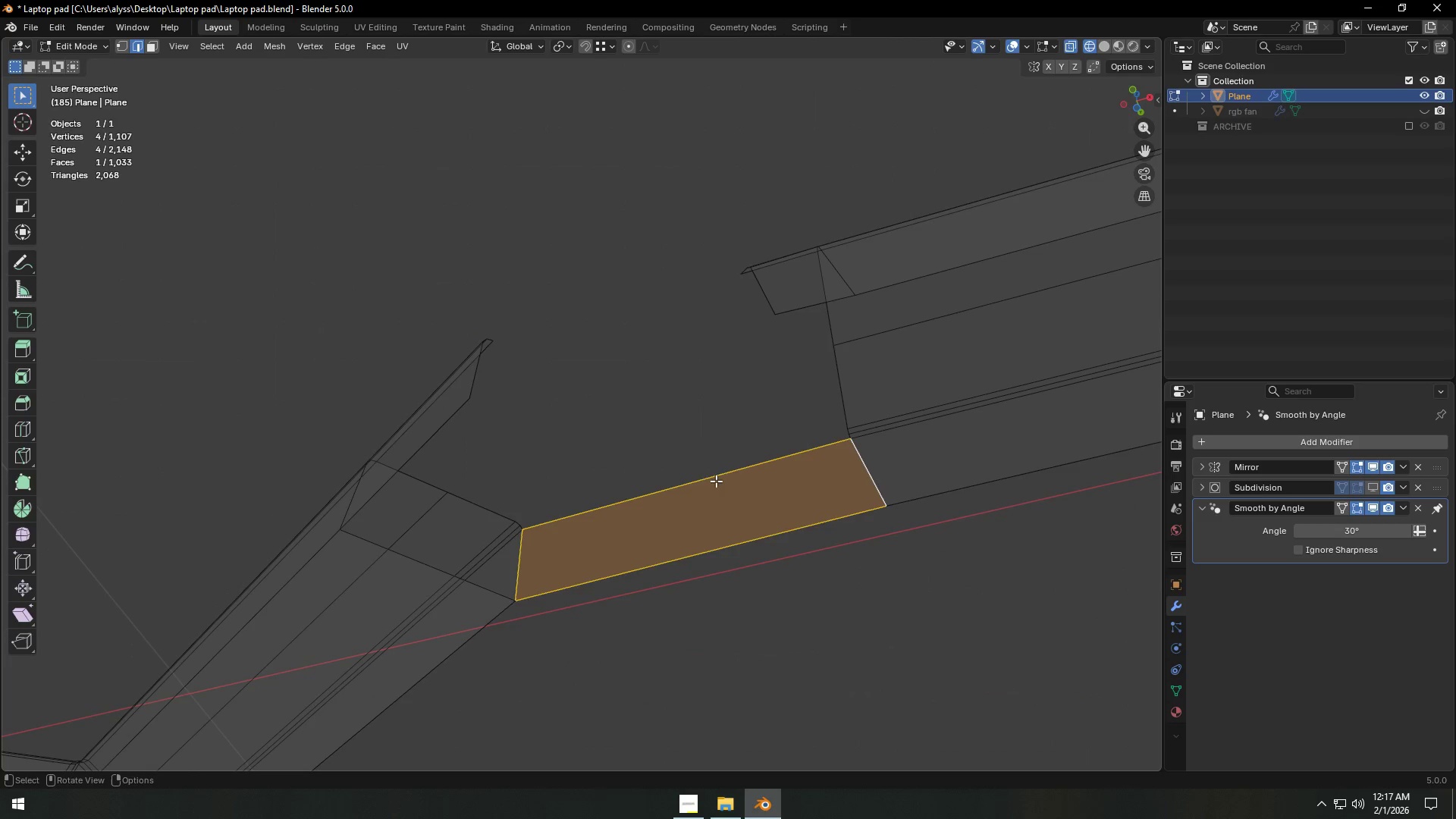 
left_click([708, 476])
 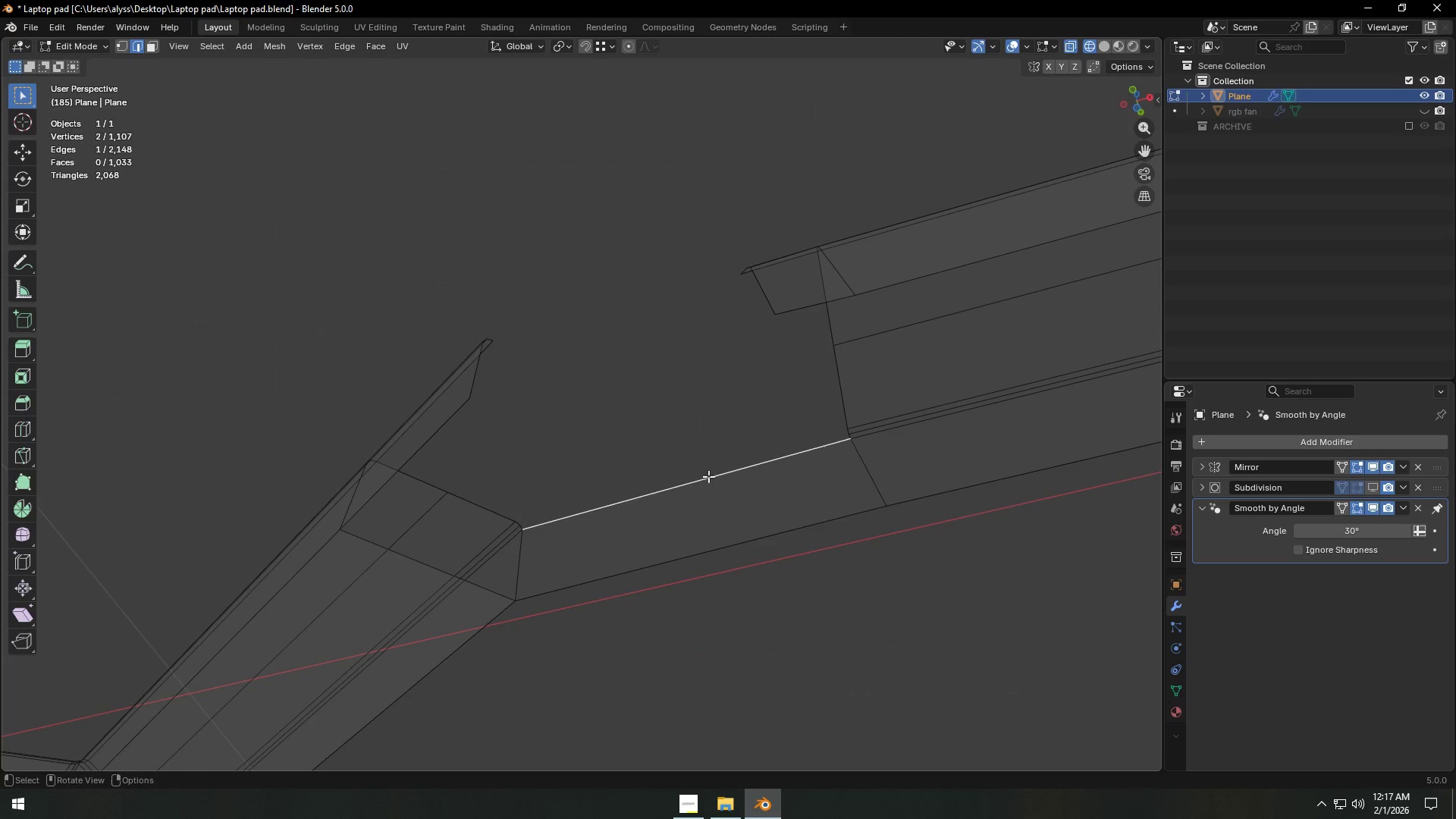 
type(fff)
 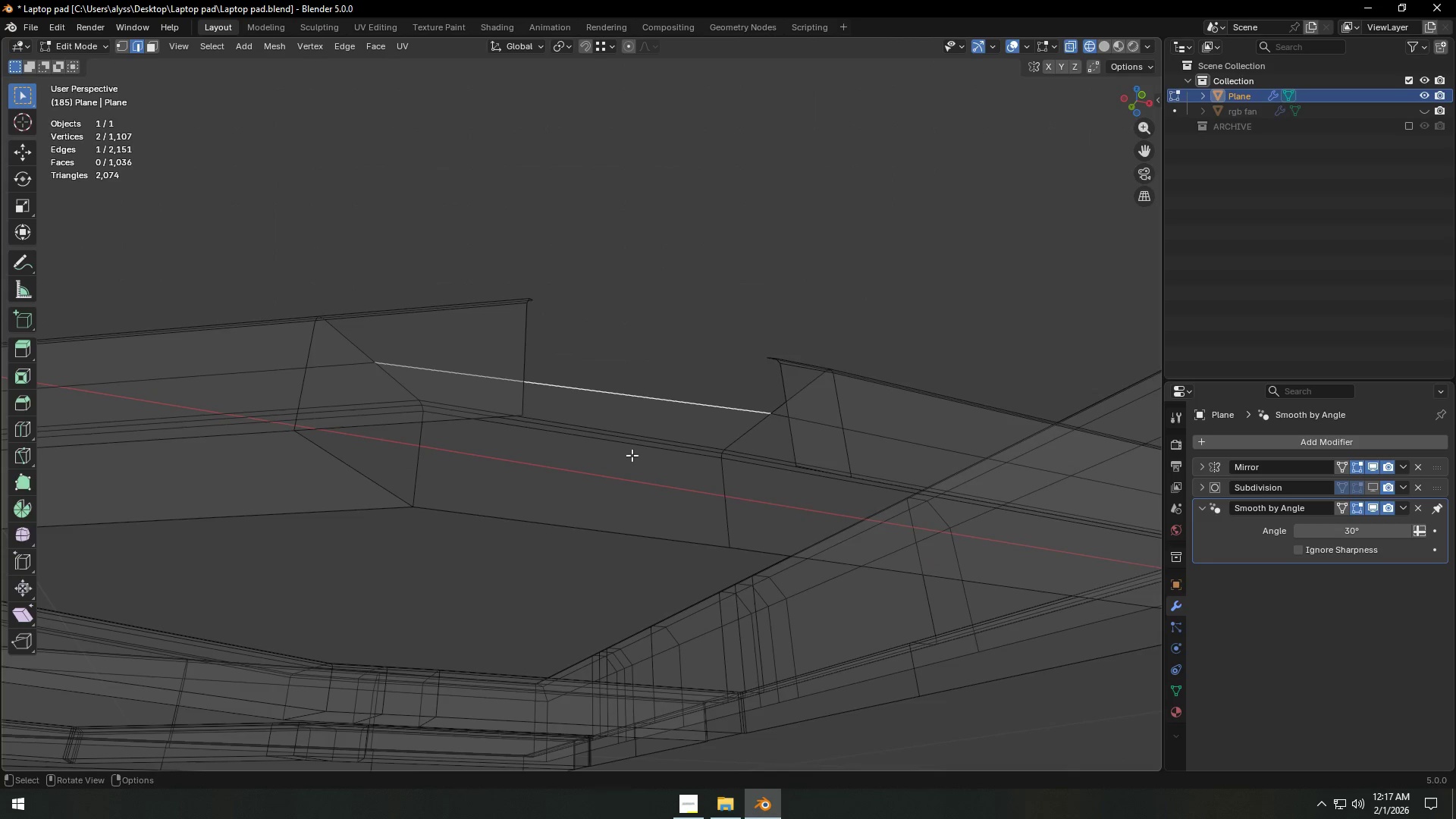 
hold_key(key=ShiftLeft, duration=0.5)
left_click([802, 416])
 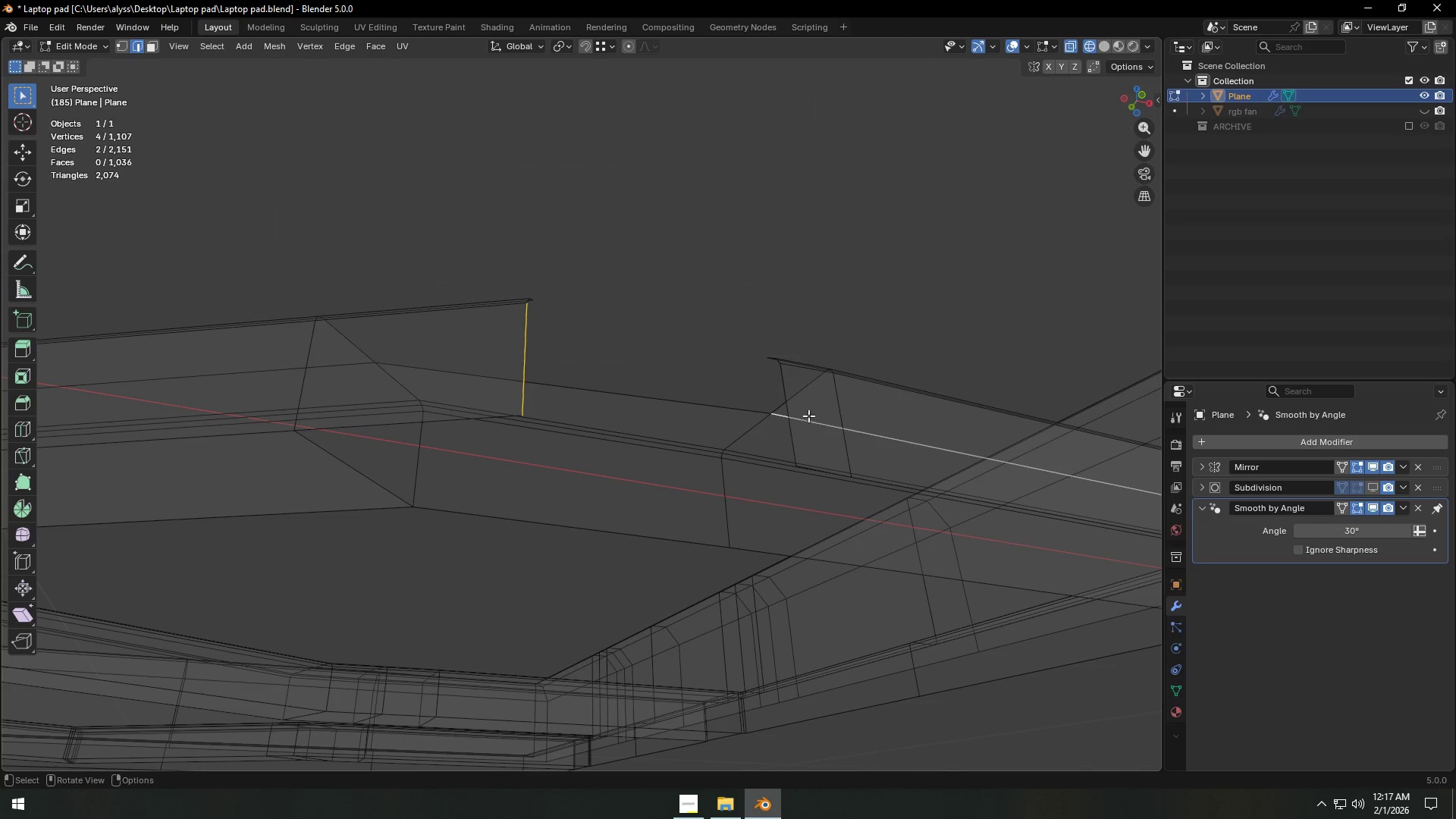 
key(F)
 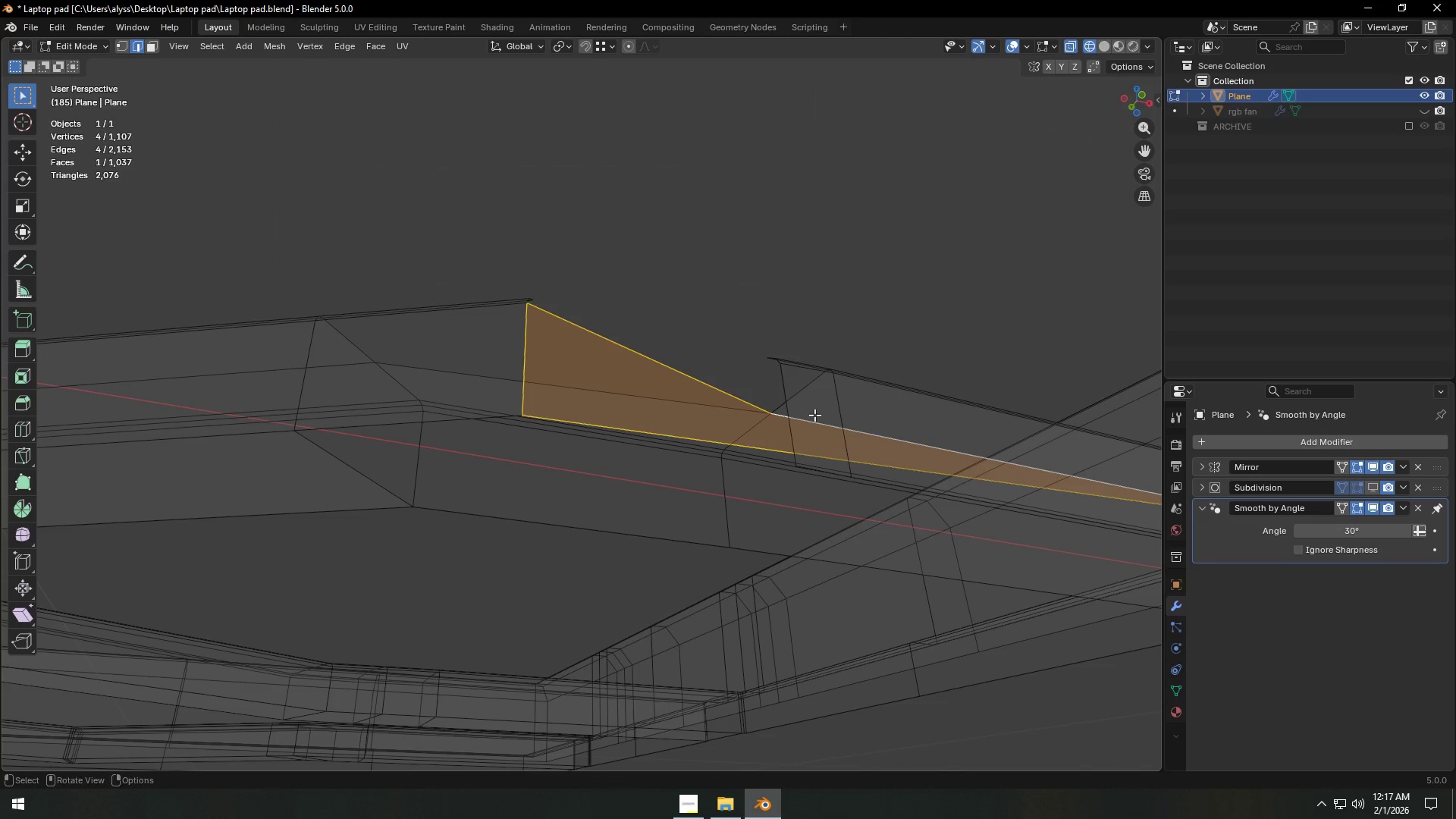 
key(Control+ControlLeft)
 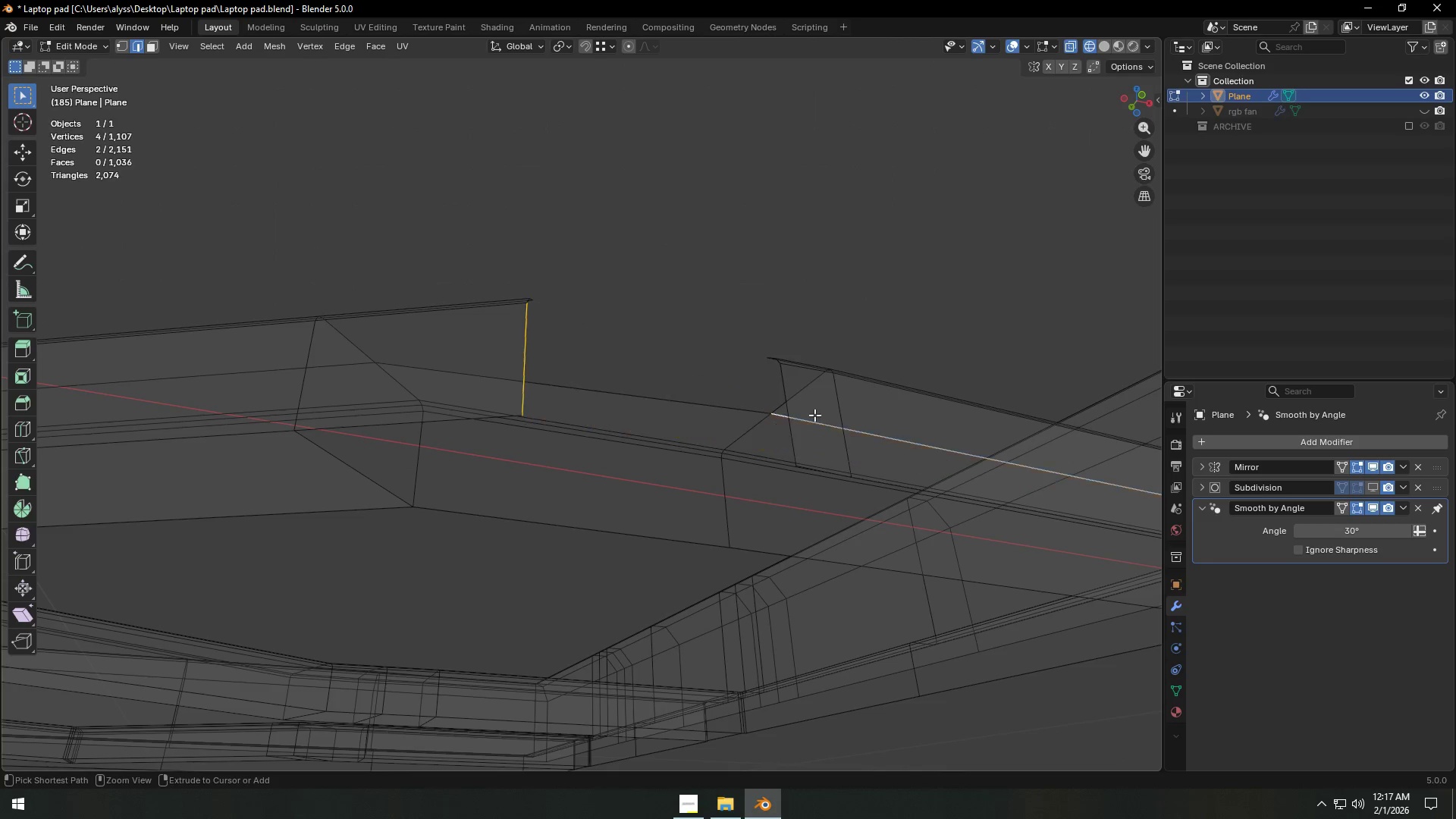 
key(Control+Z)
 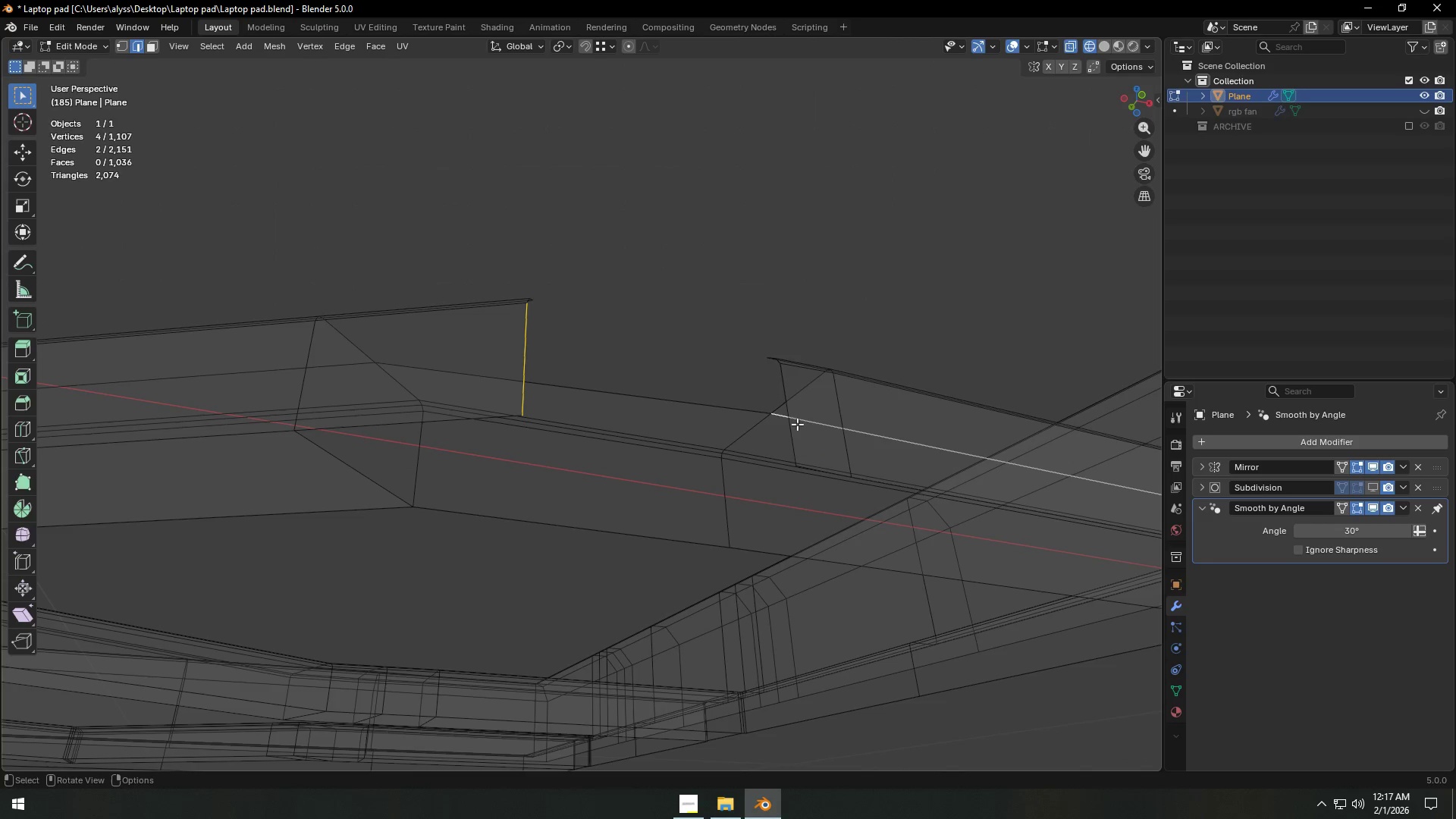 
left_click([792, 423])
 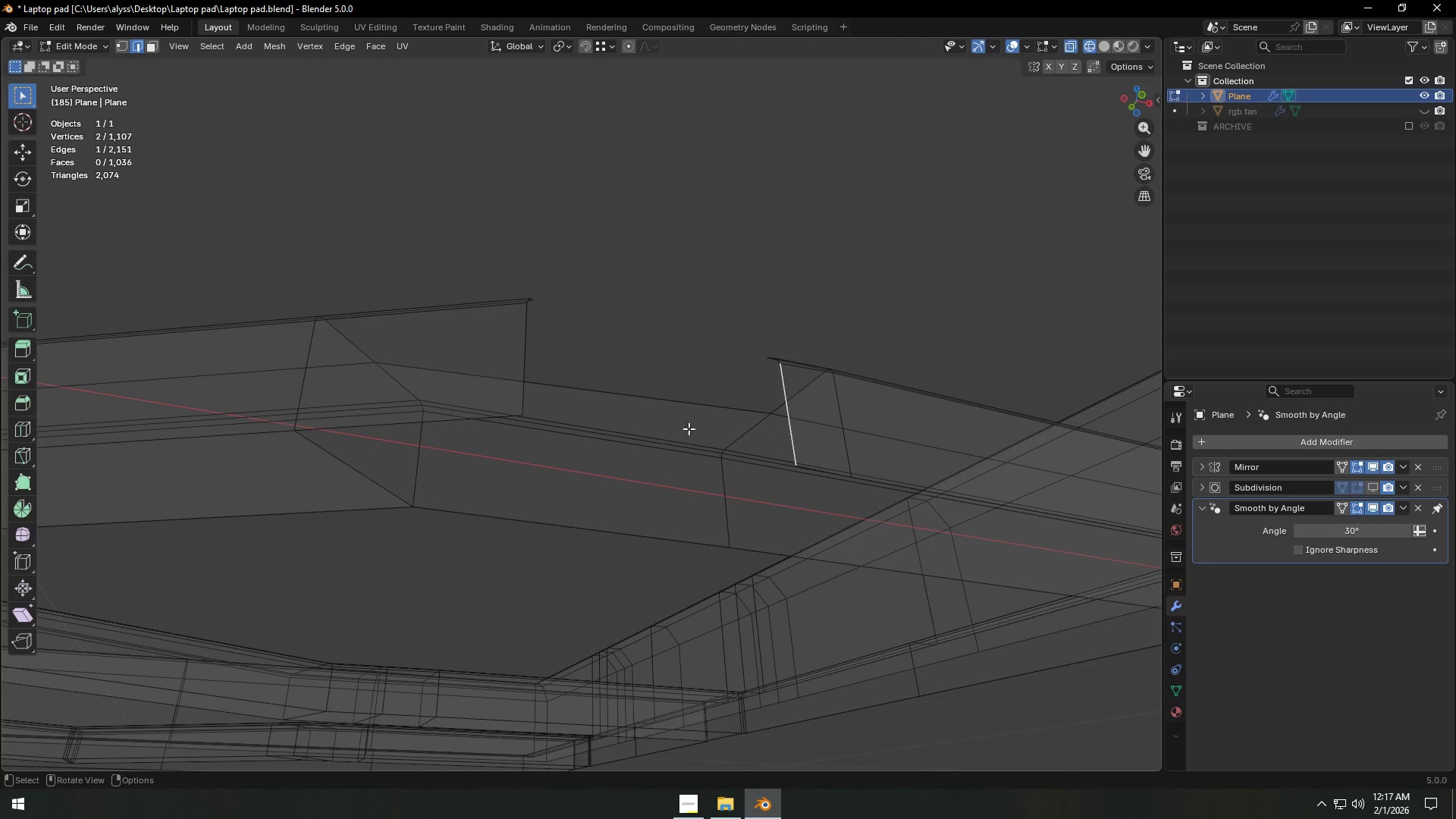 
hold_key(key=ShiftLeft, duration=0.55)
left_click([519, 334])
 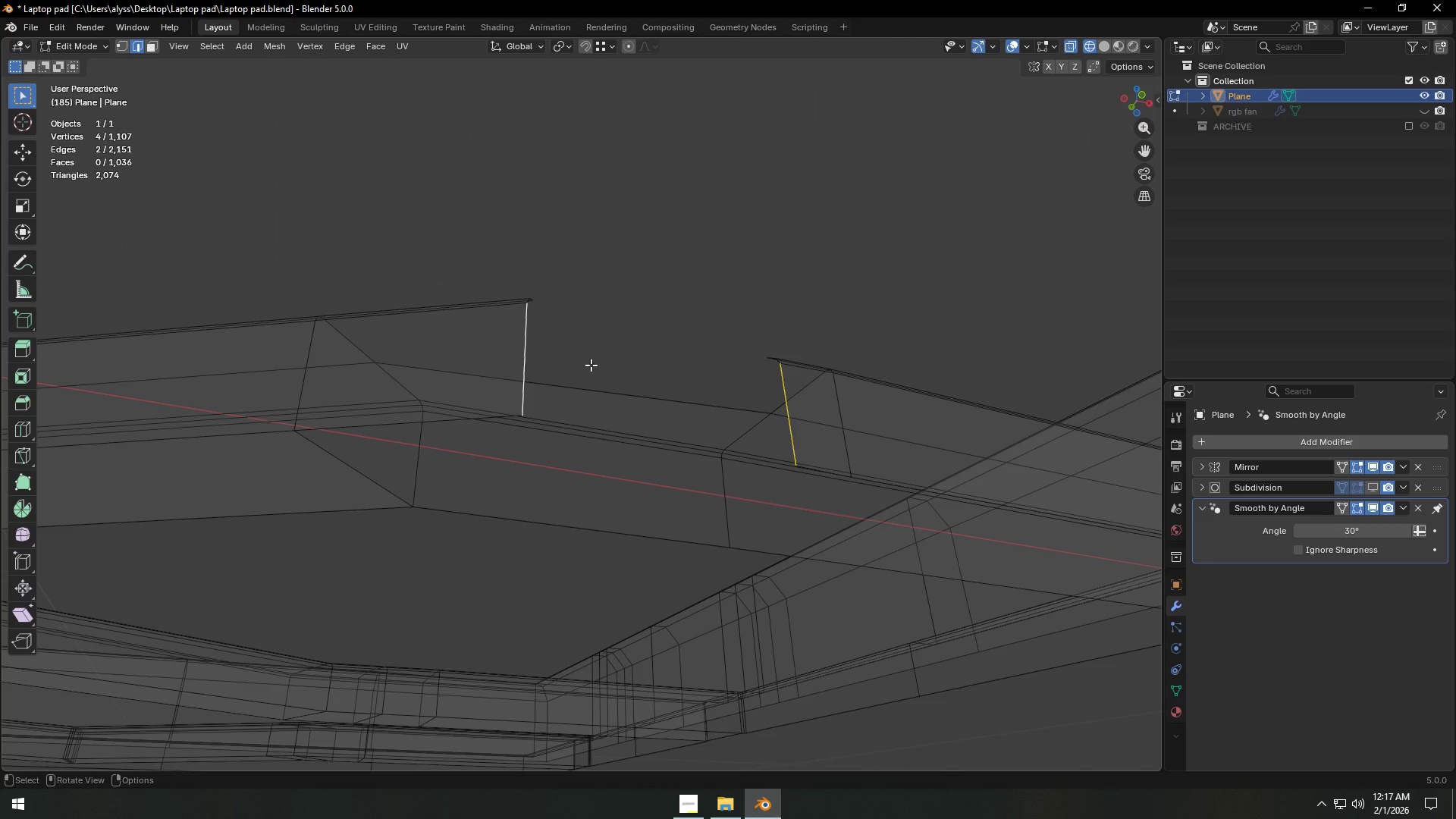 
key(F)
 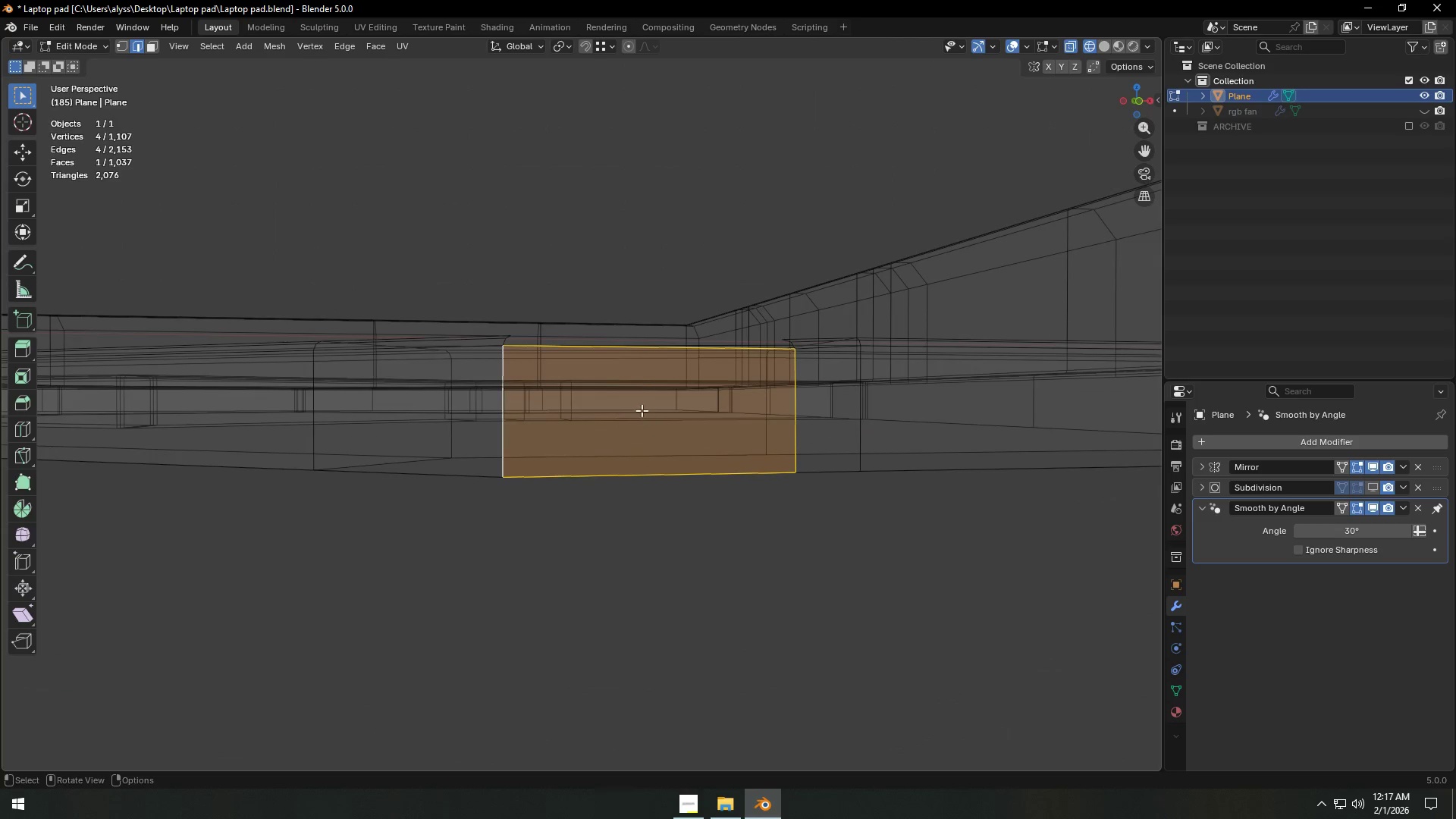 
left_click([646, 358])
 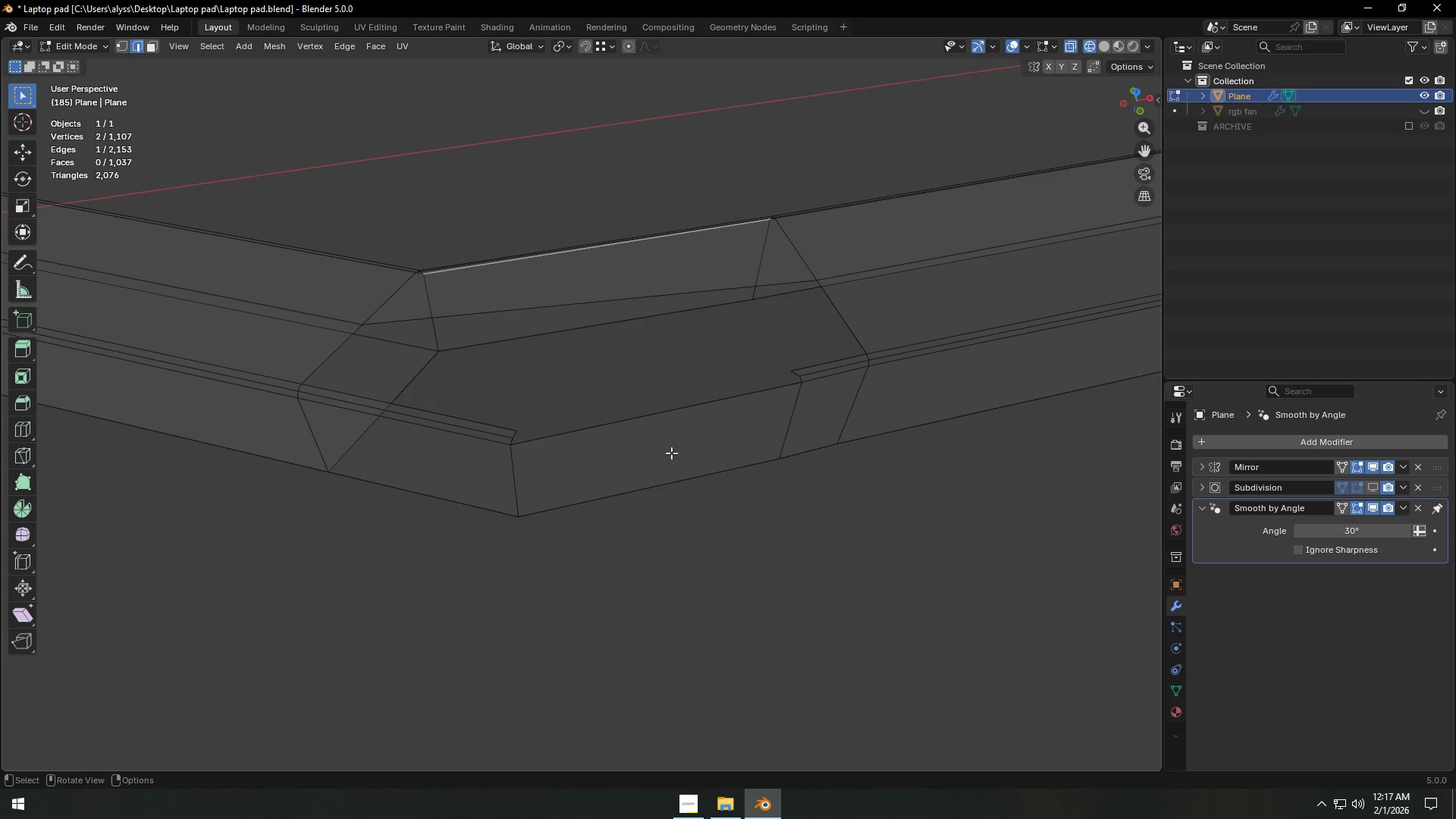 
left_click([673, 405])
 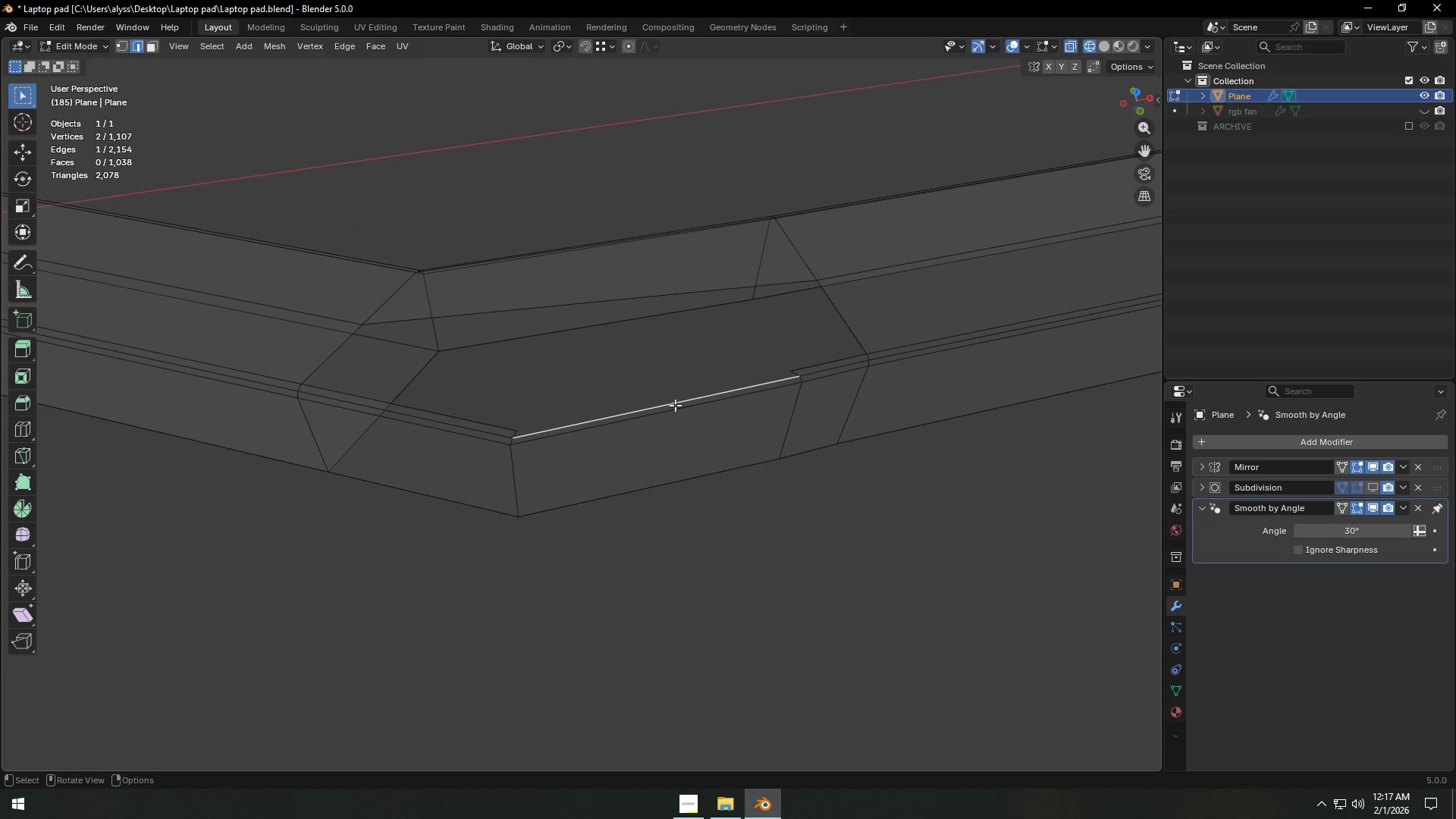 
type(ff)
 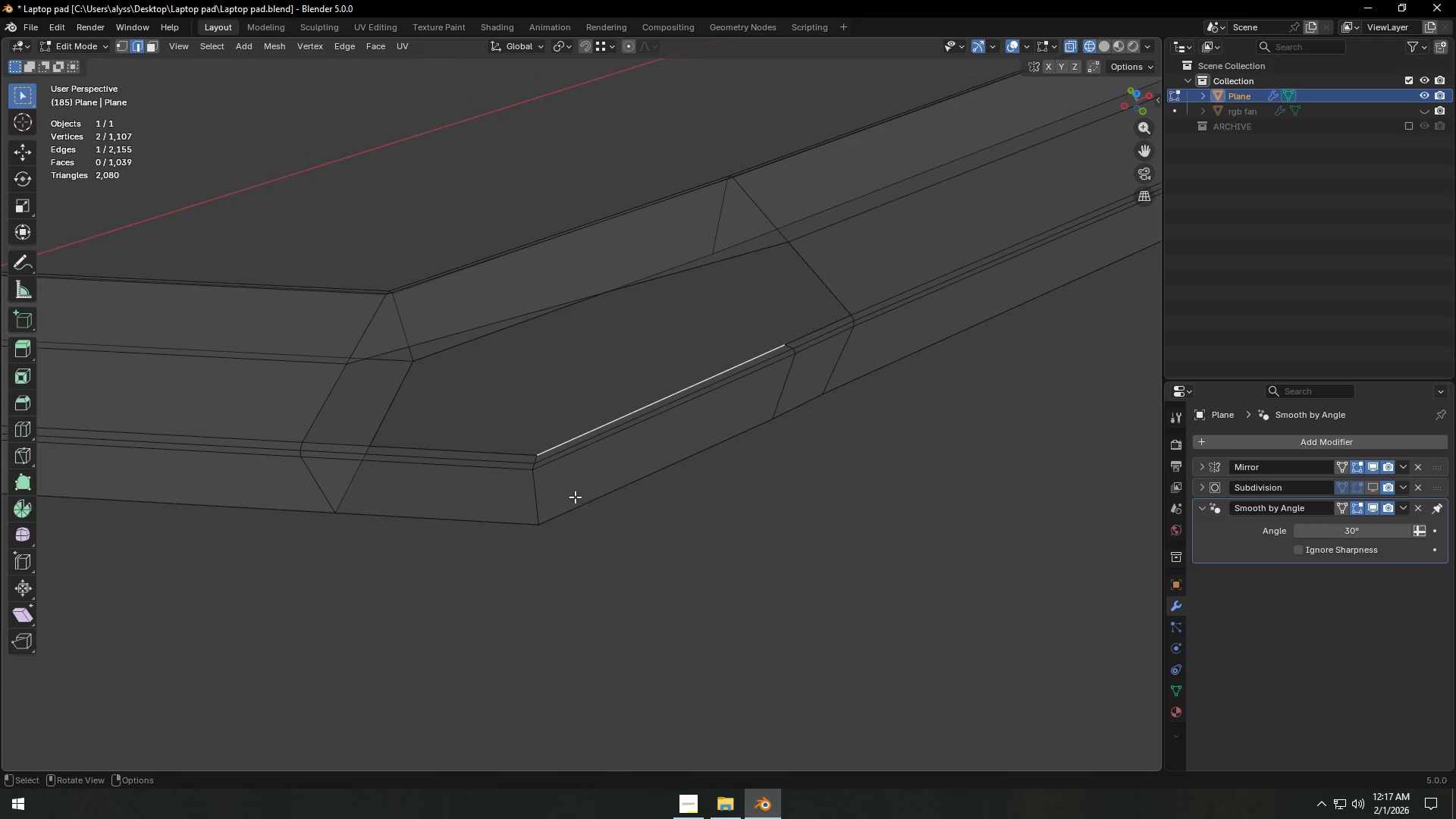 
hold_key(key=AltLeft, duration=1.5)
 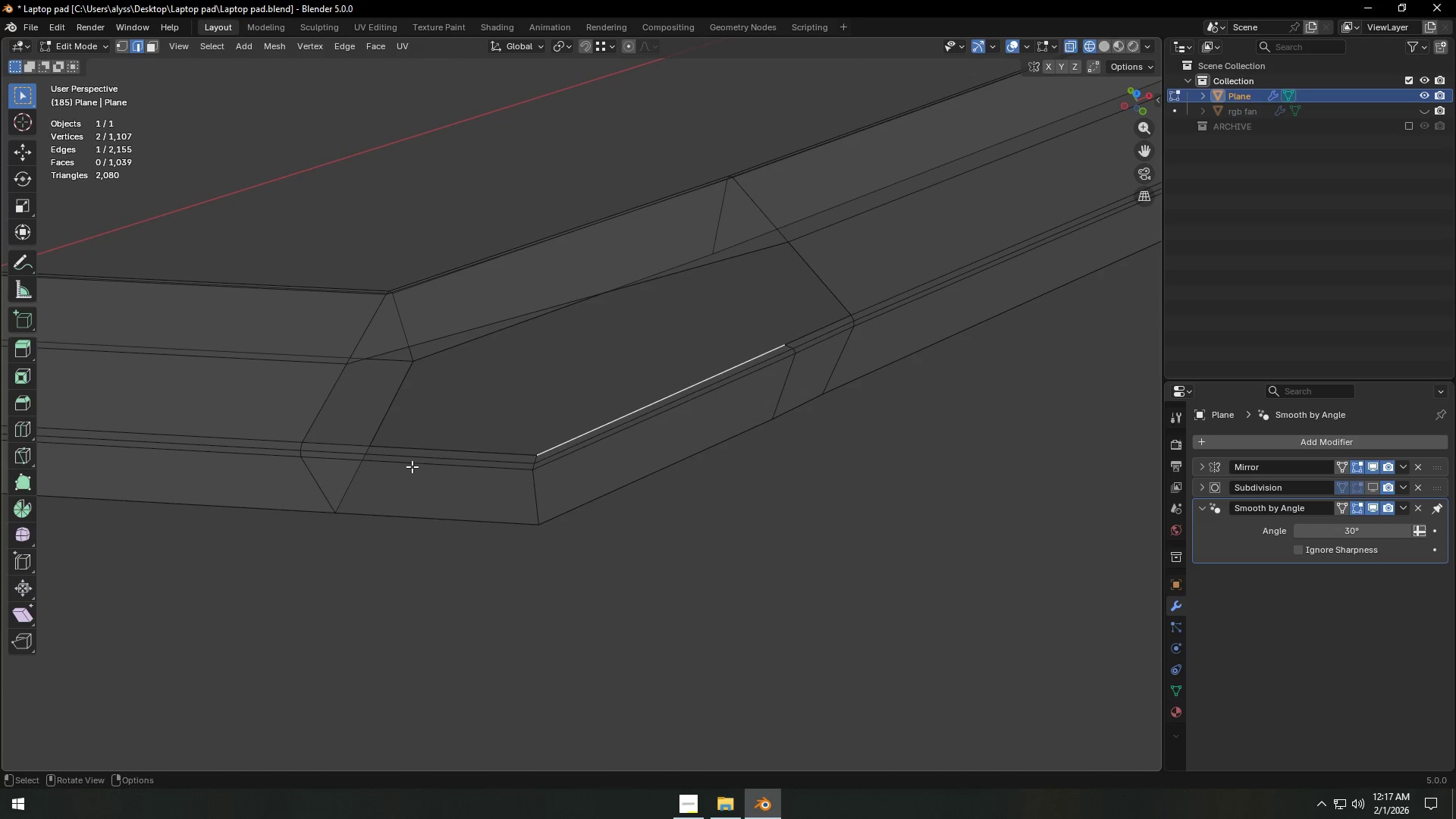 
hold_key(key=AltLeft, duration=0.36)
 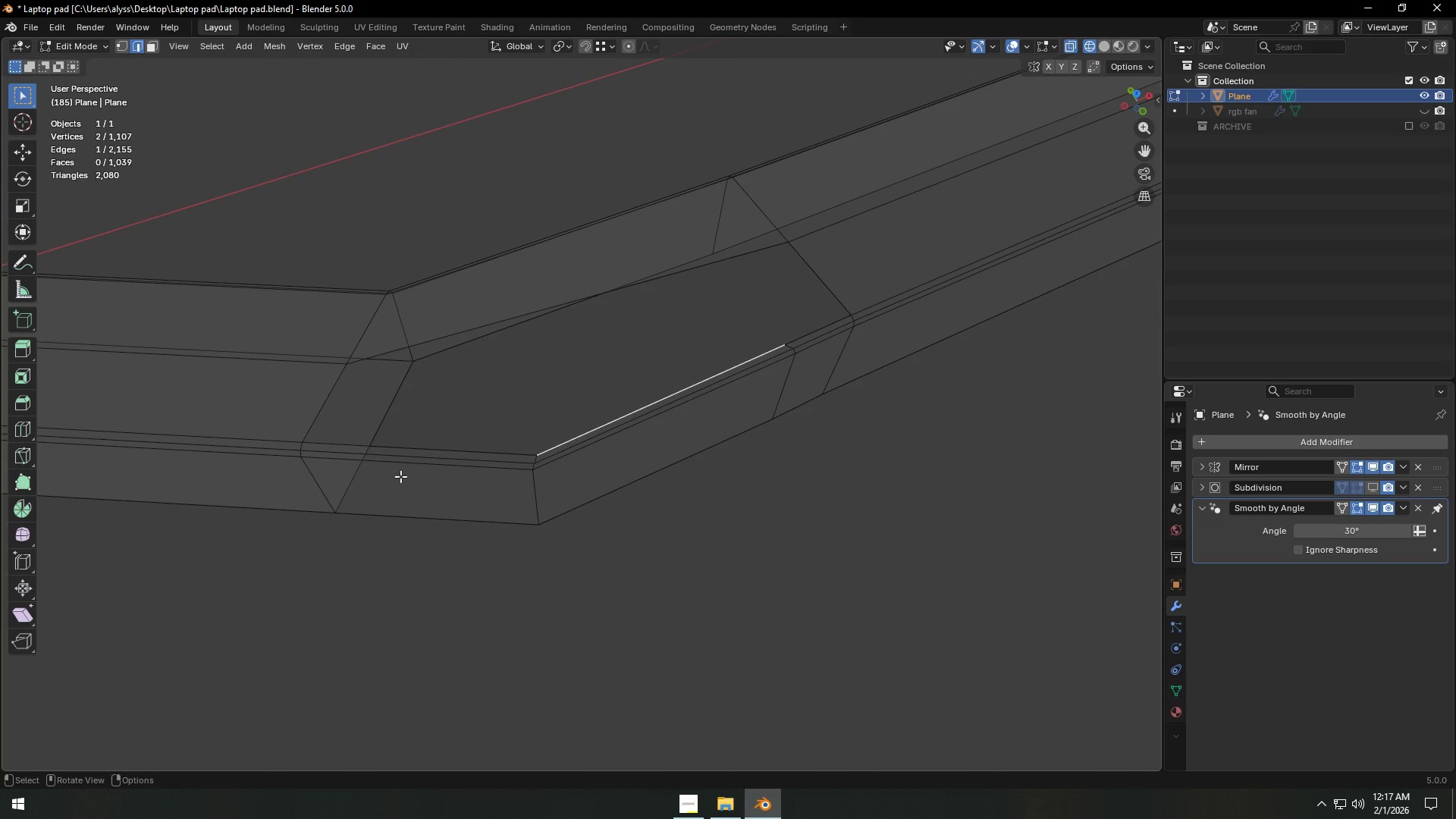 
hold_key(key=AltLeft, duration=0.48)
left_click([316, 485])
 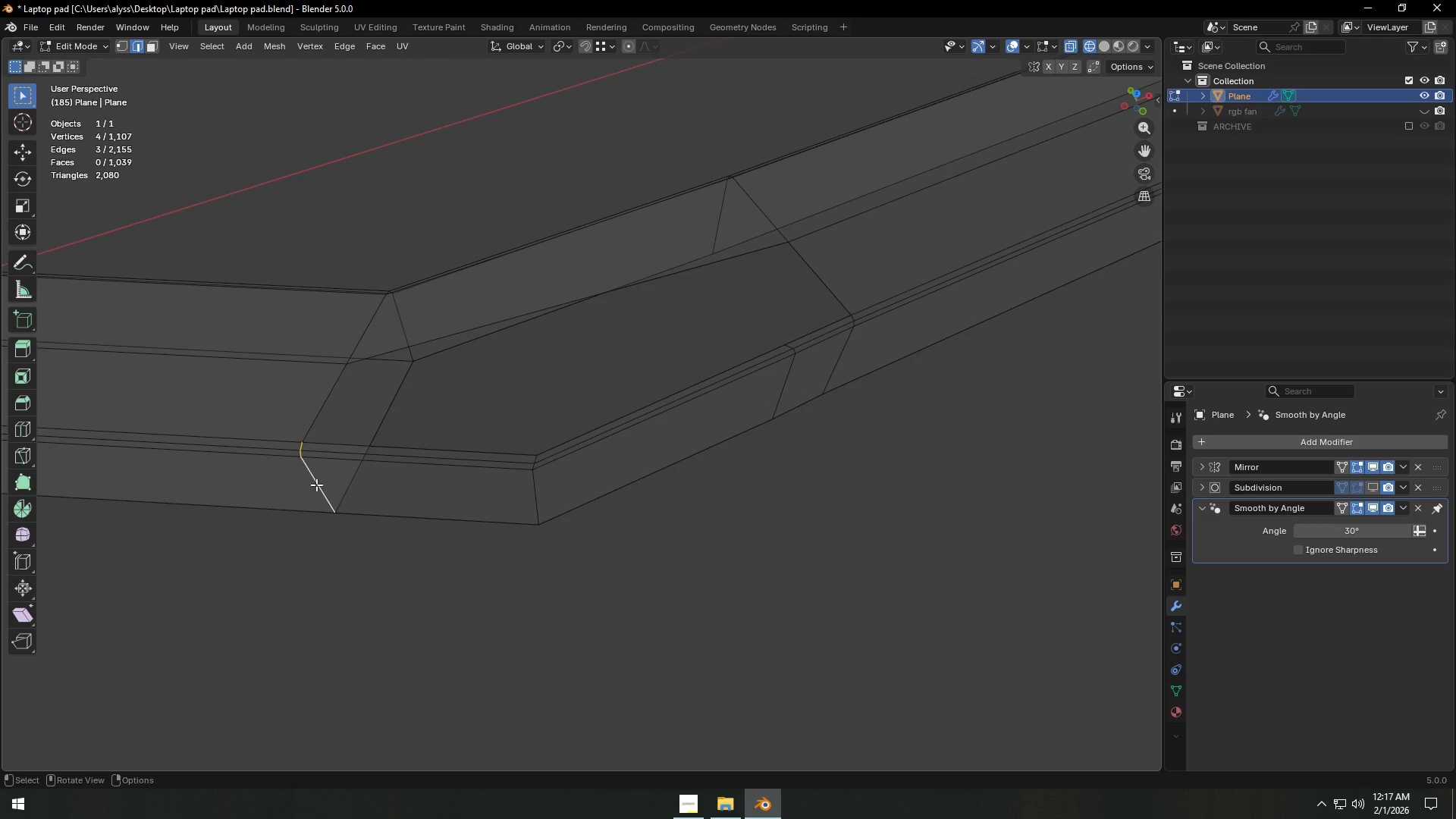 
type(gg)
 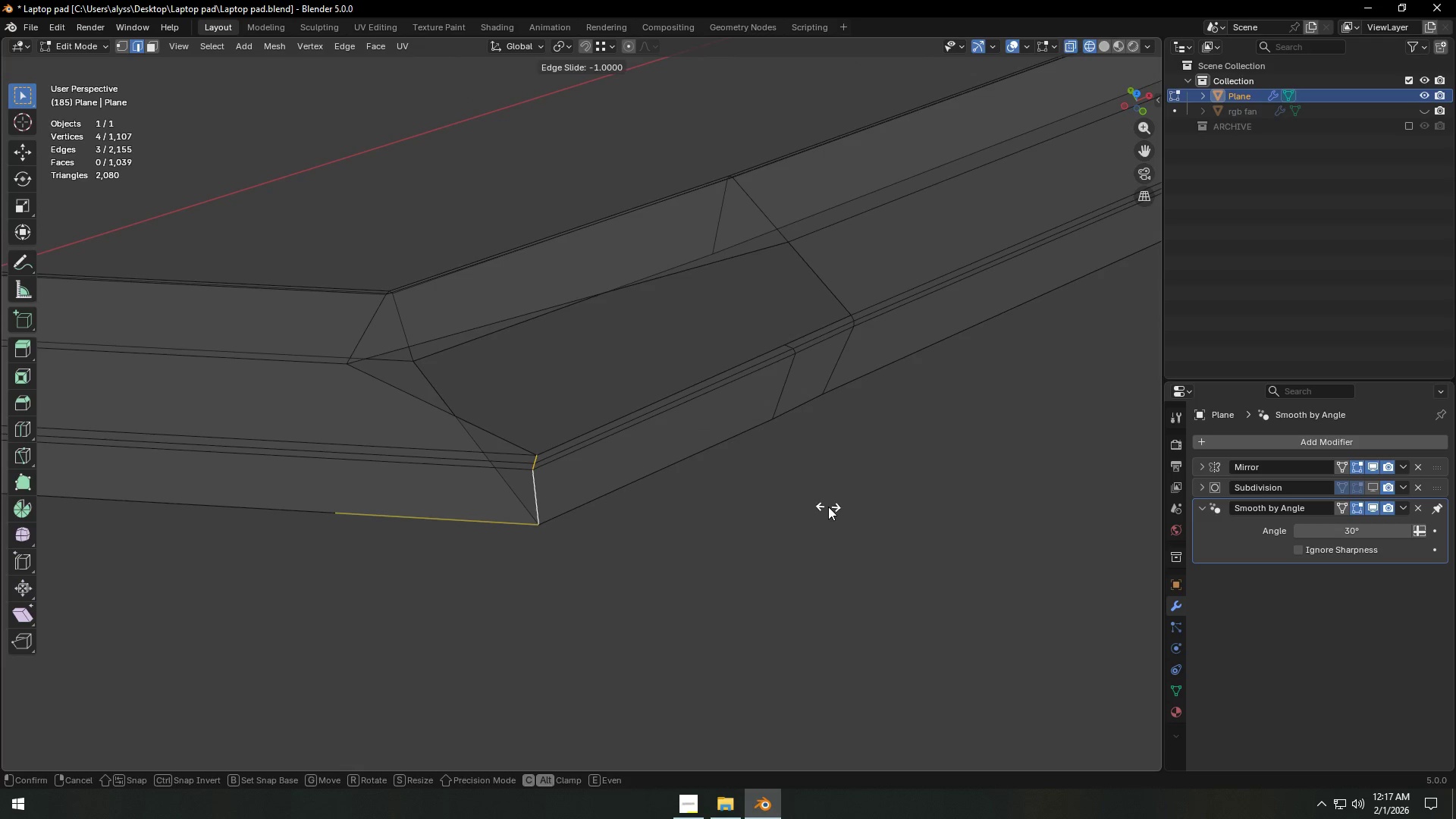 
left_click([828, 507])
 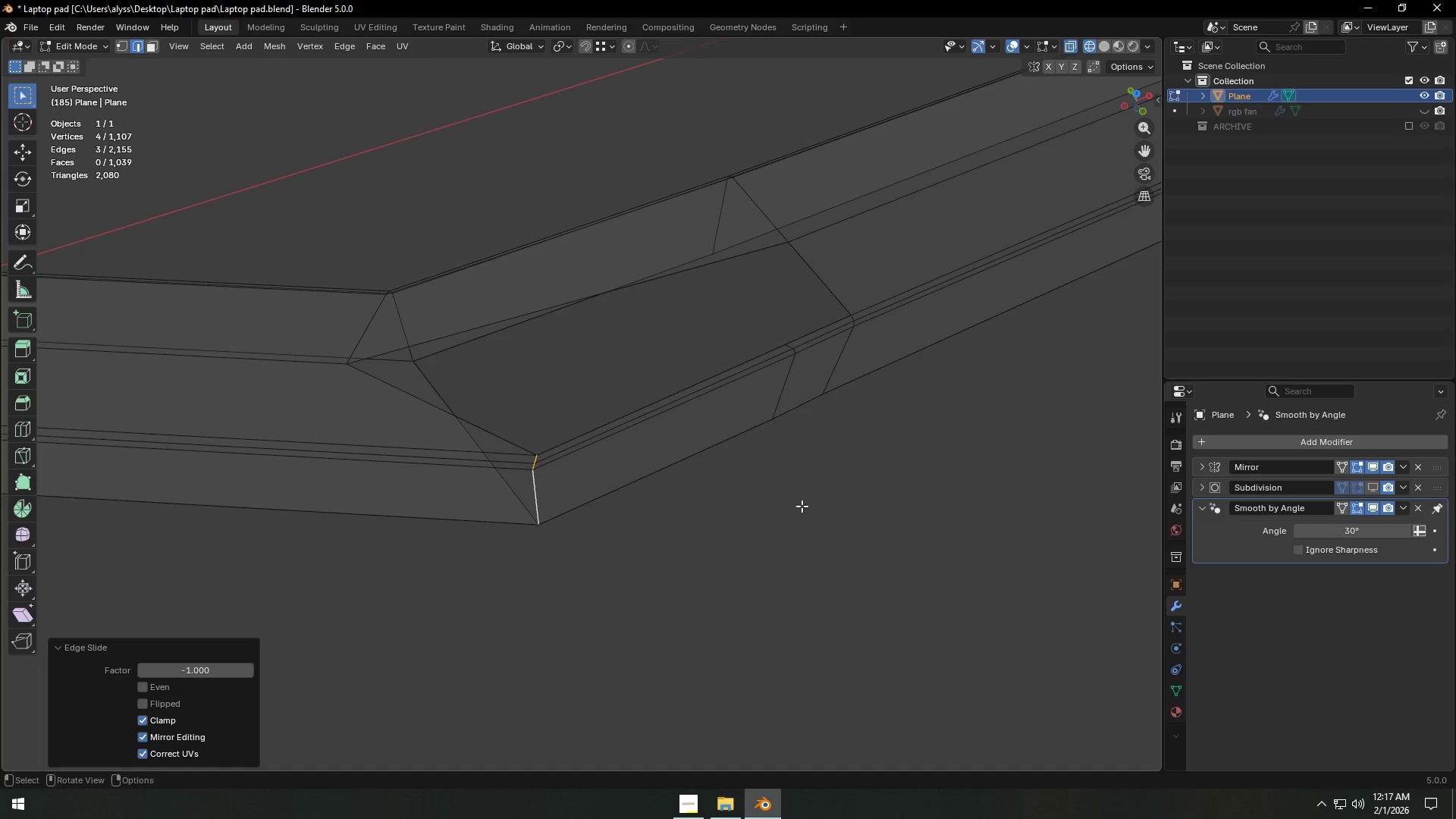 
key(1)
 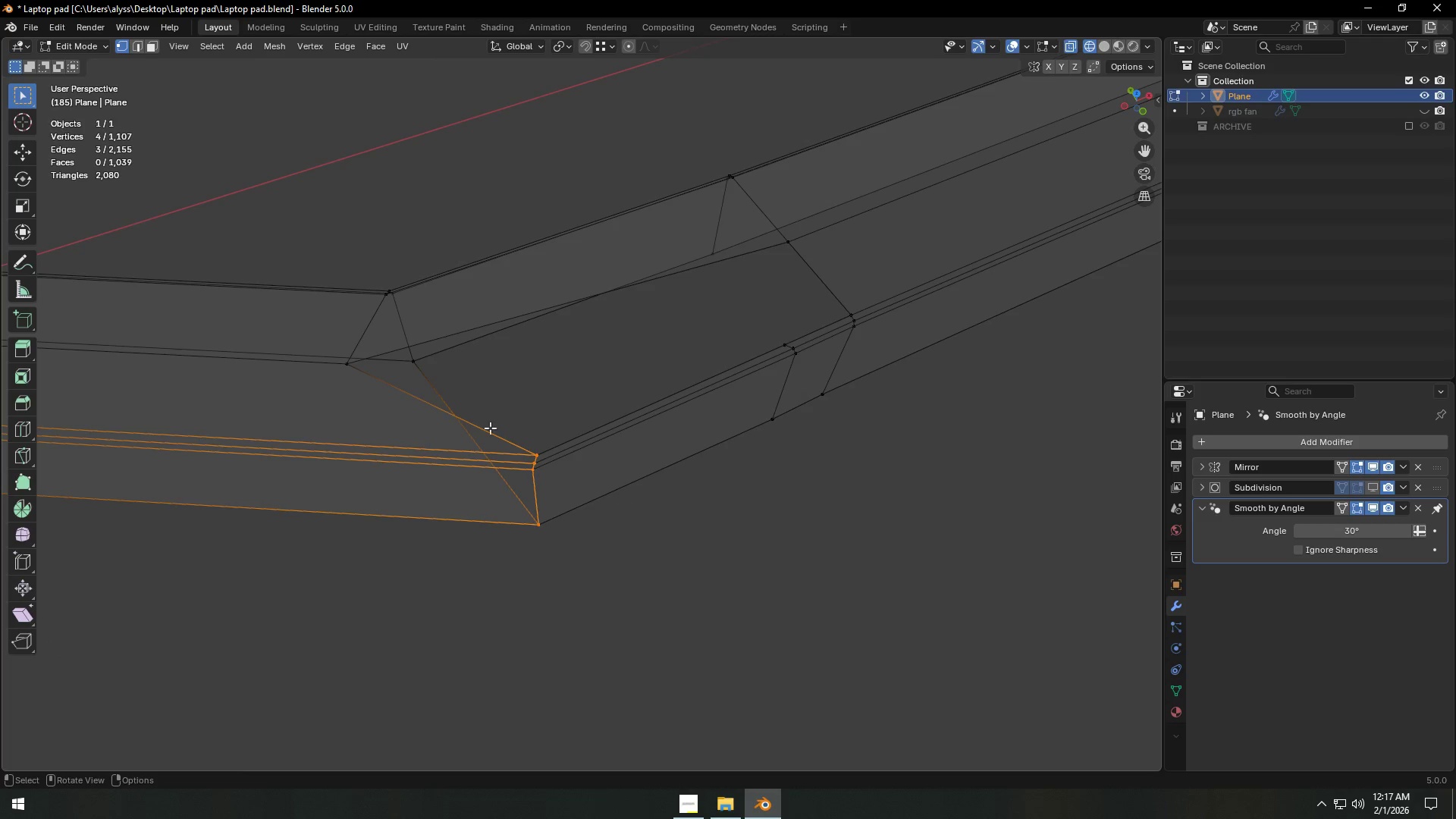 
left_click_drag(start_coordinate=[481, 425], to_coordinate=[634, 548])
 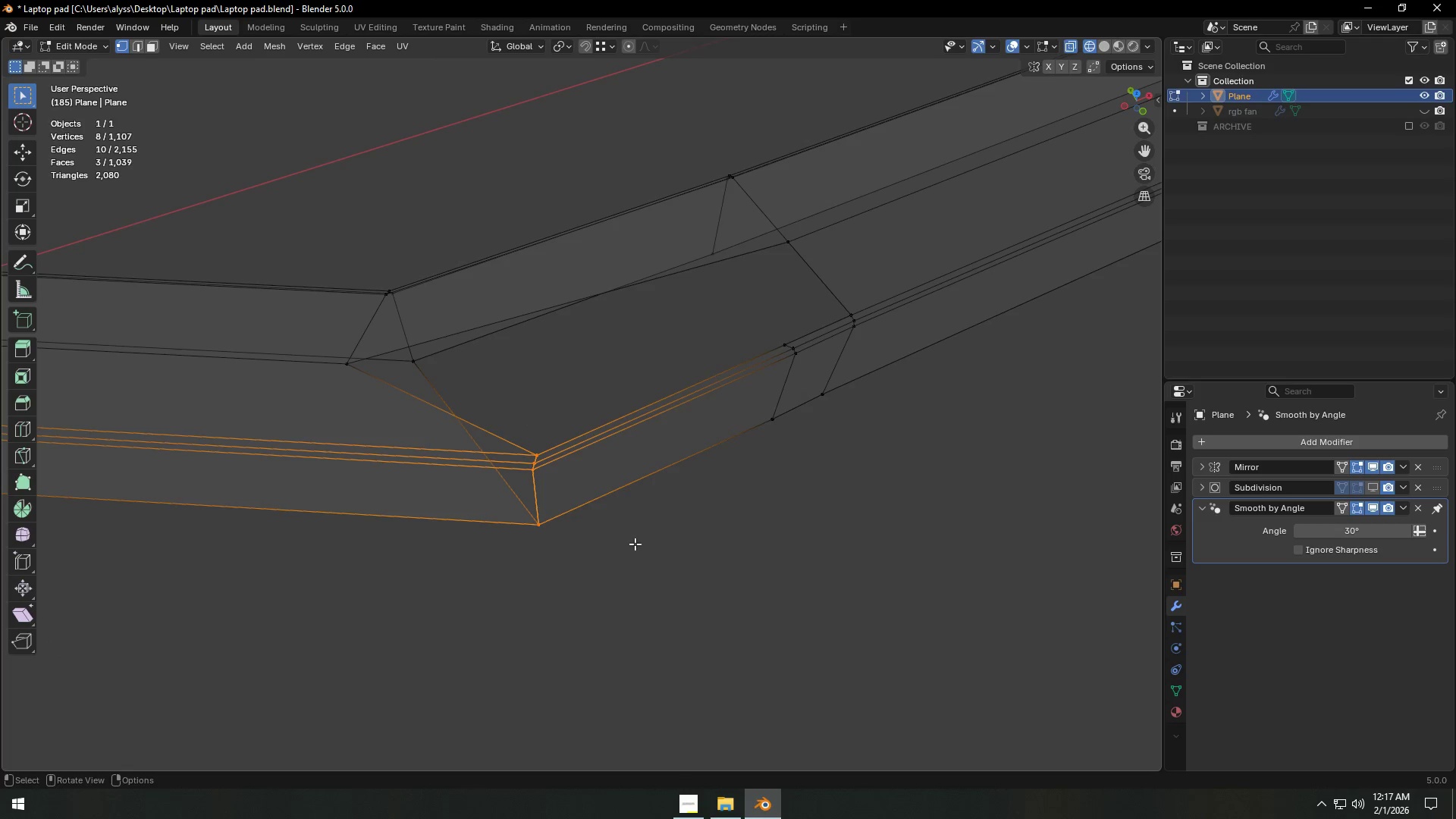 
key(Comma)
 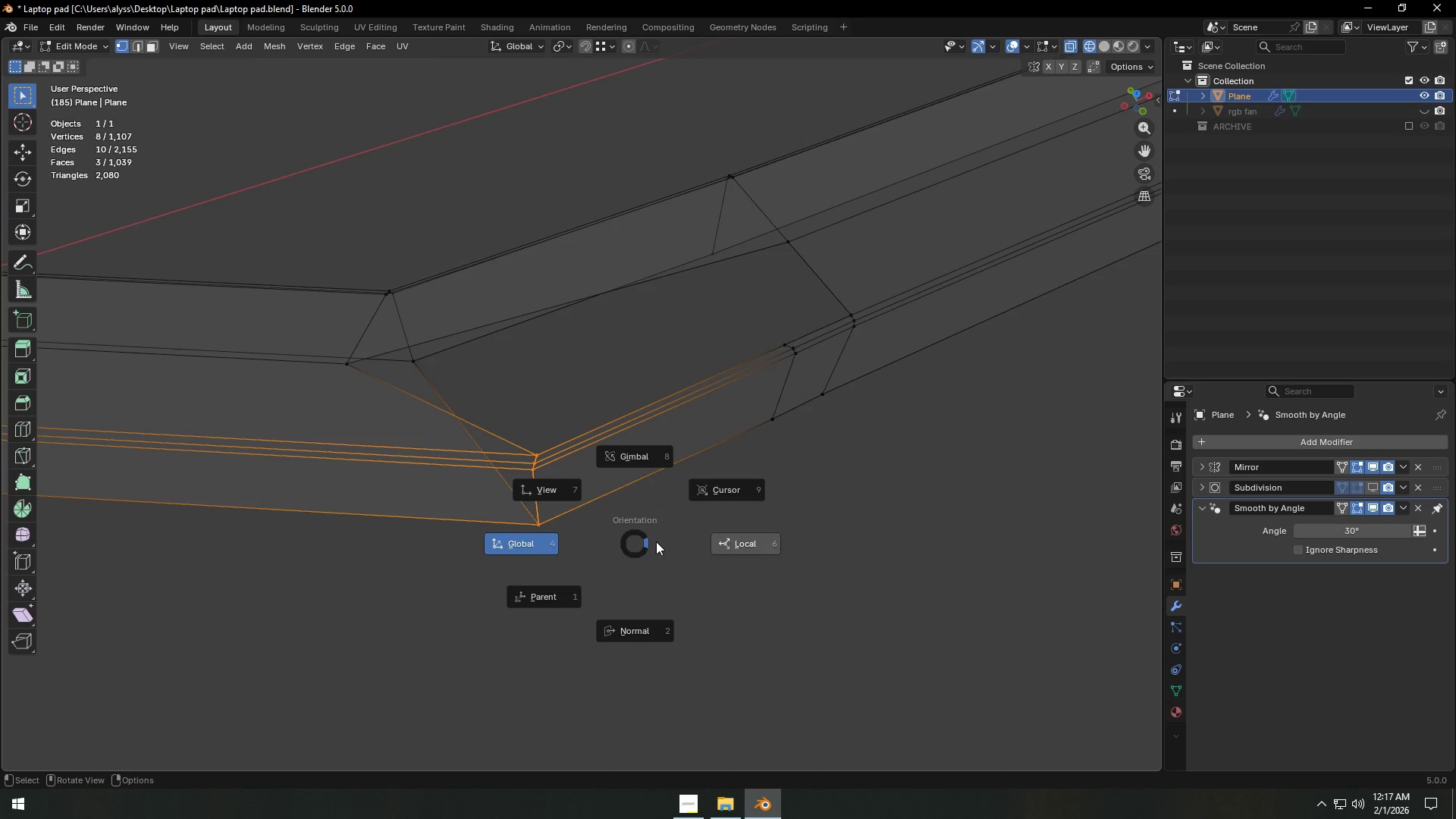 
right_click([657, 541])
 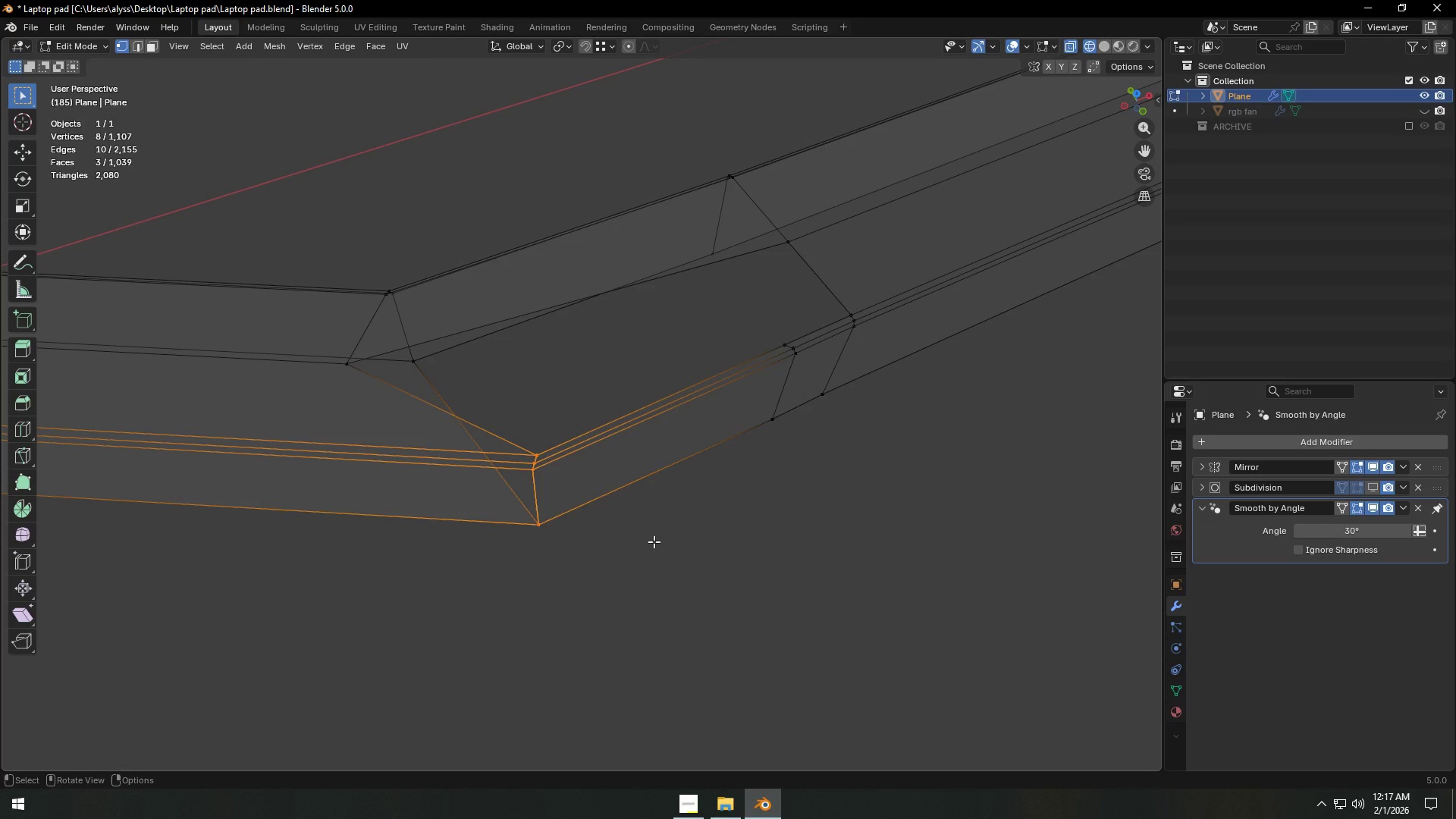 
key(M)
 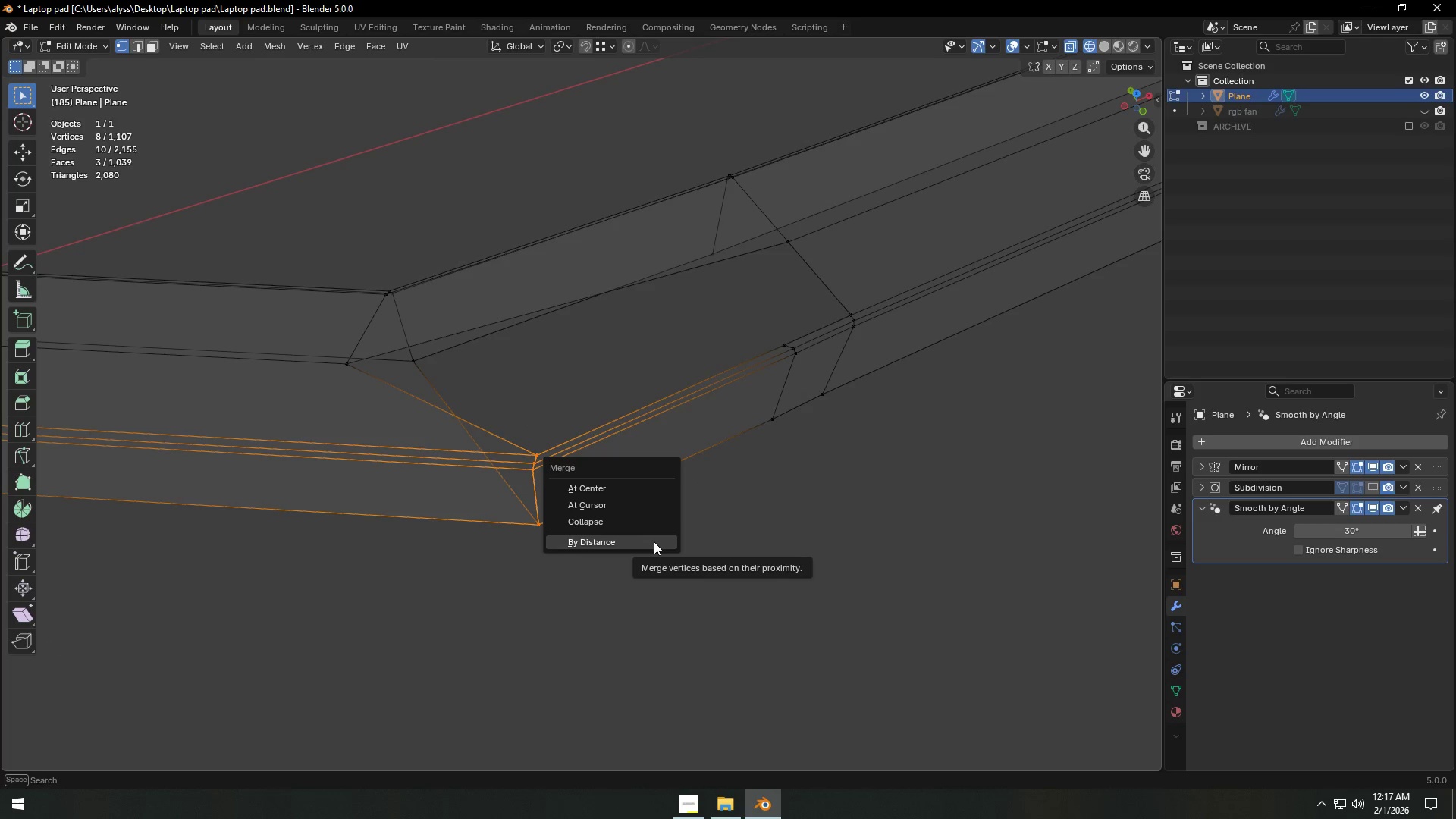 
left_click([654, 541])
 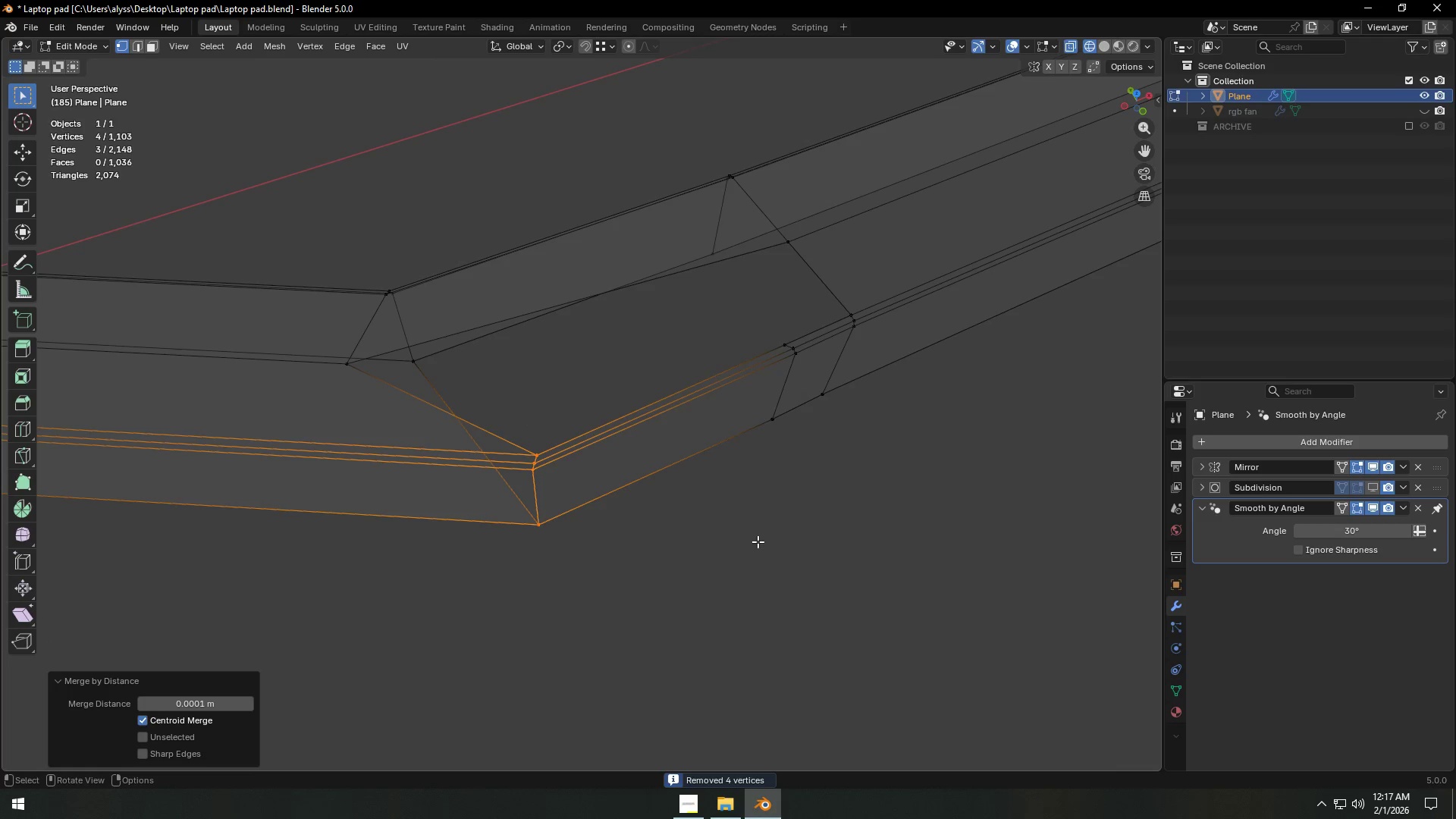 
double_click([547, 512])
 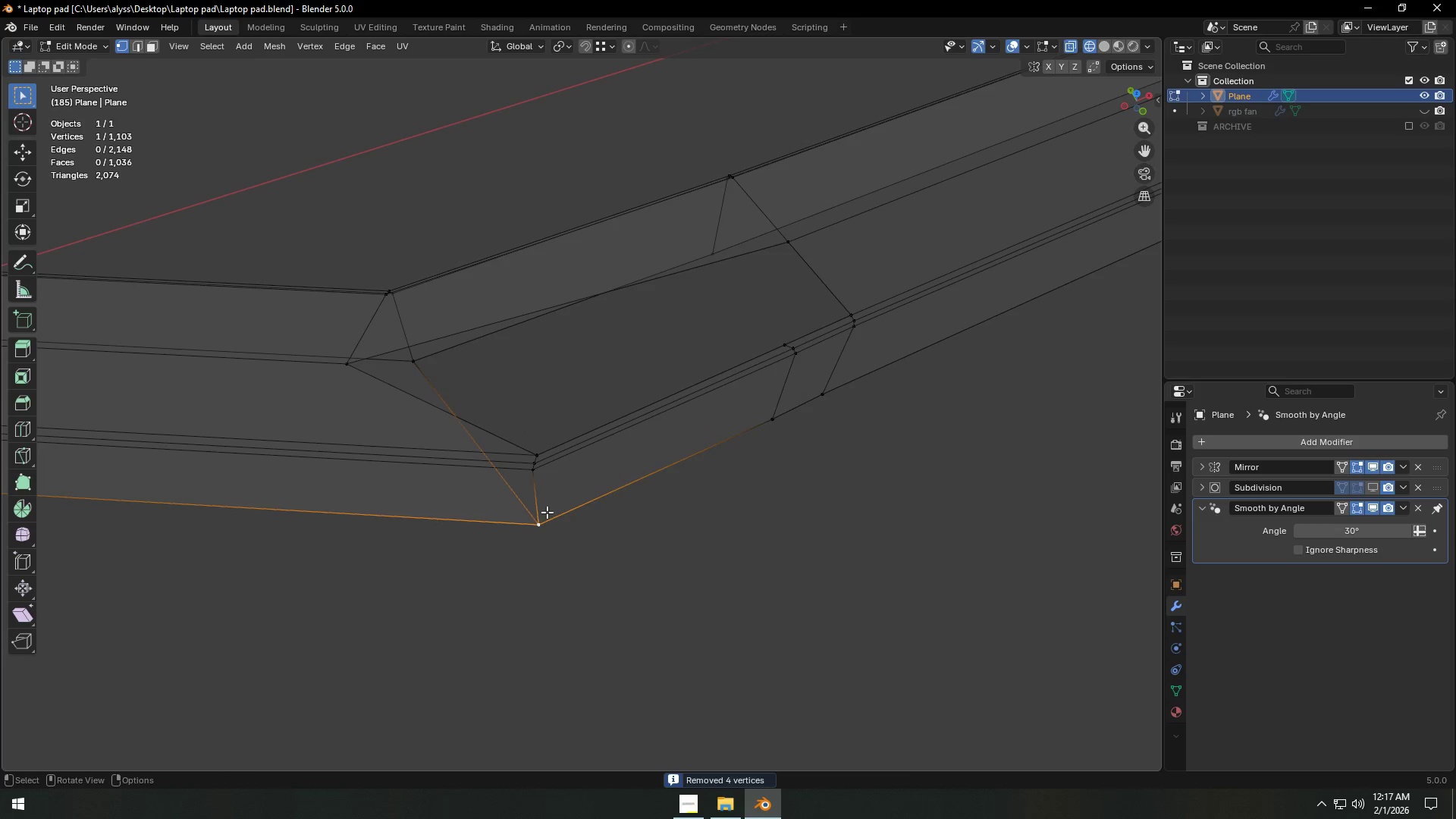 
key(G)
 